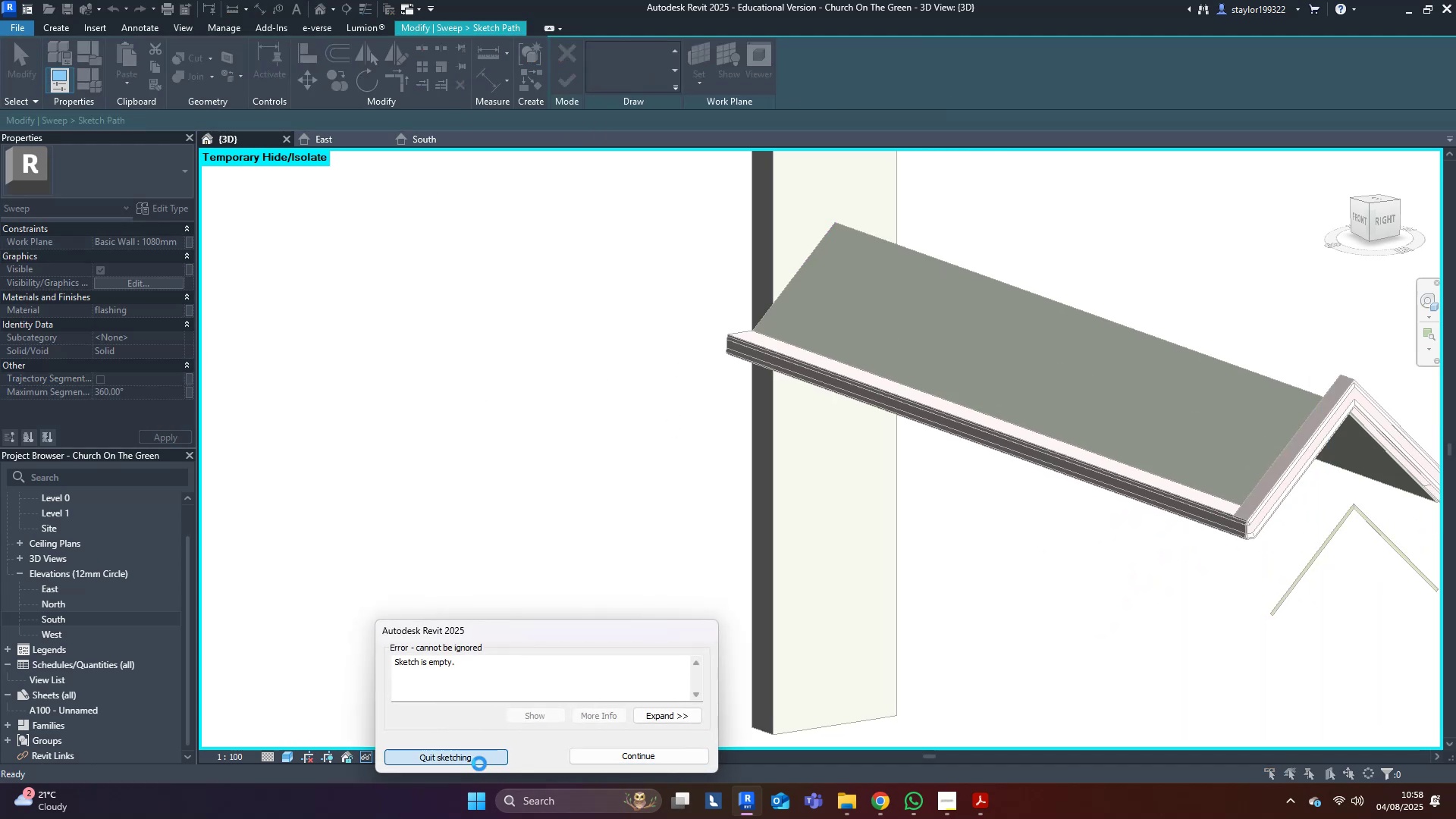 
key(Control+Z)
 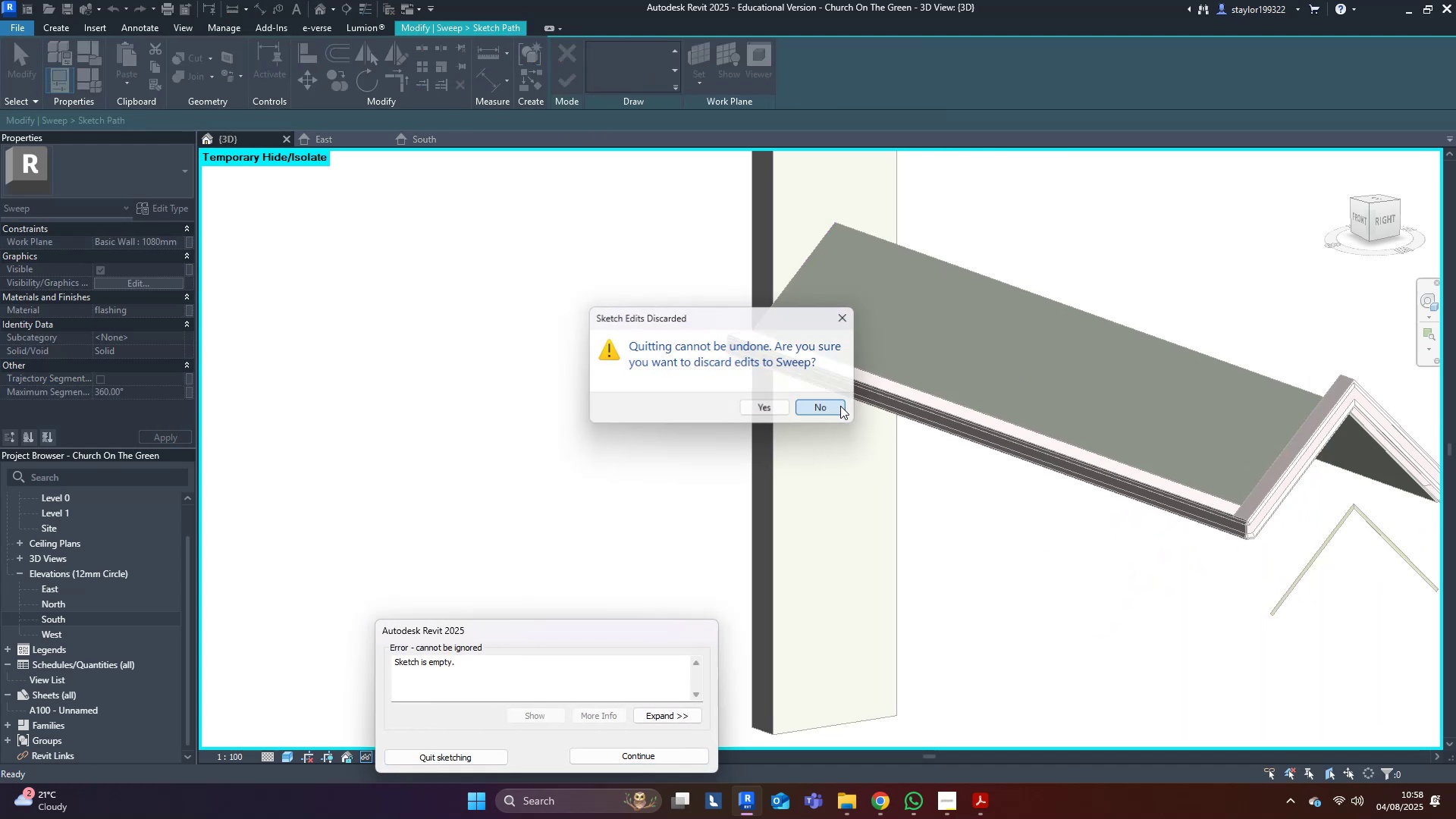 
key(Control+Z)
 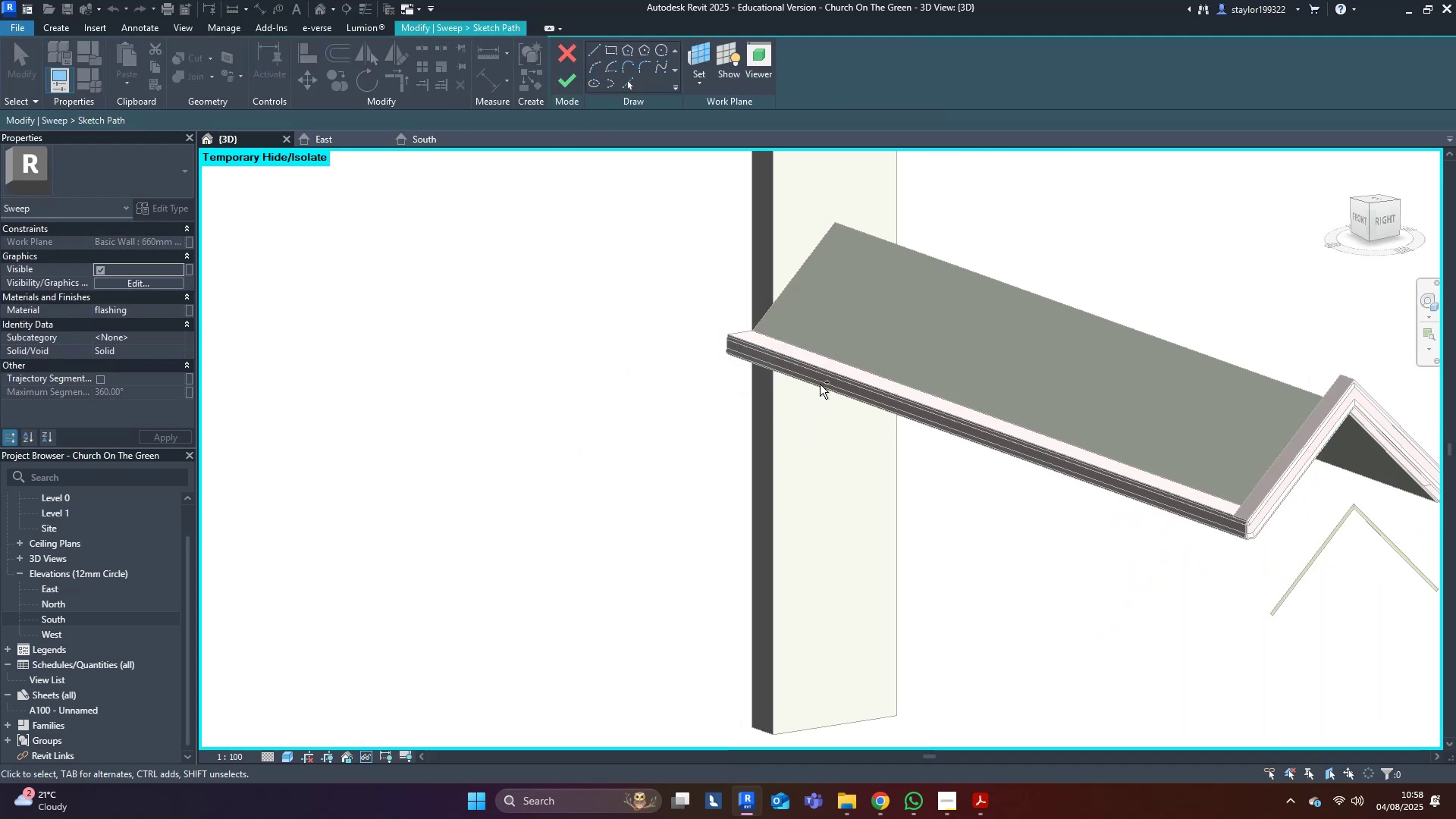 
key(Control+Z)
 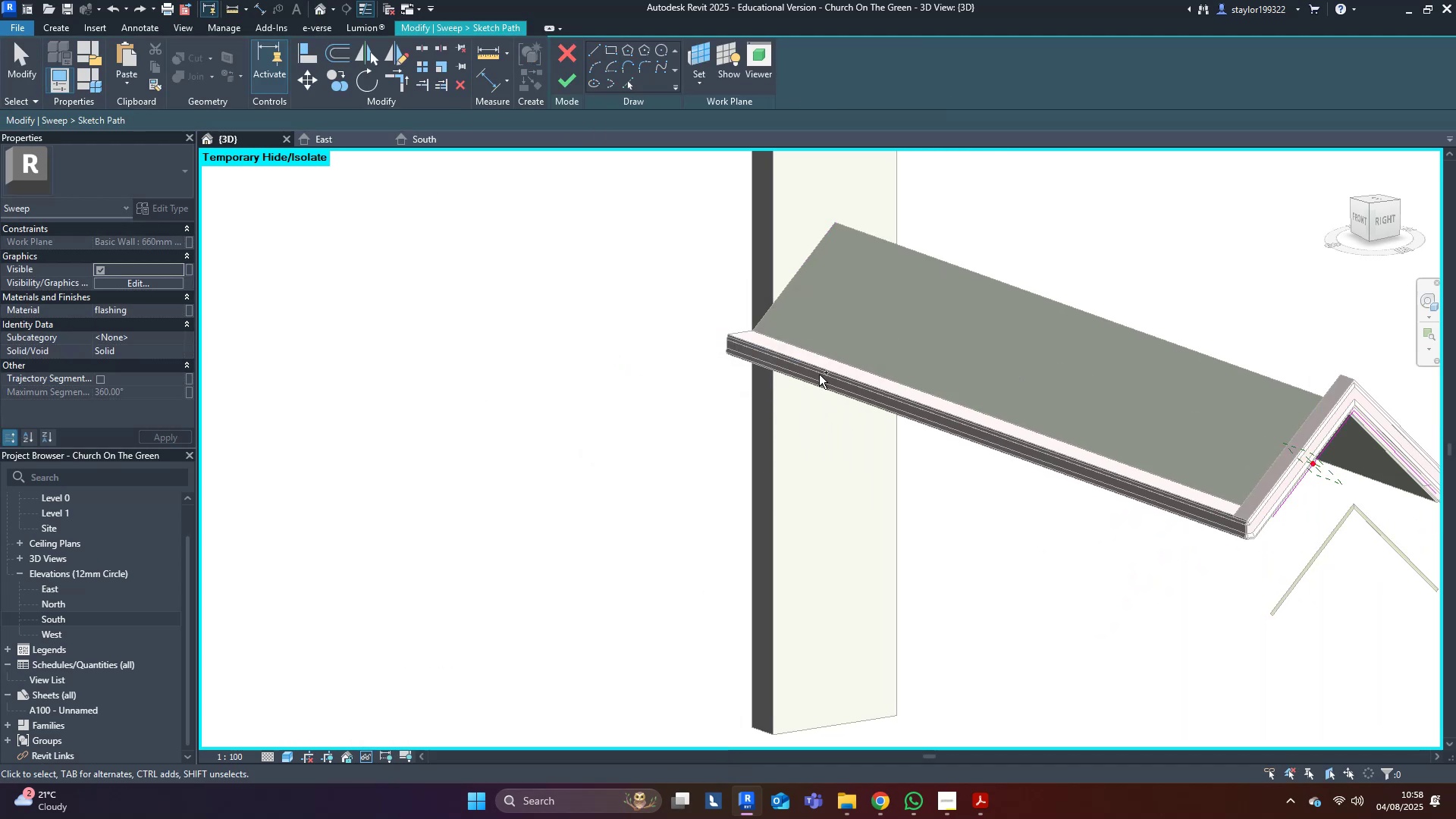 
hold_key(key=Z, duration=0.73)
 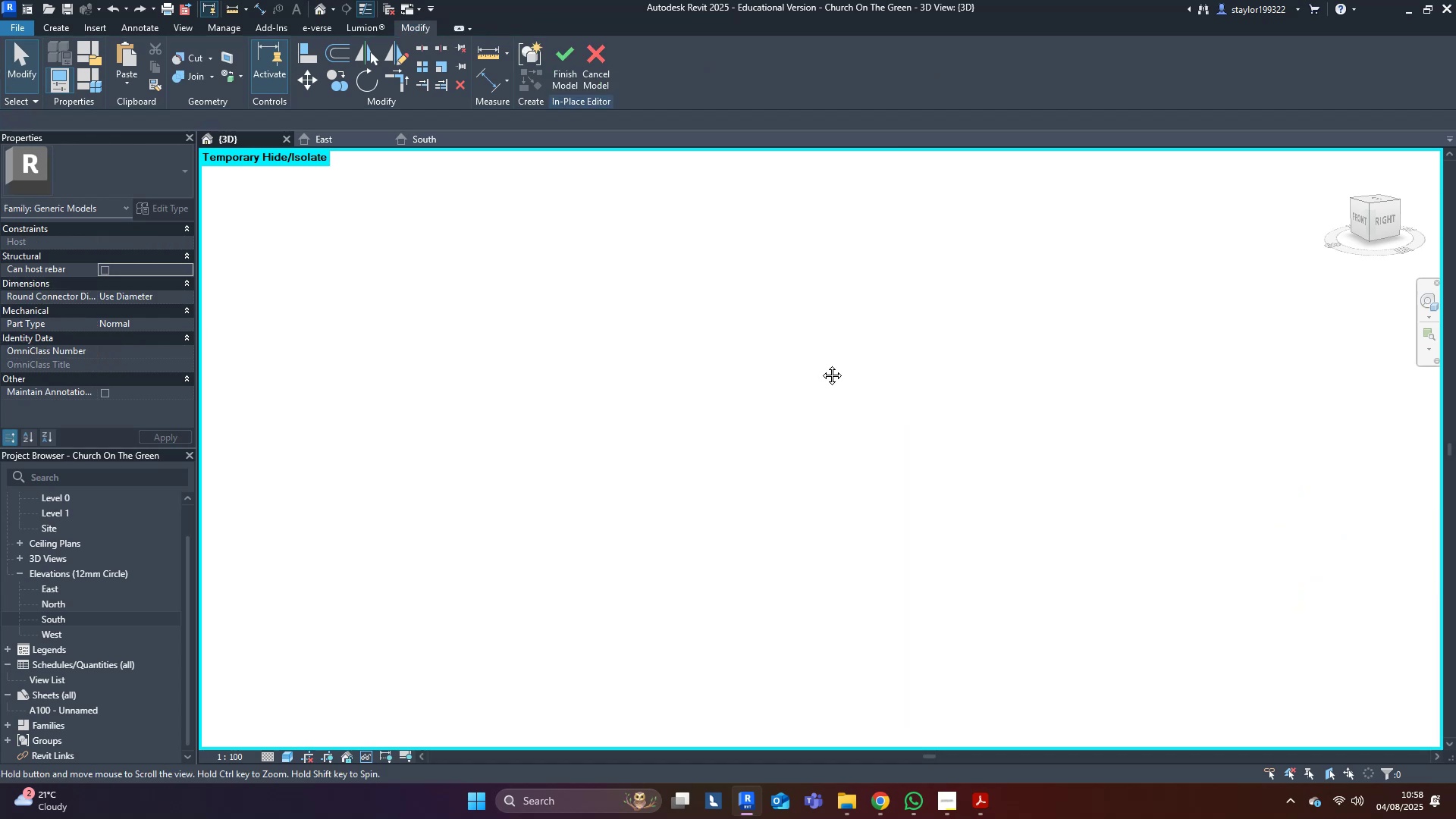 
double_click([821, 364])
 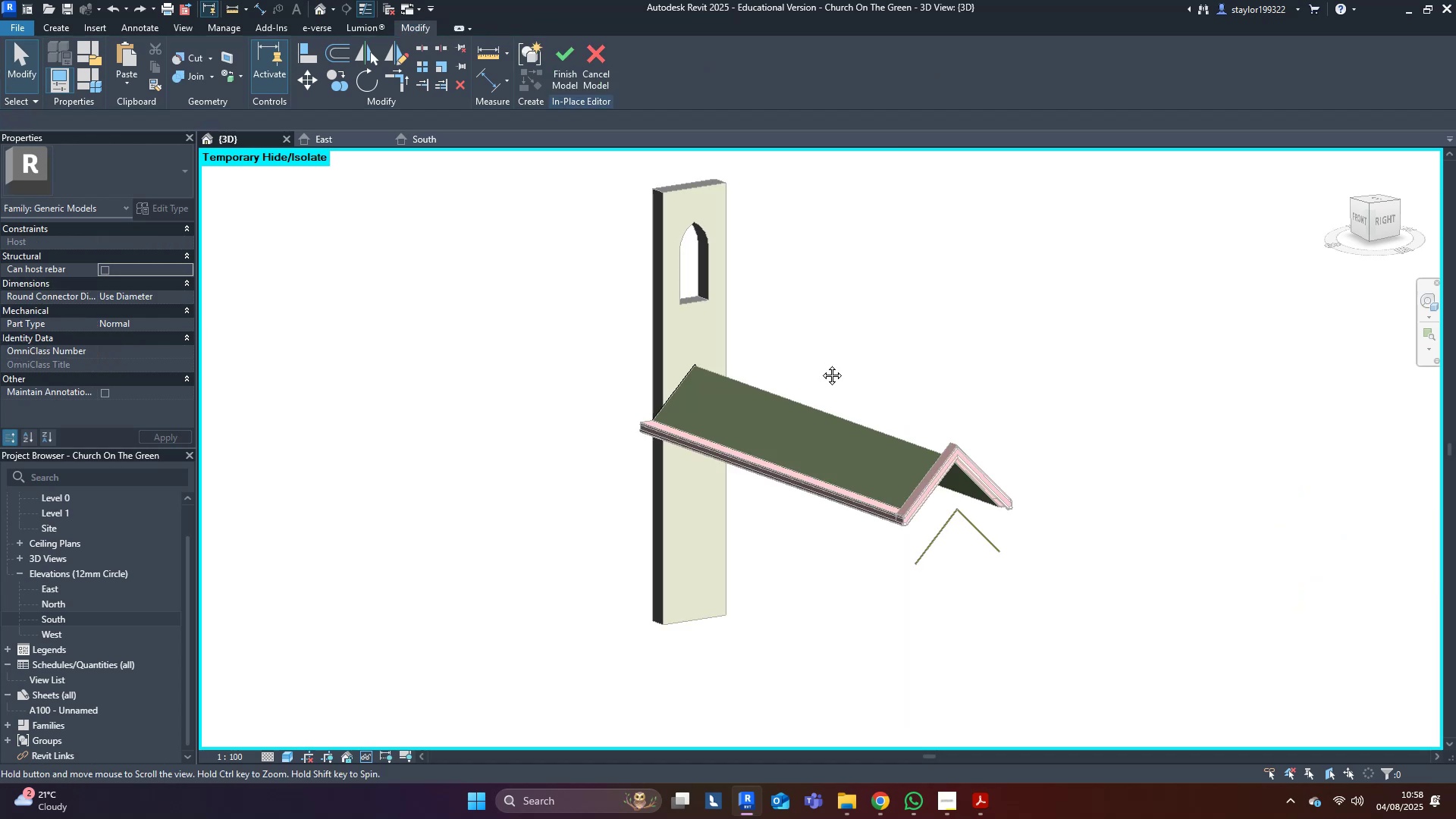 
triple_click([821, 364])
 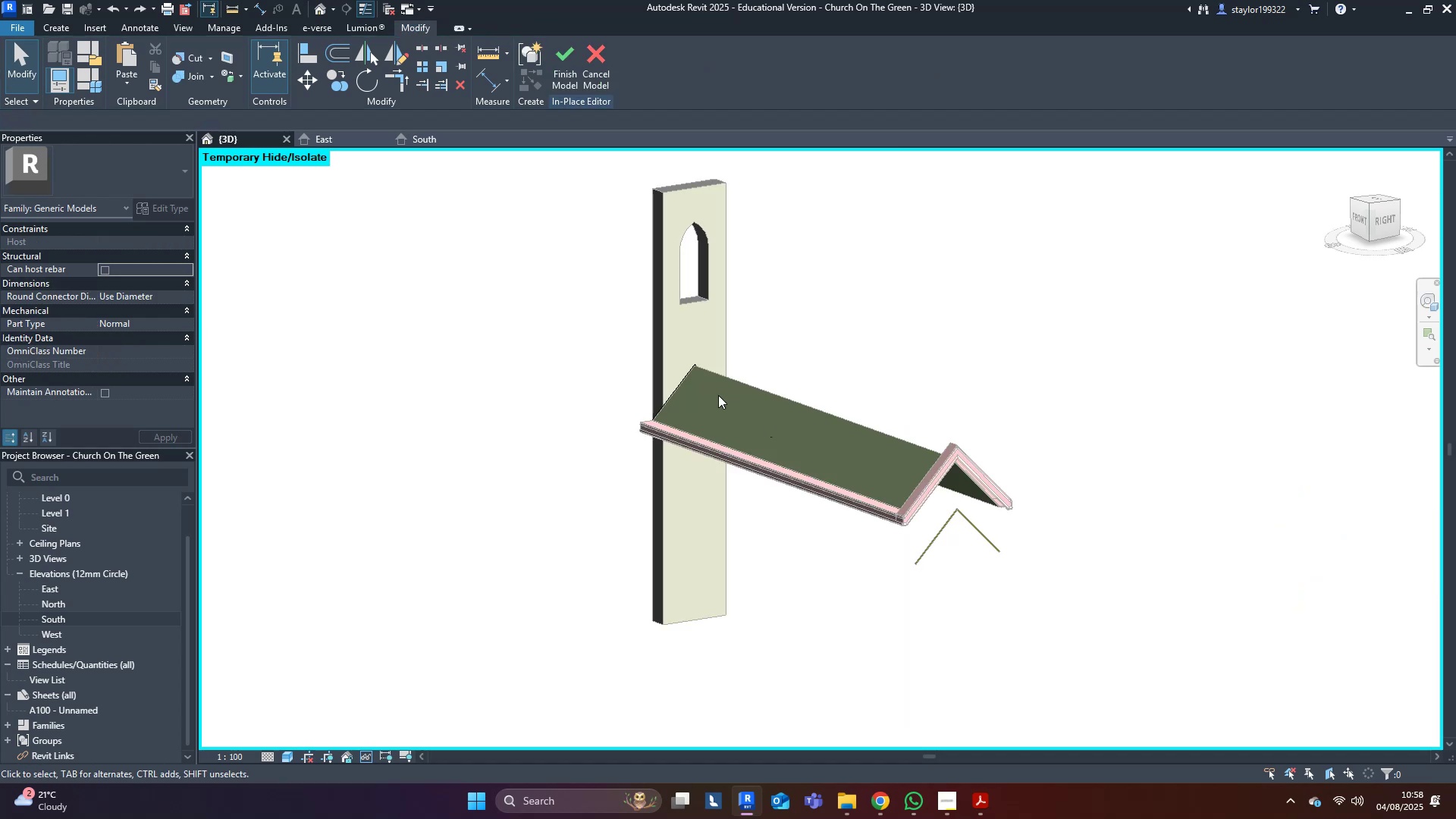 
left_click([684, 388])
 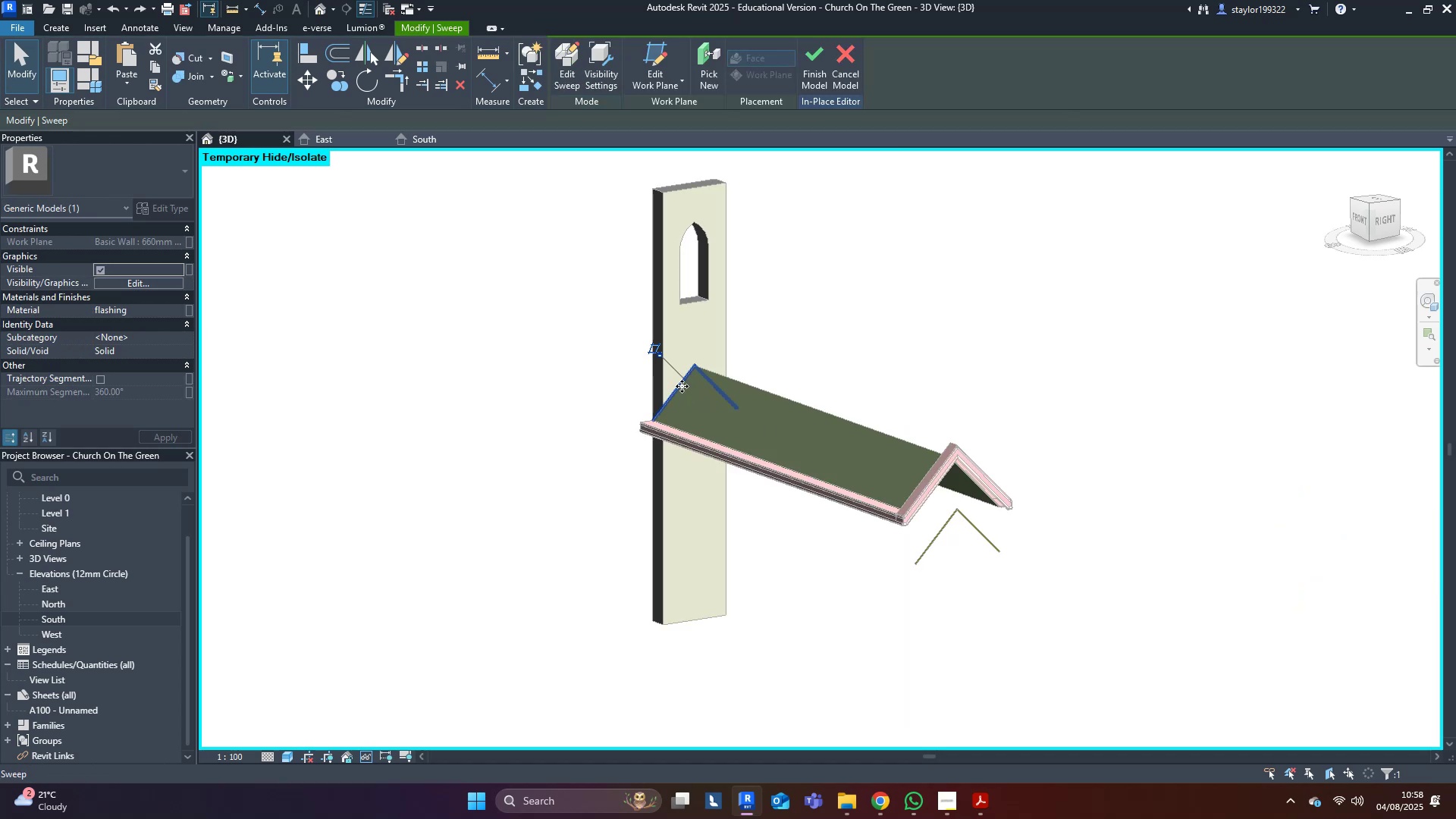 
scroll: coordinate [682, 386], scroll_direction: up, amount: 13.0
 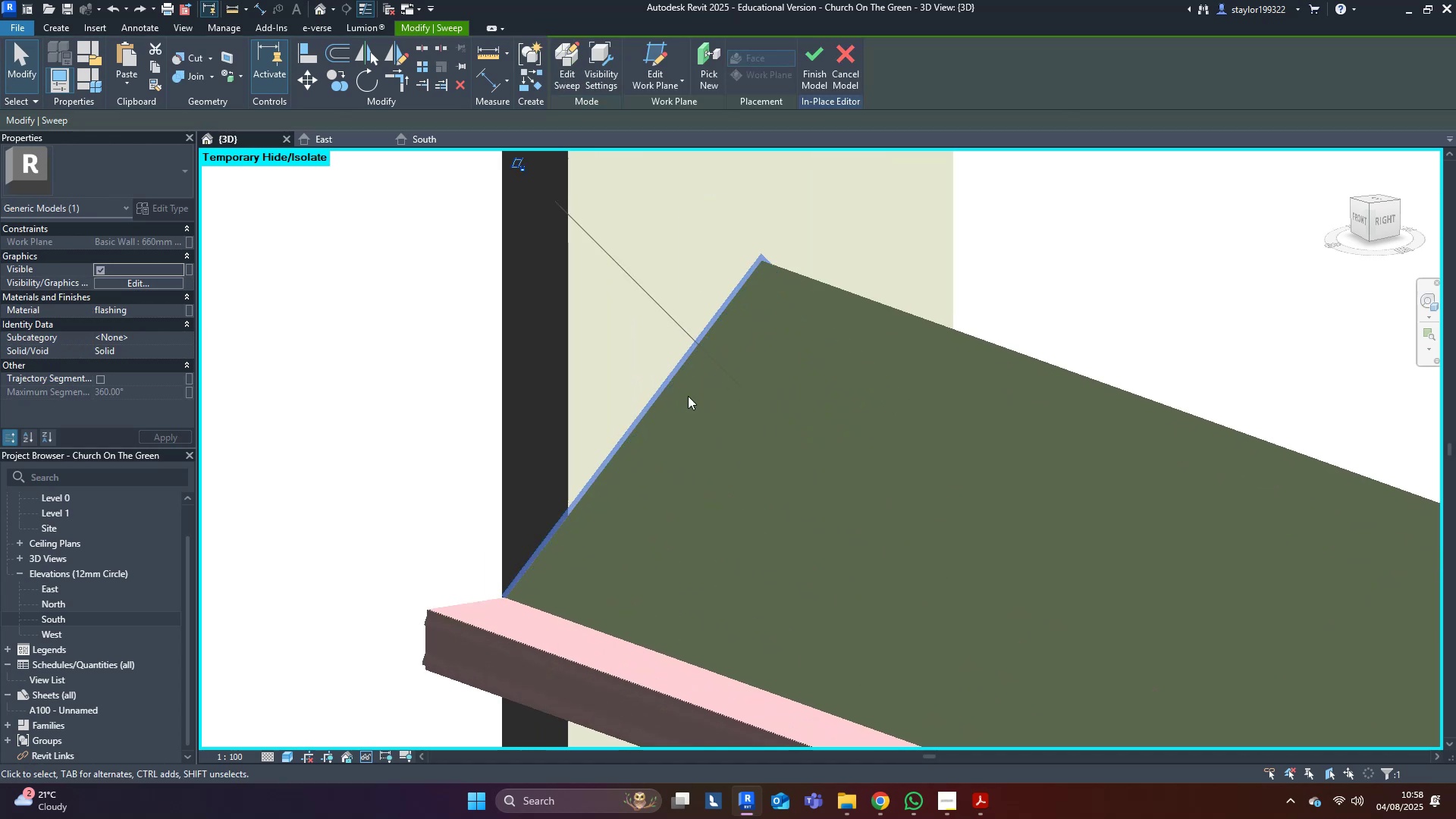 
hold_key(key=ShiftLeft, duration=0.35)
 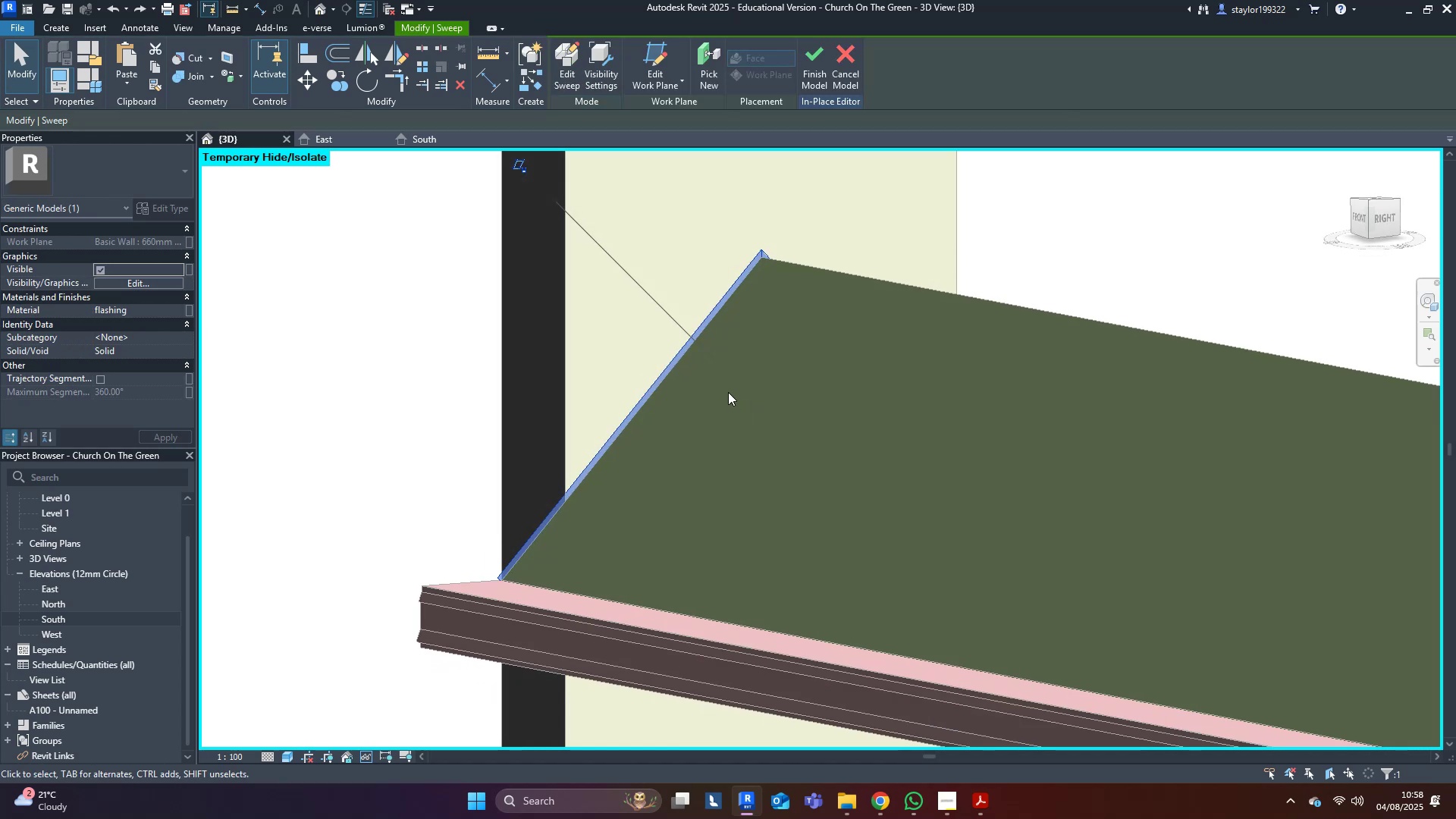 
scroll: coordinate [726, 391], scroll_direction: up, amount: 5.0
 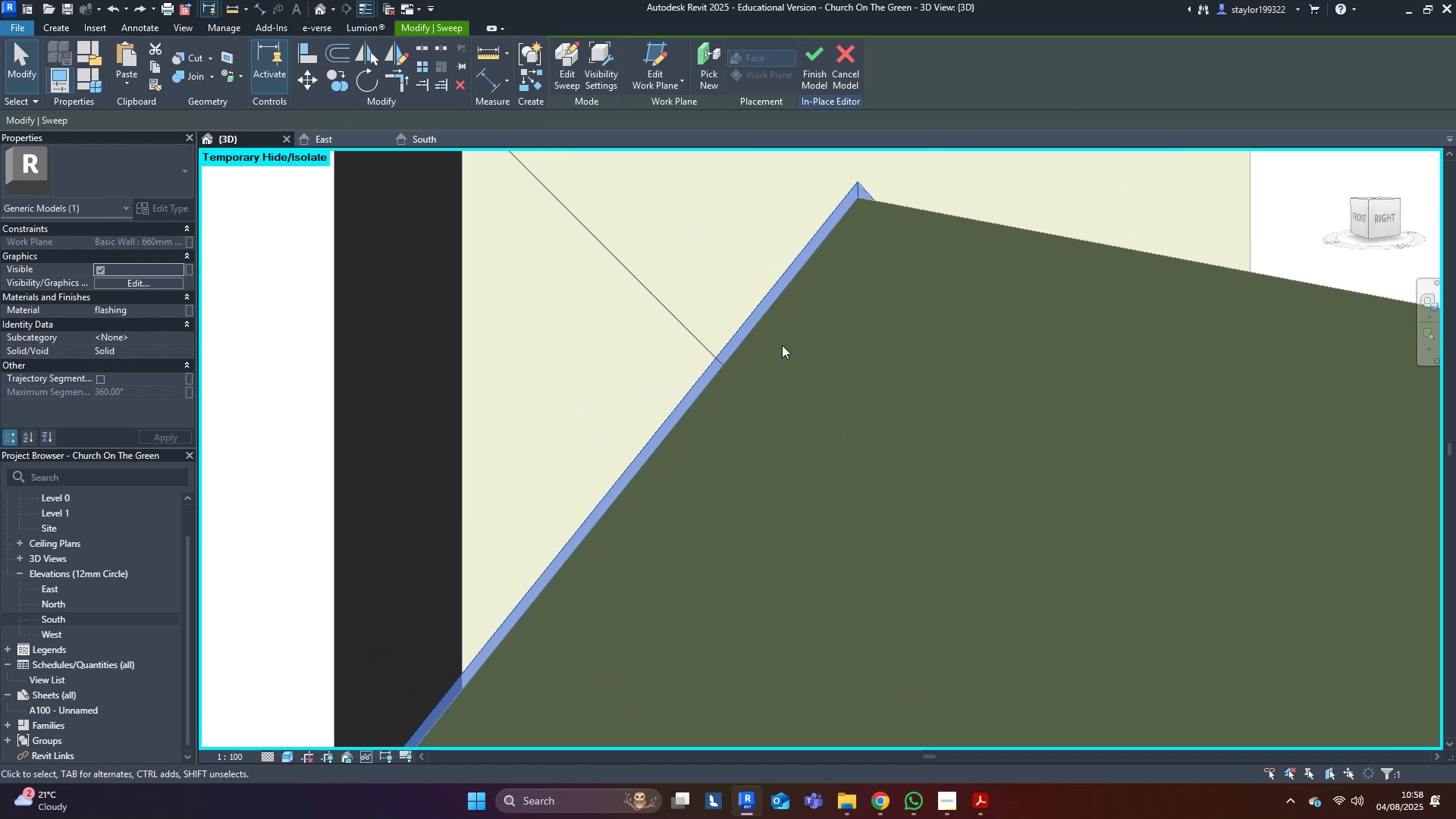 
scroll: coordinate [788, 328], scroll_direction: down, amount: 4.0
 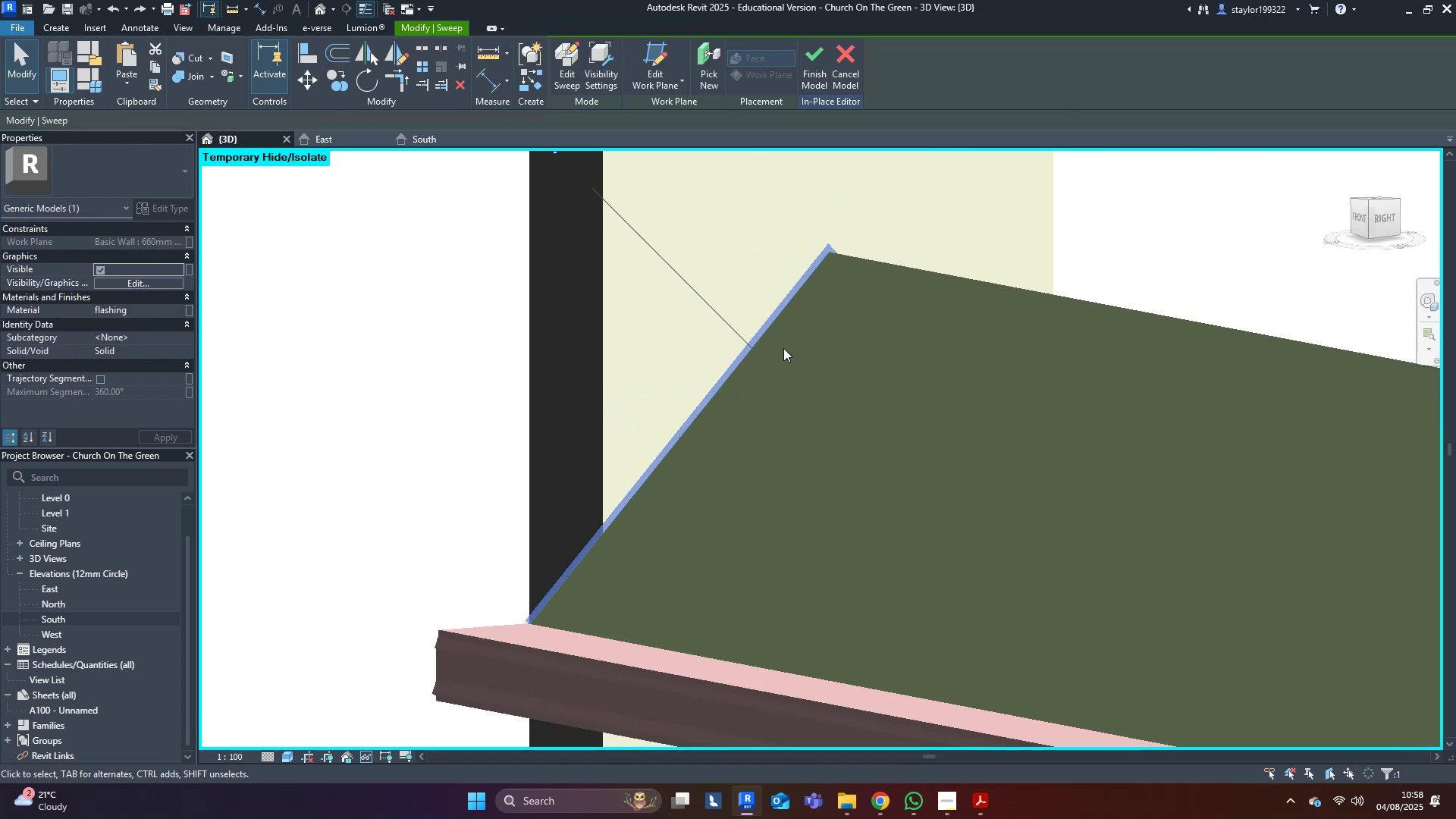 
hold_key(key=ShiftLeft, duration=0.4)
 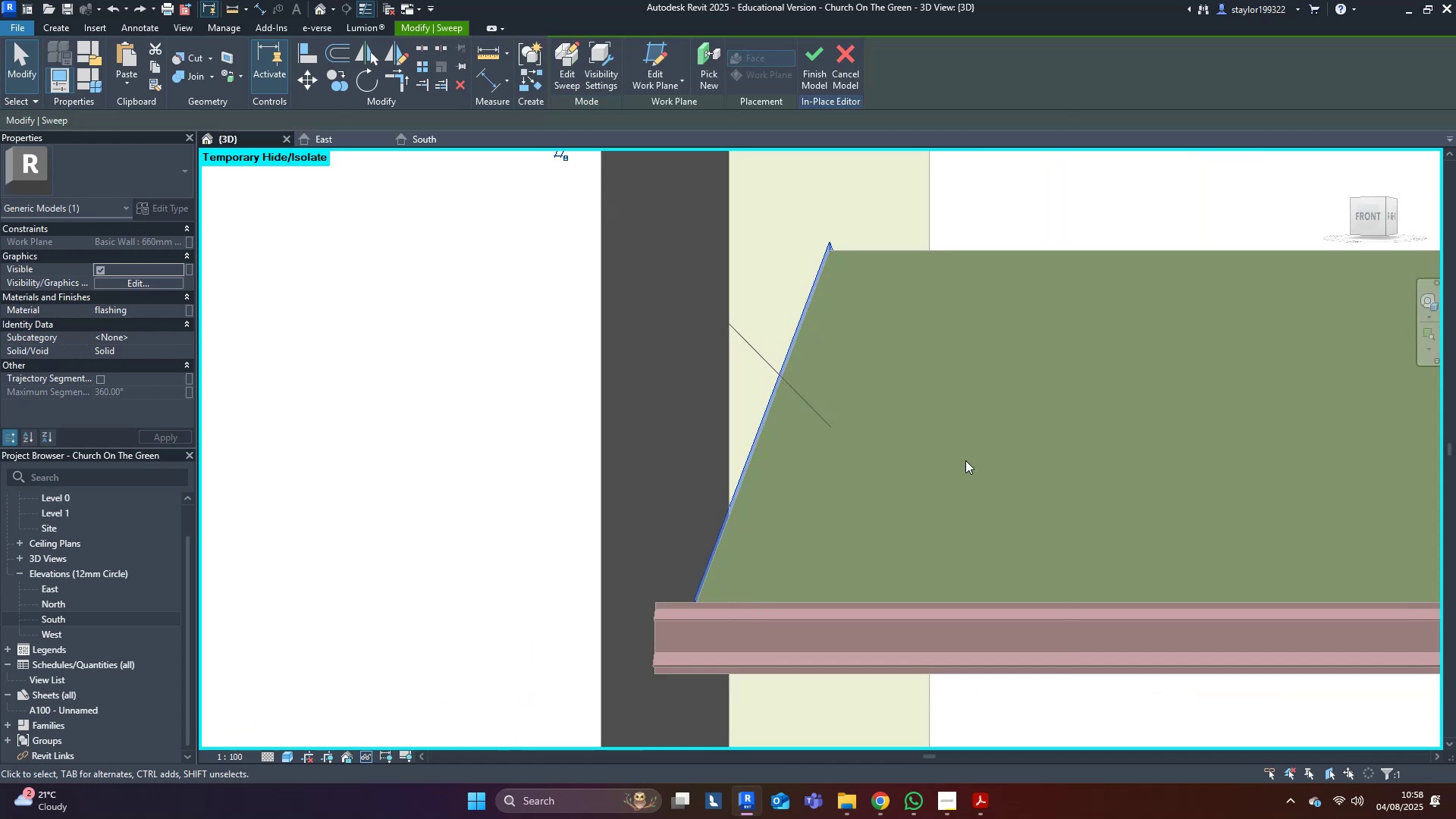 
scroll: coordinate [709, 602], scroll_direction: up, amount: 11.0
 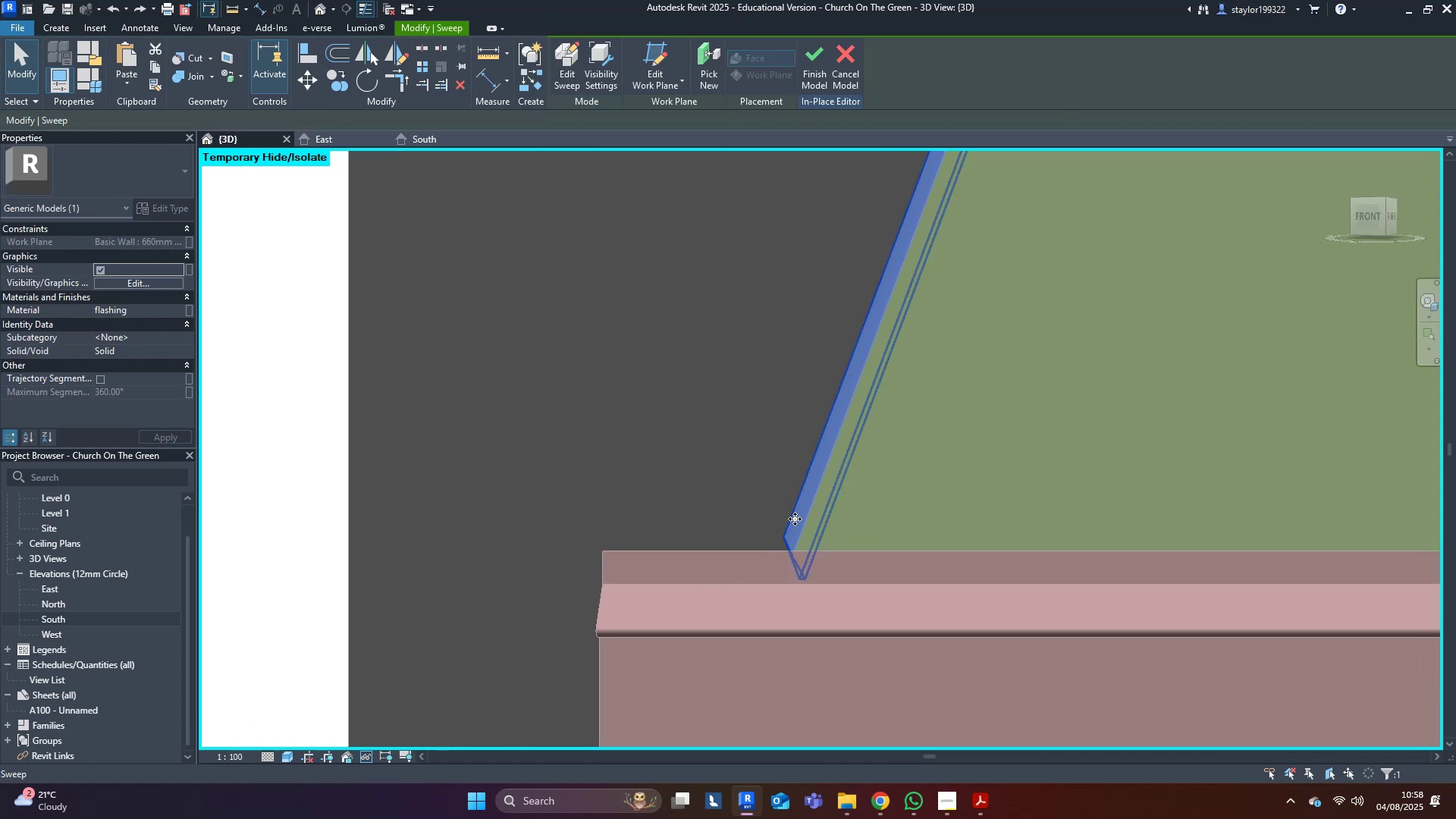 
left_click([794, 519])
 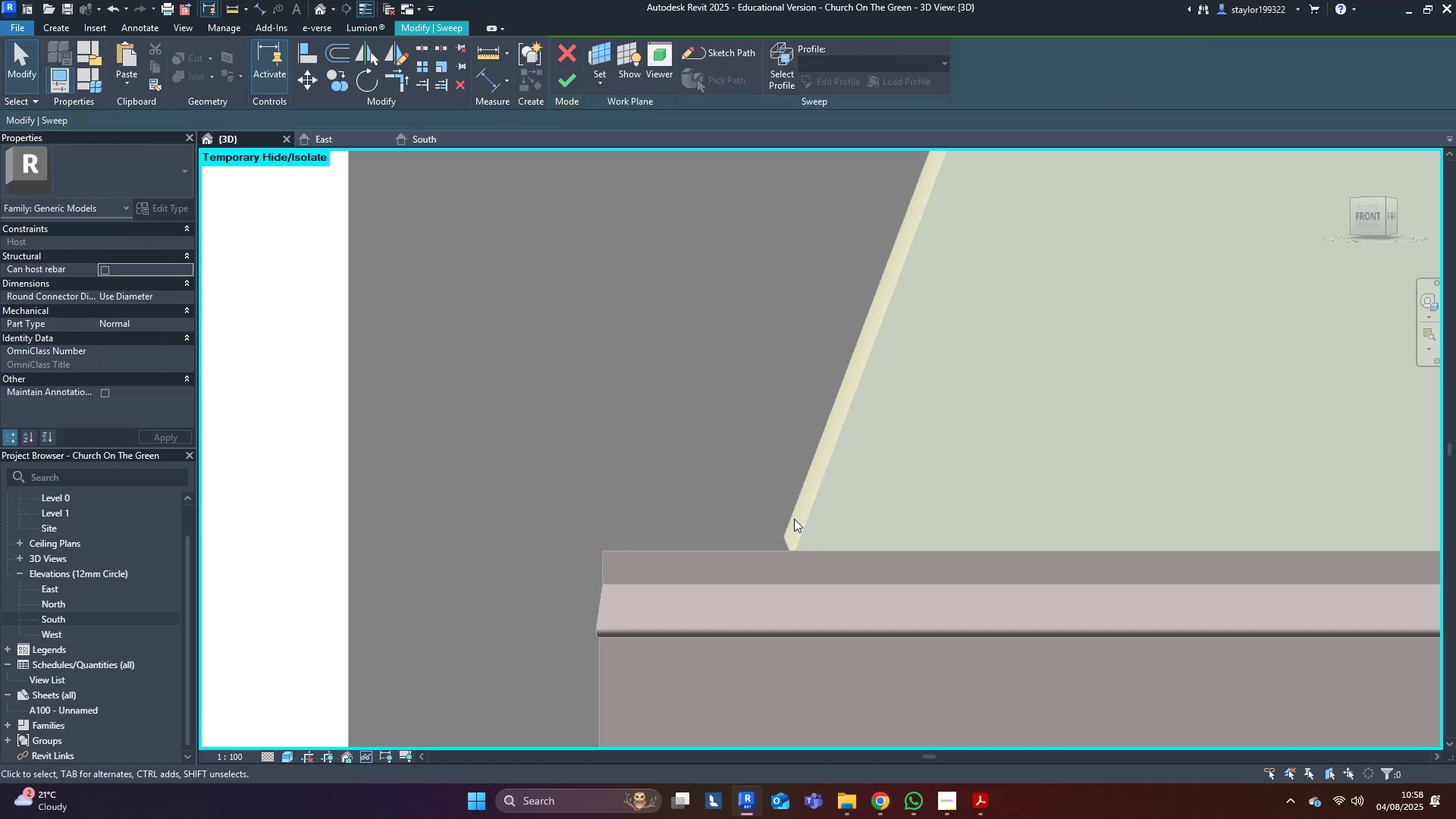 
scroll: coordinate [780, 504], scroll_direction: down, amount: 17.0
 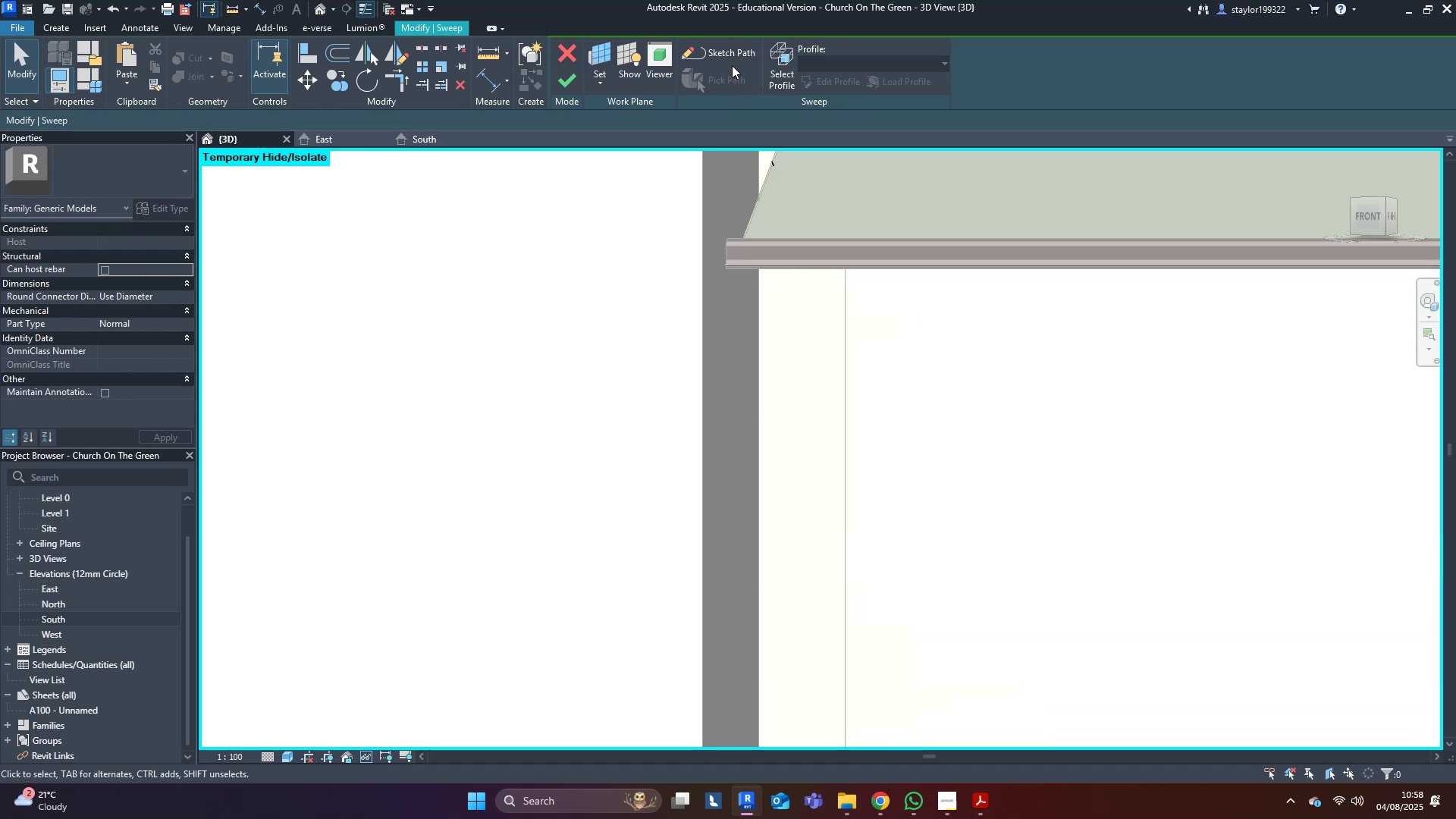 
left_click([731, 55])
 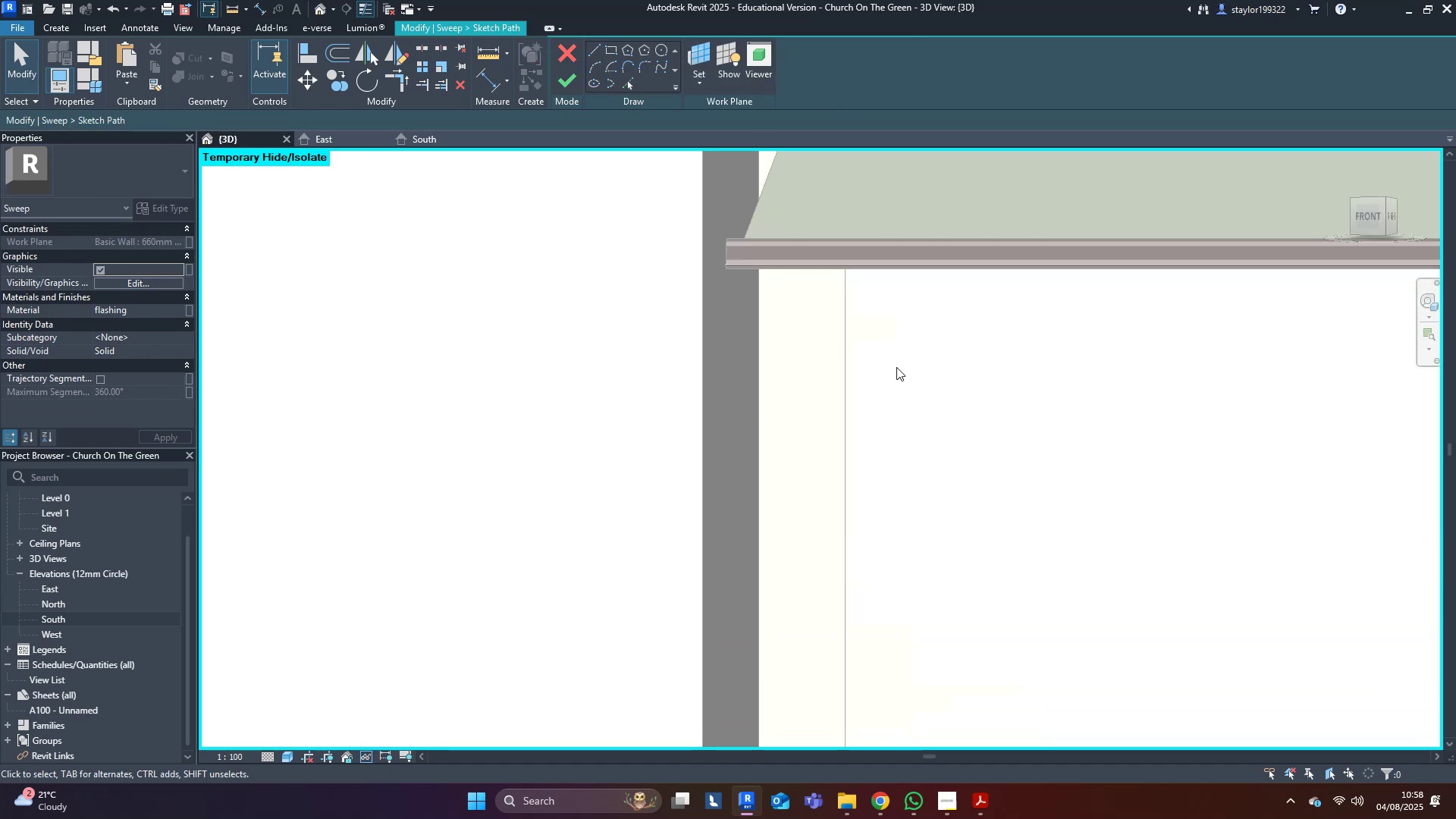 
scroll: coordinate [1145, 484], scroll_direction: down, amount: 5.0
 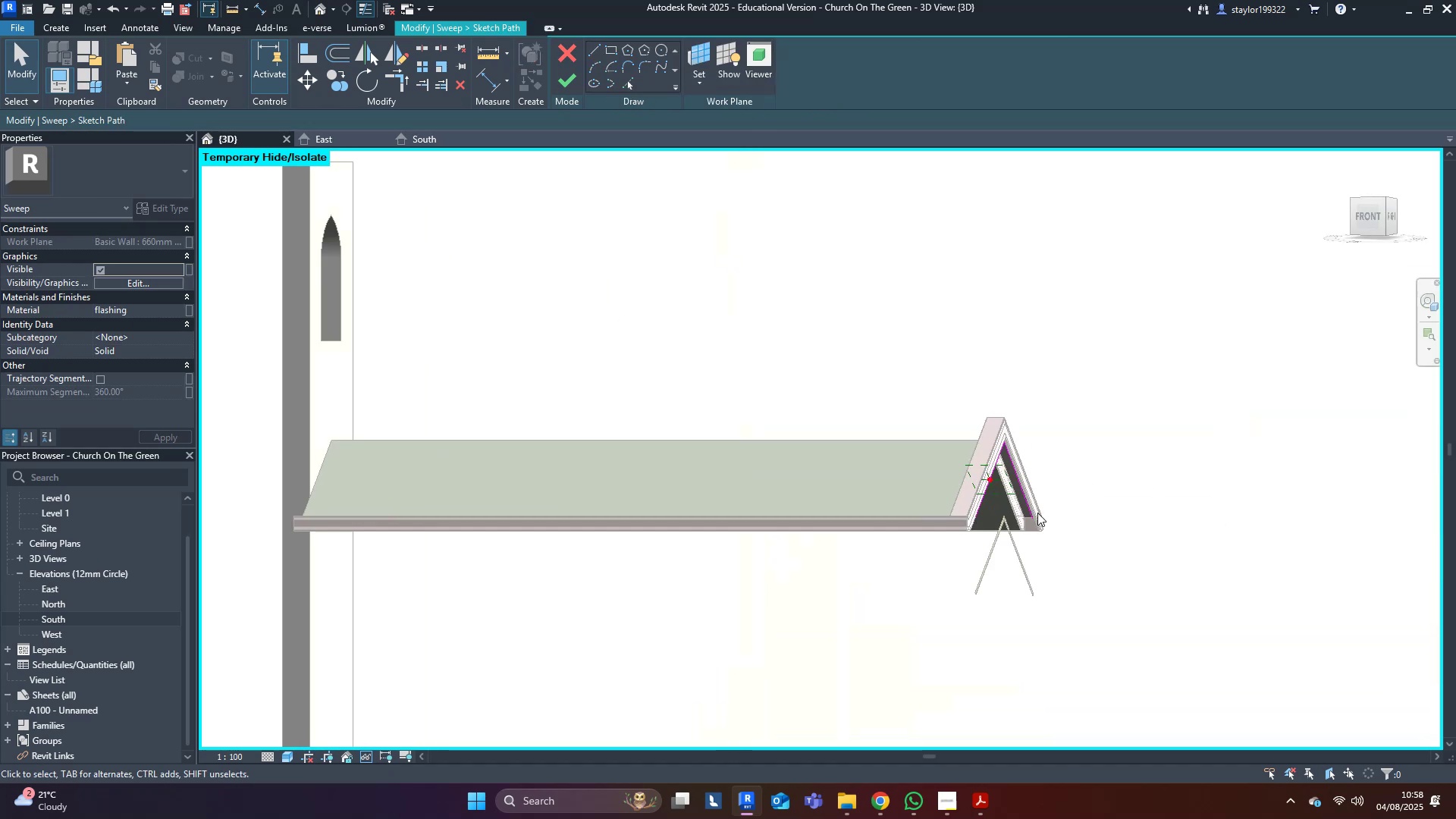 
double_click([1032, 513])
 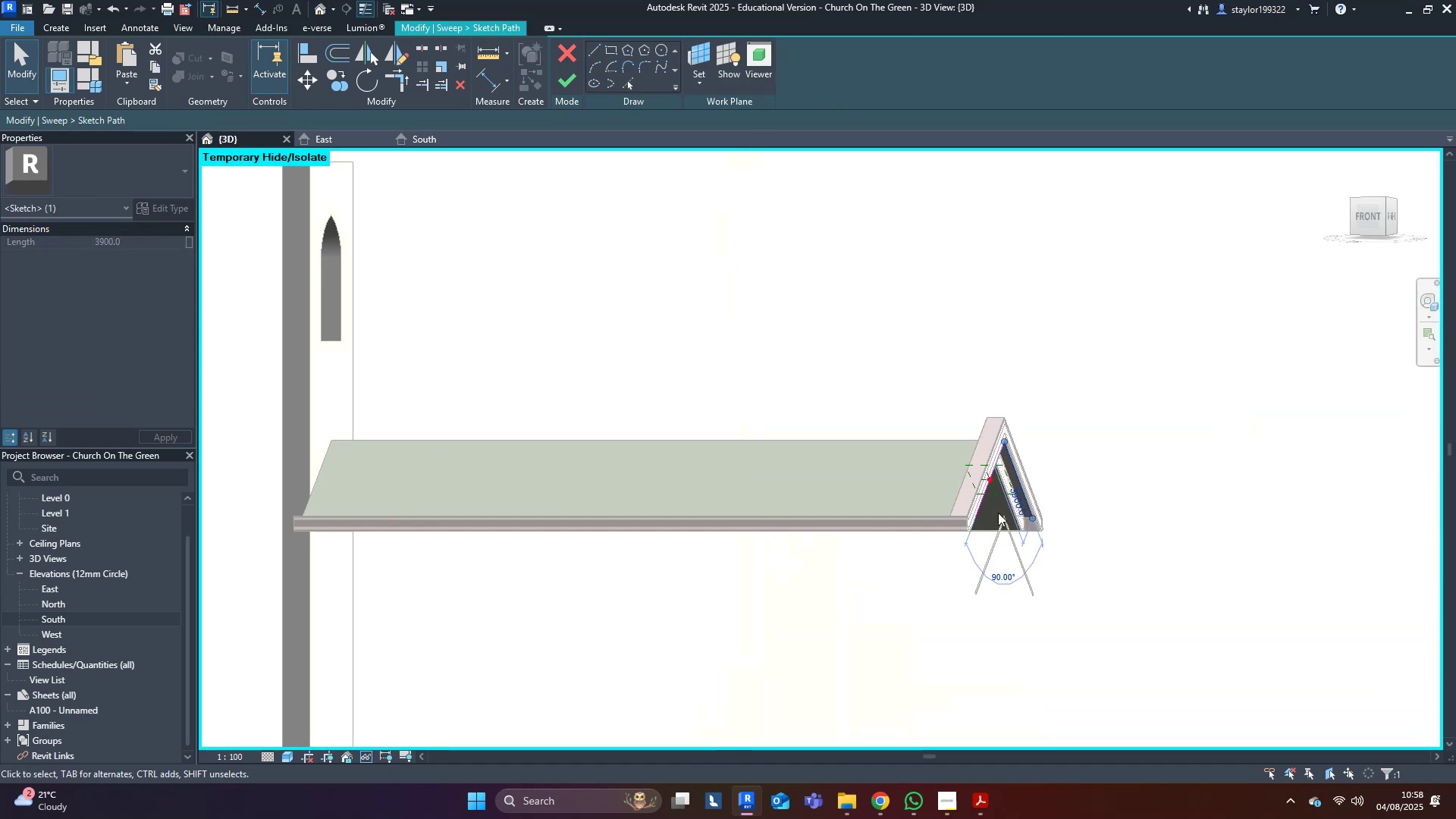 
key(Delete)
 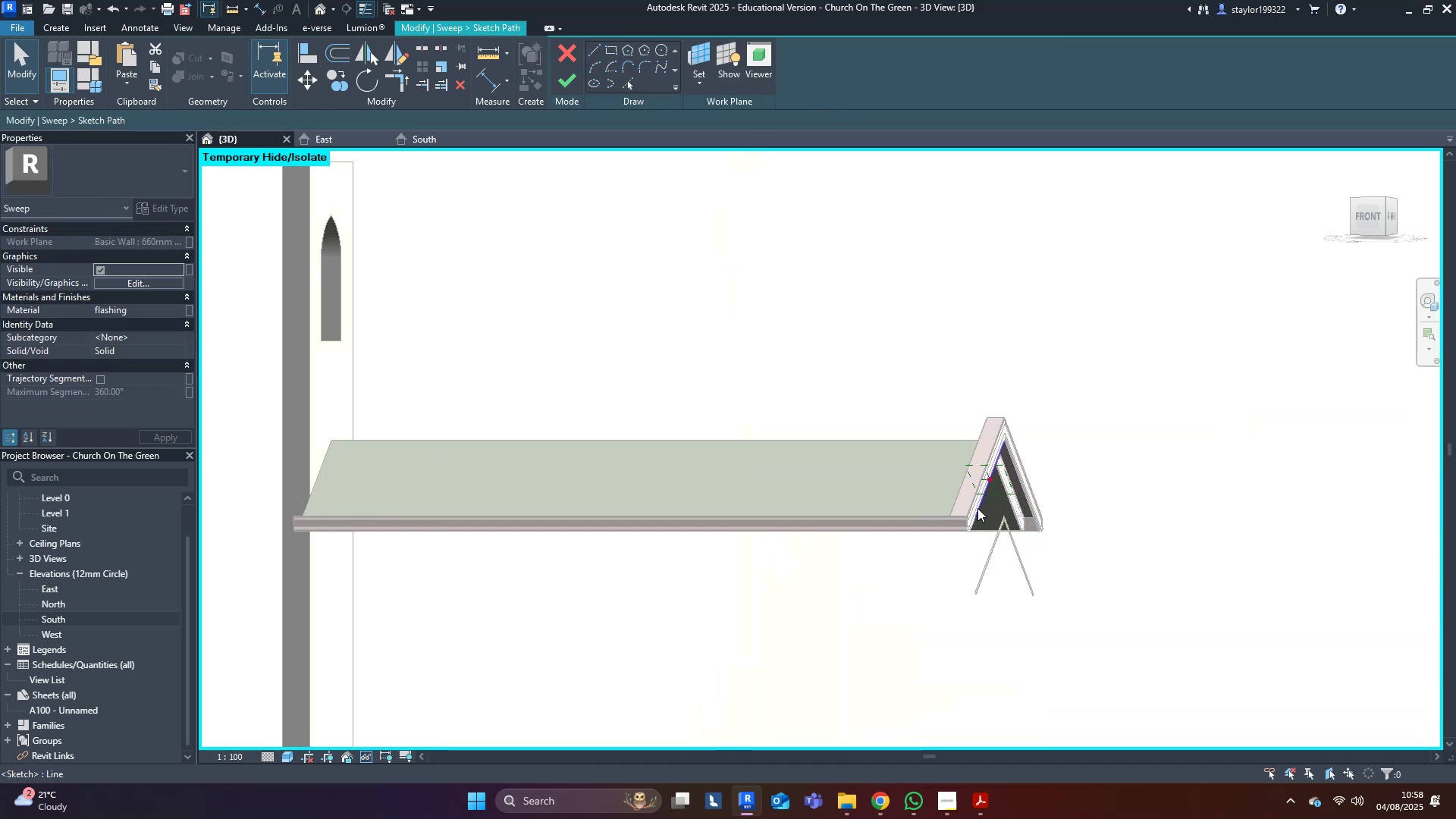 
left_click([977, 508])
 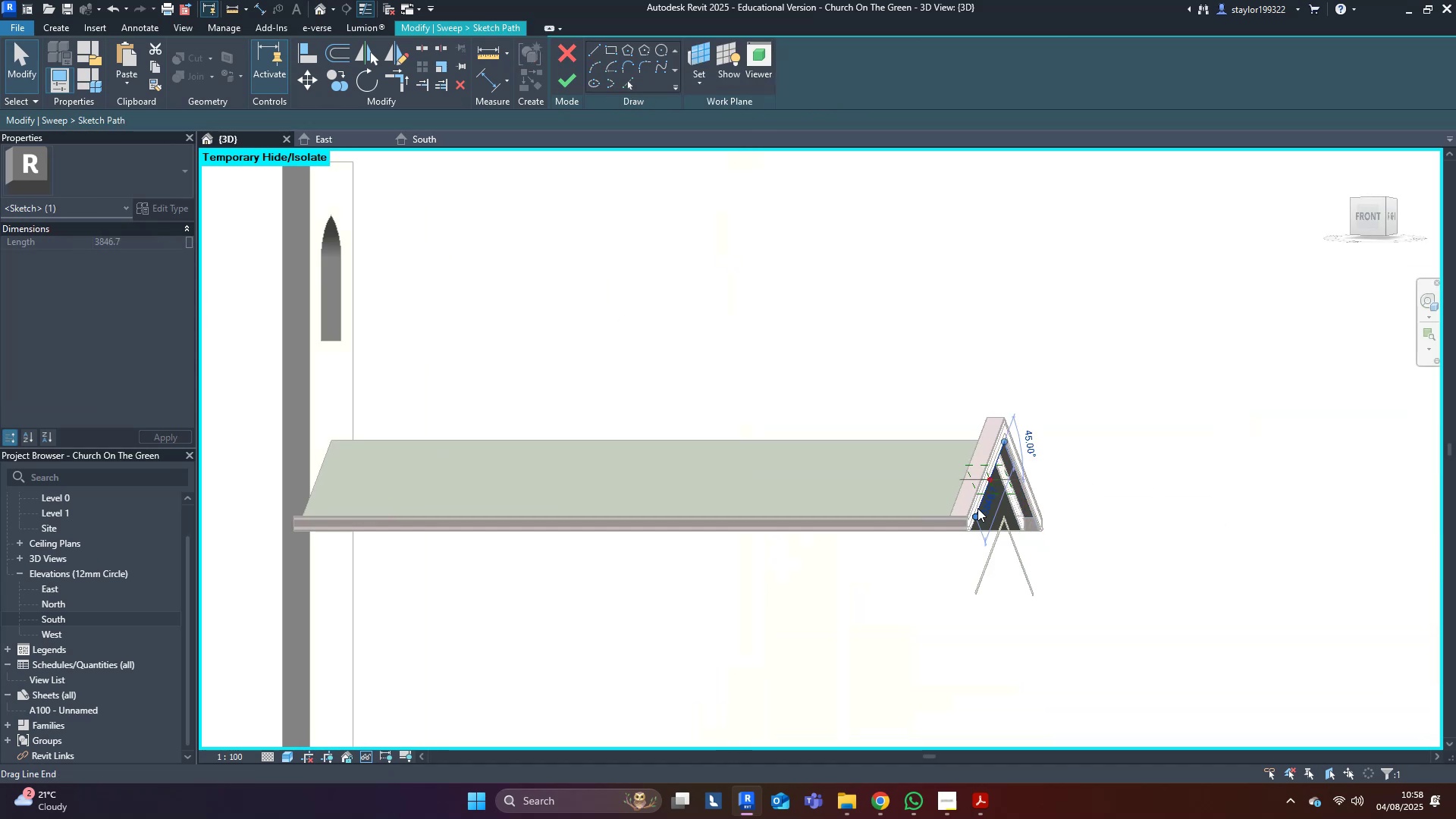 
key(Delete)
 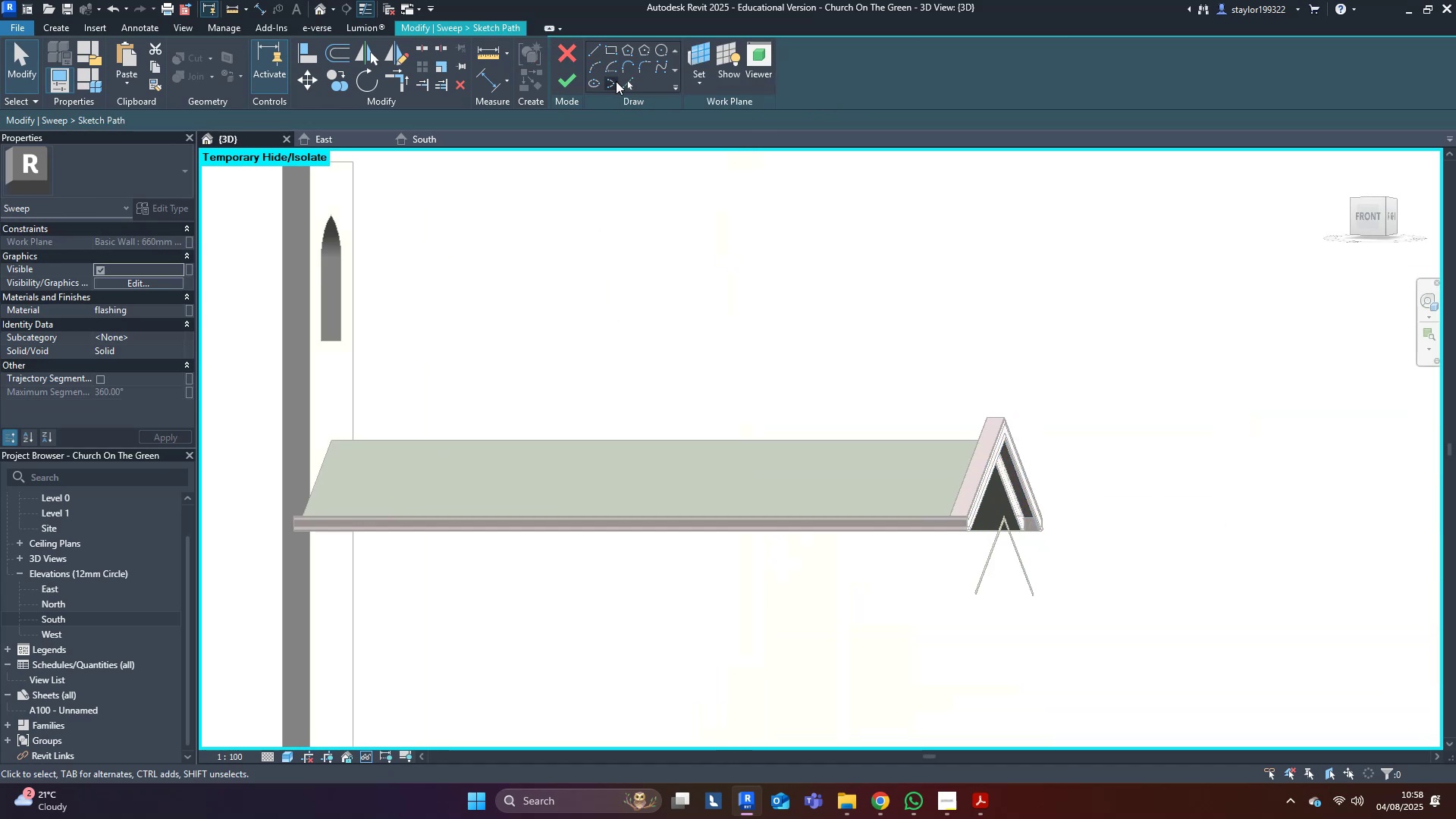 
left_click([622, 79])
 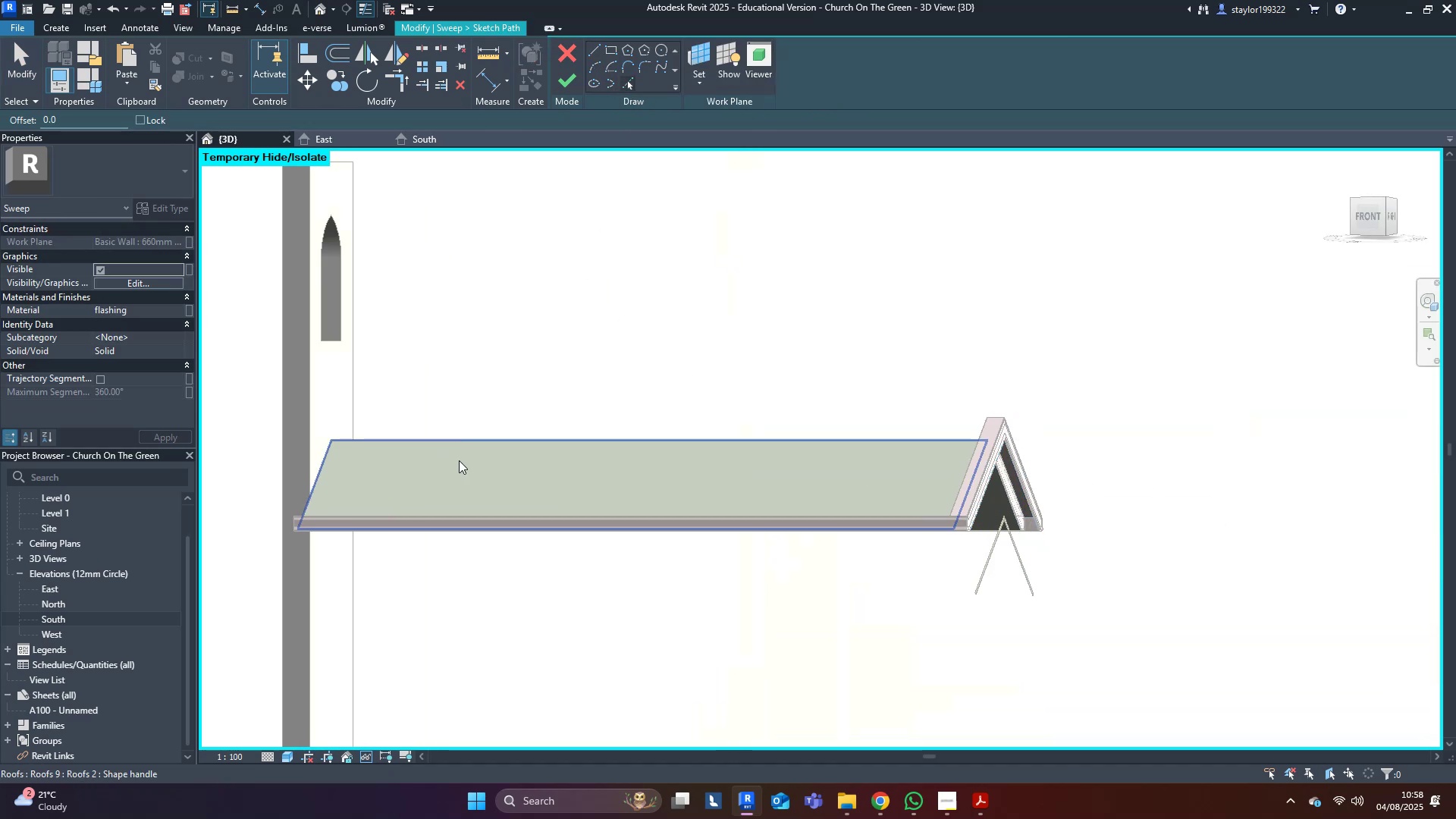 
left_click([437, 477])
 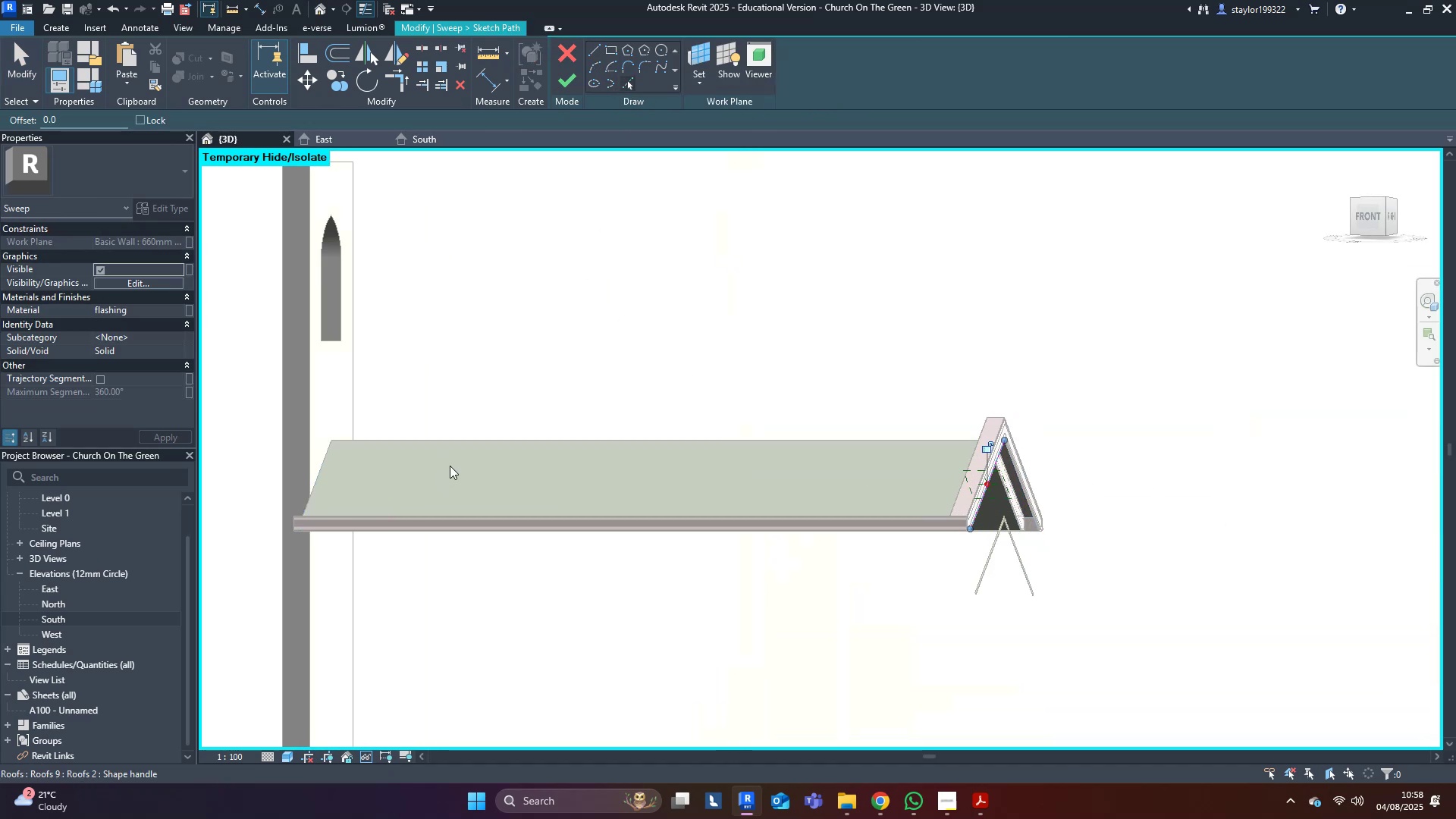 
hold_key(key=ShiftLeft, duration=0.42)
 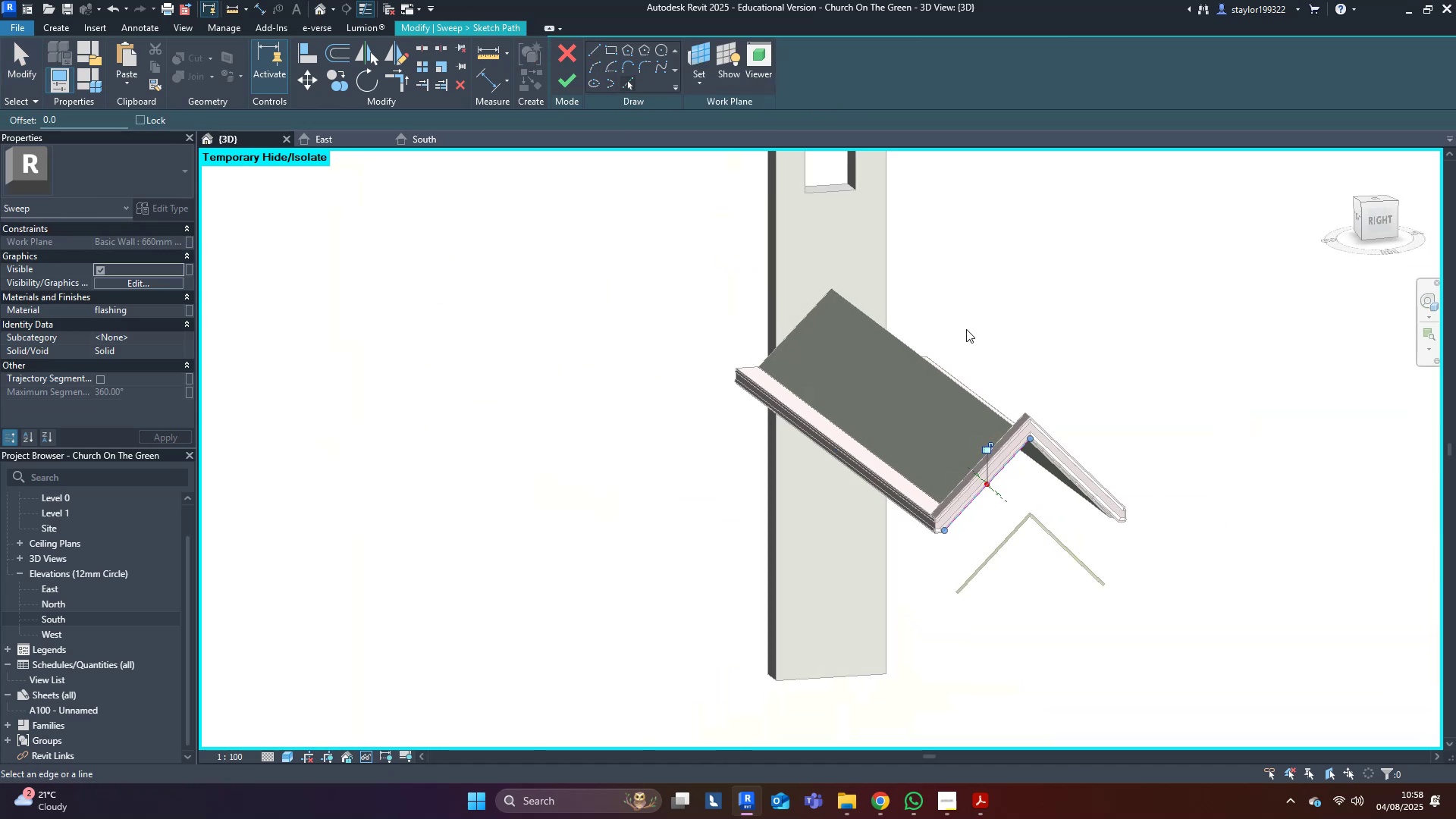 
key(Shift+ShiftLeft)
 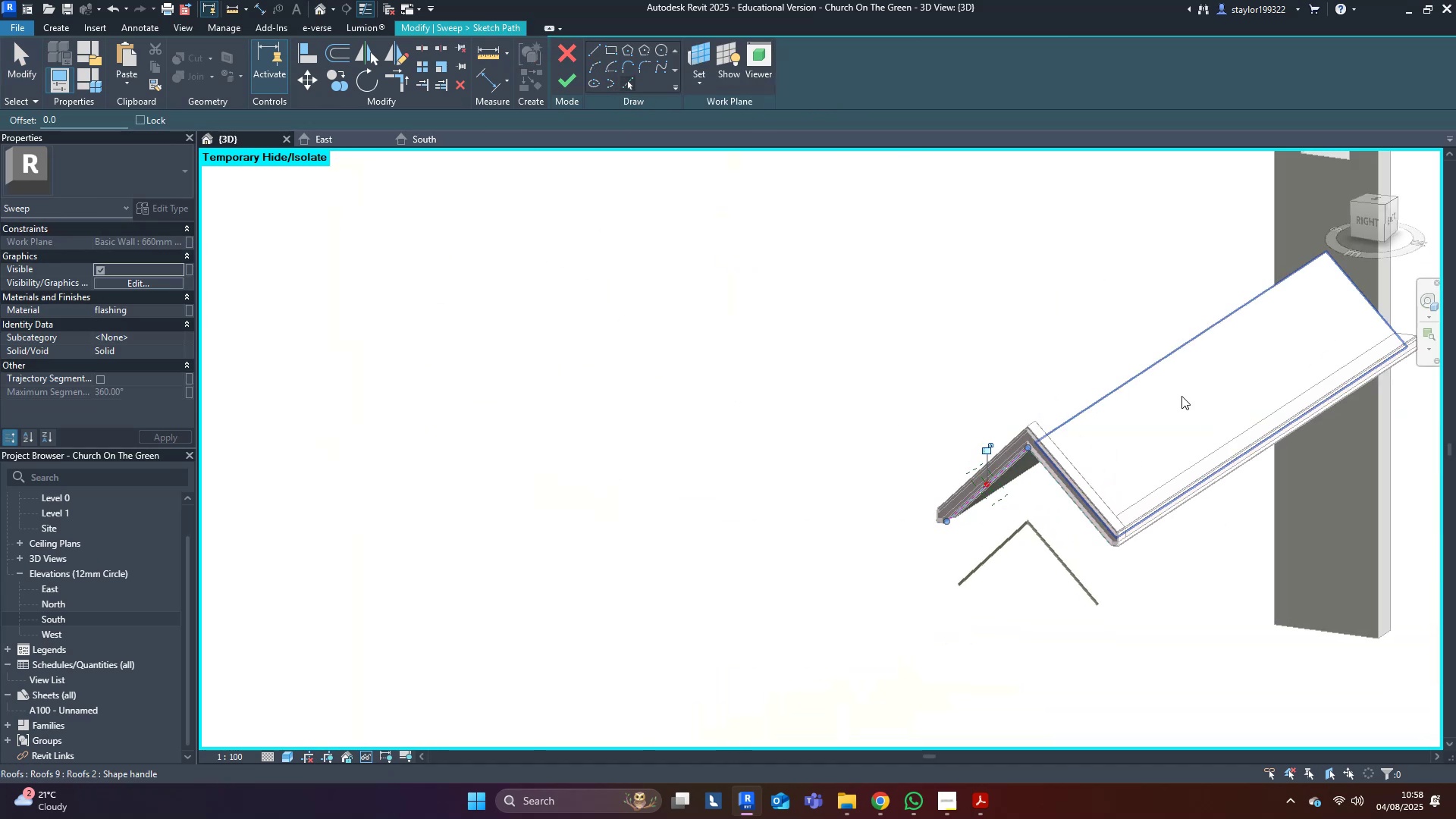 
left_click([1180, 403])
 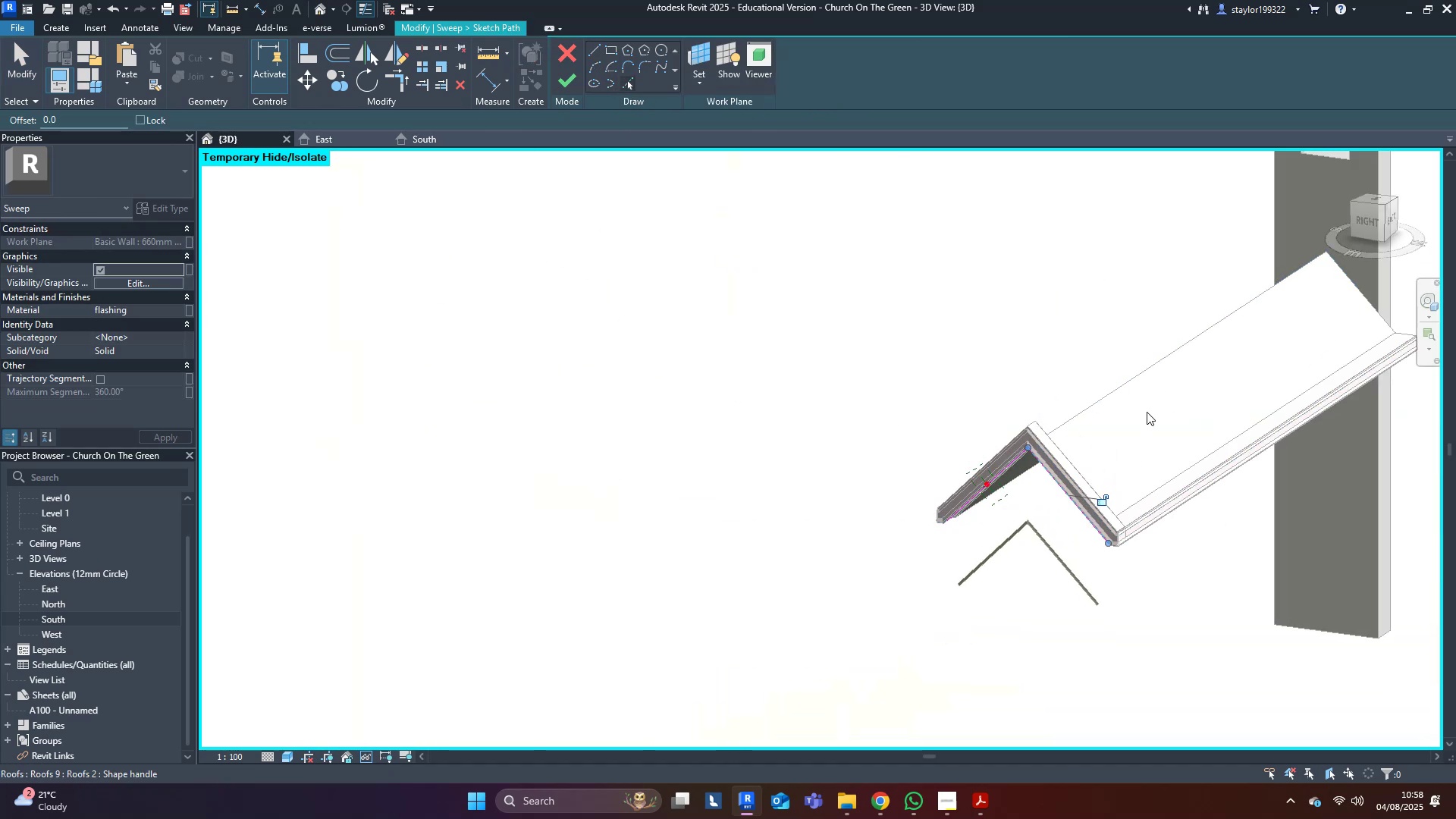 
key(Shift+ShiftLeft)
 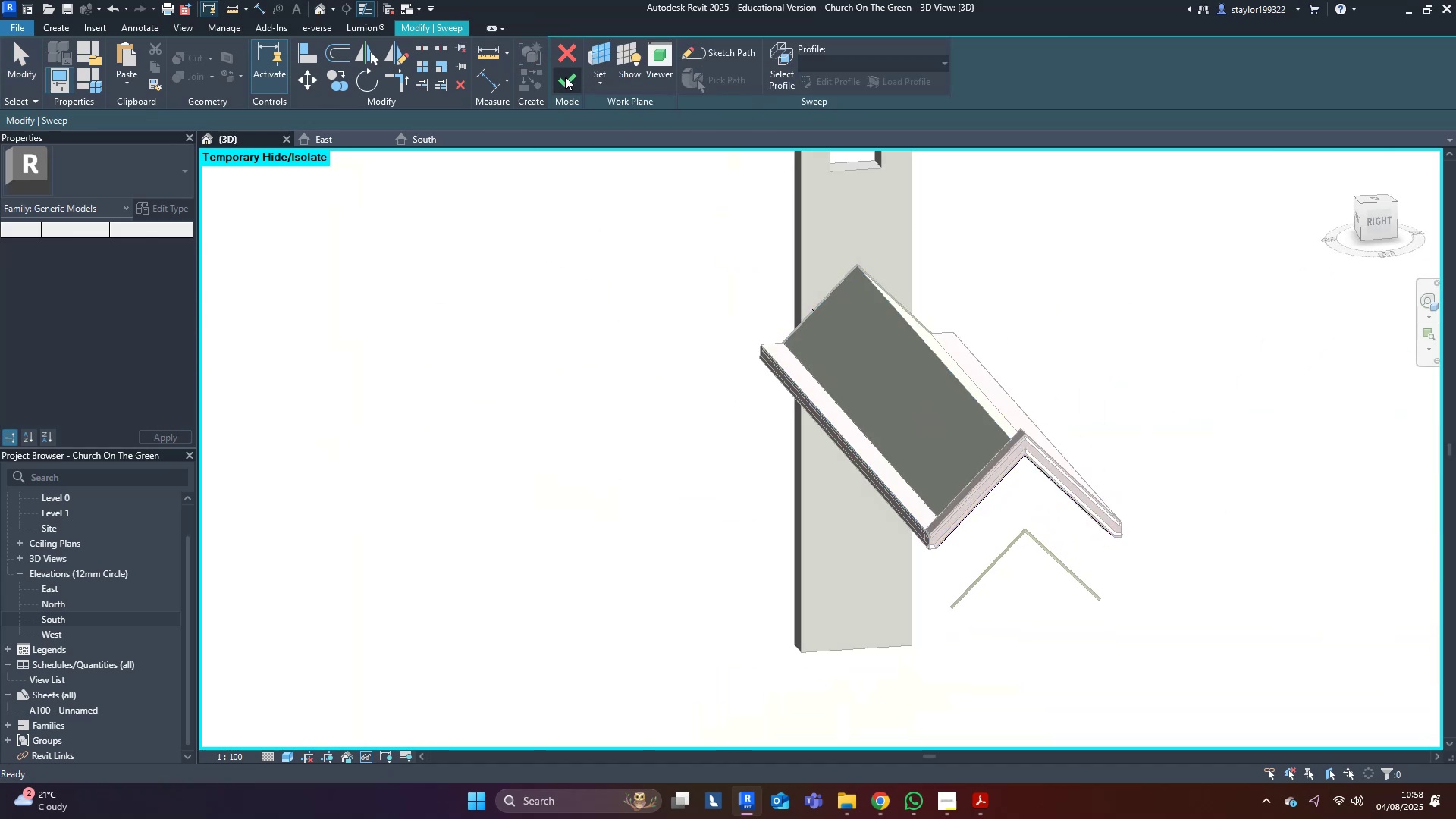 
double_click([565, 77])
 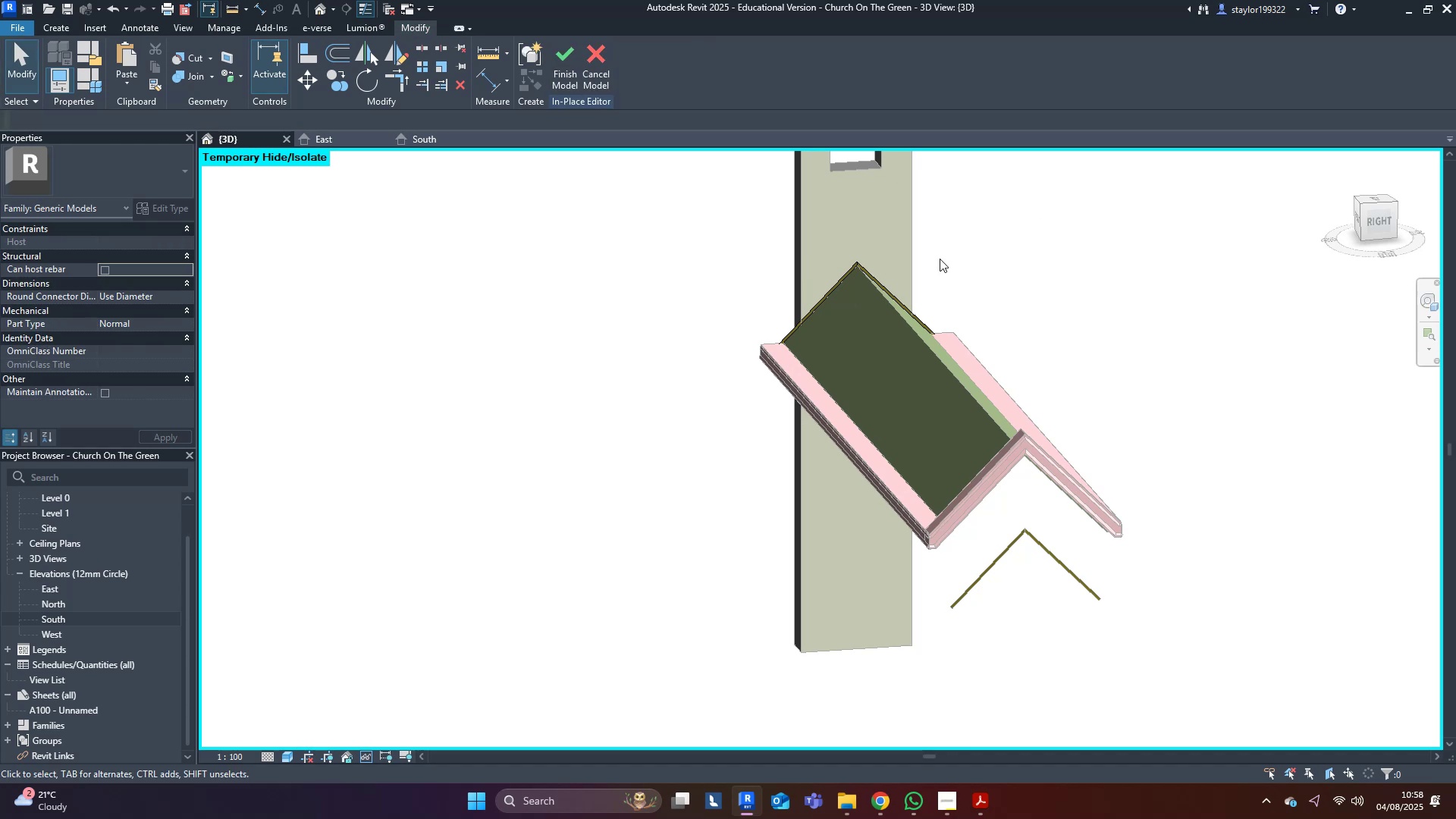 
middle_click([799, 280])
 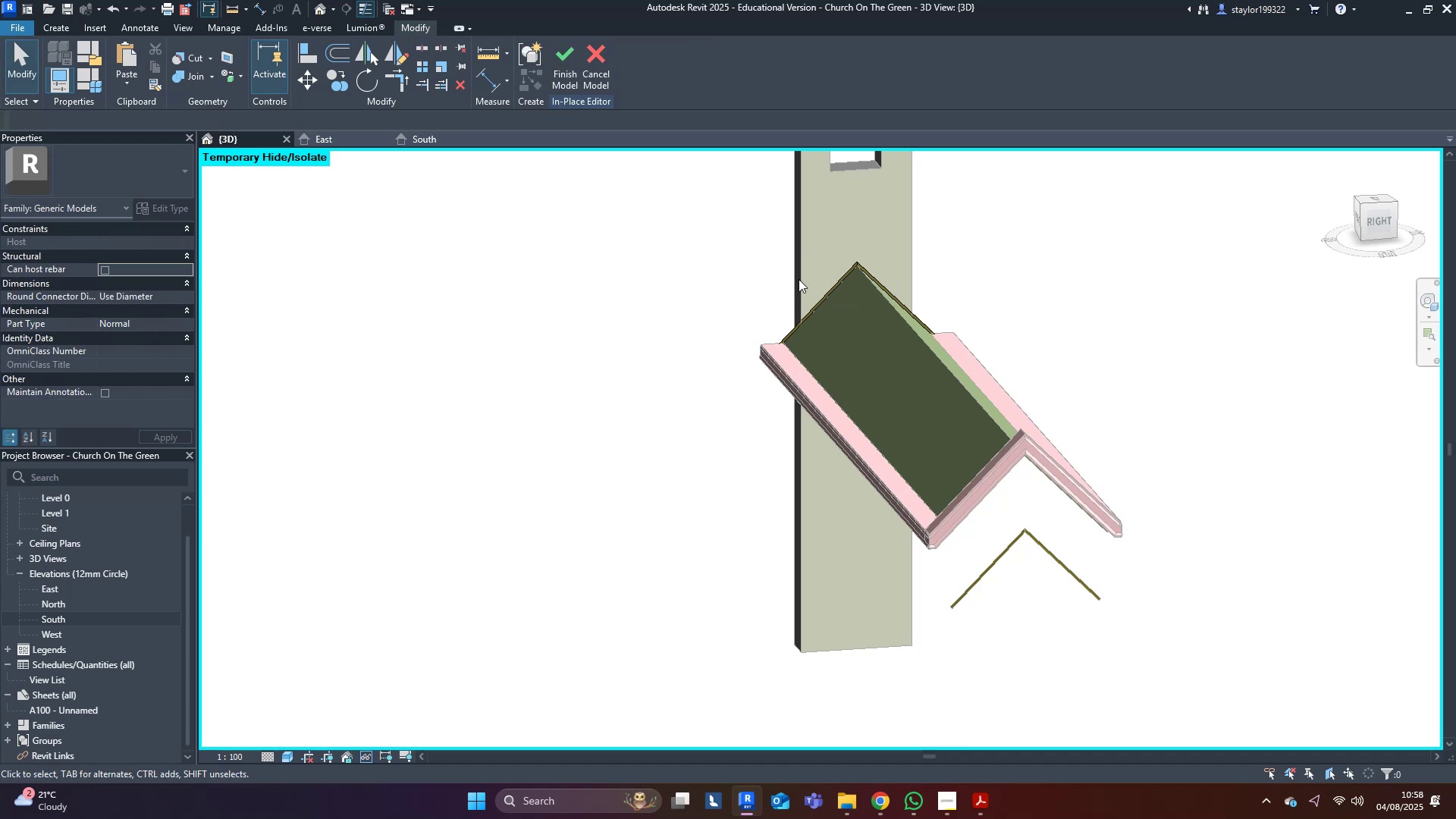 
type(hr)
 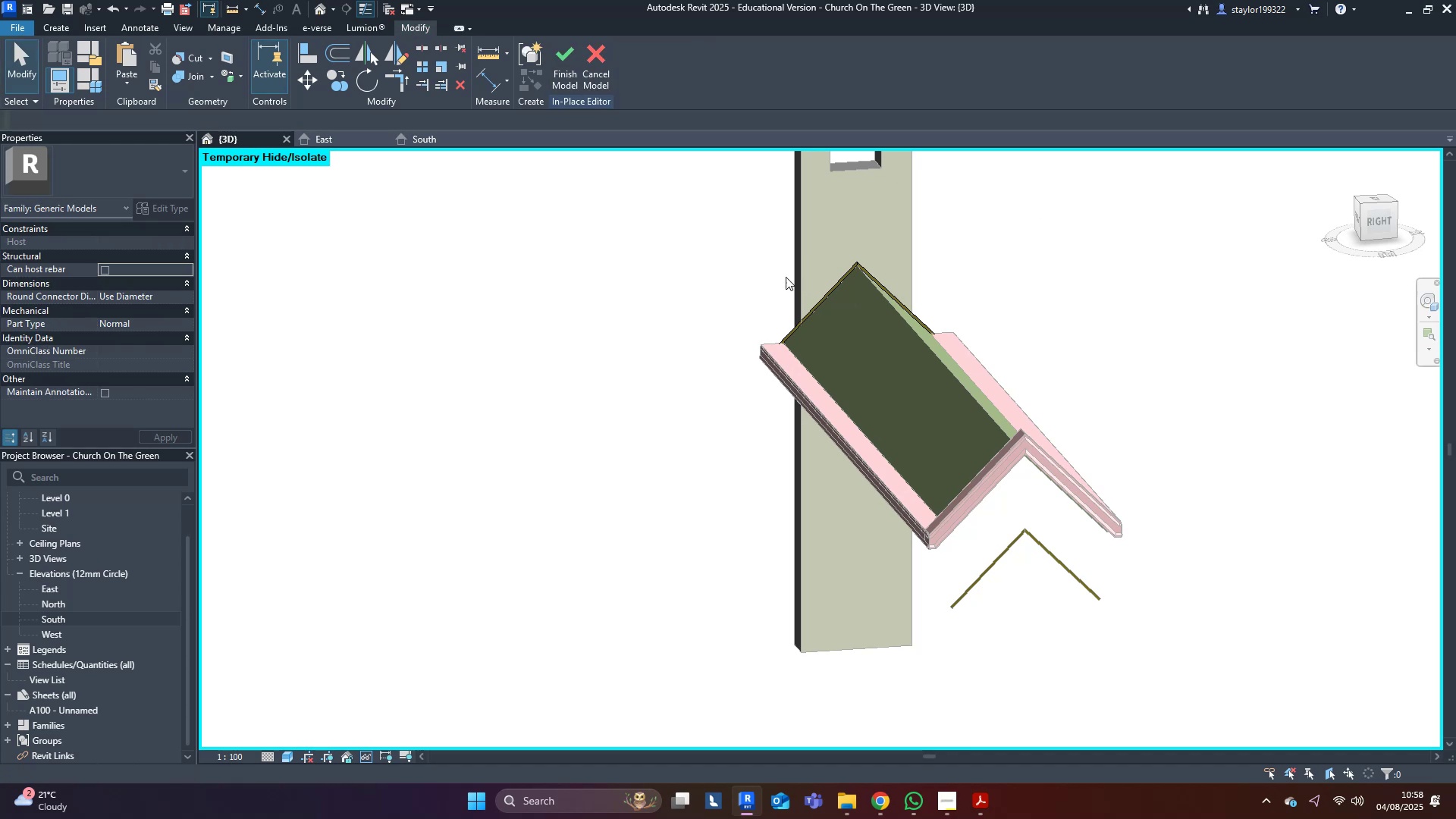 
scroll: coordinate [725, 352], scroll_direction: up, amount: 11.0
 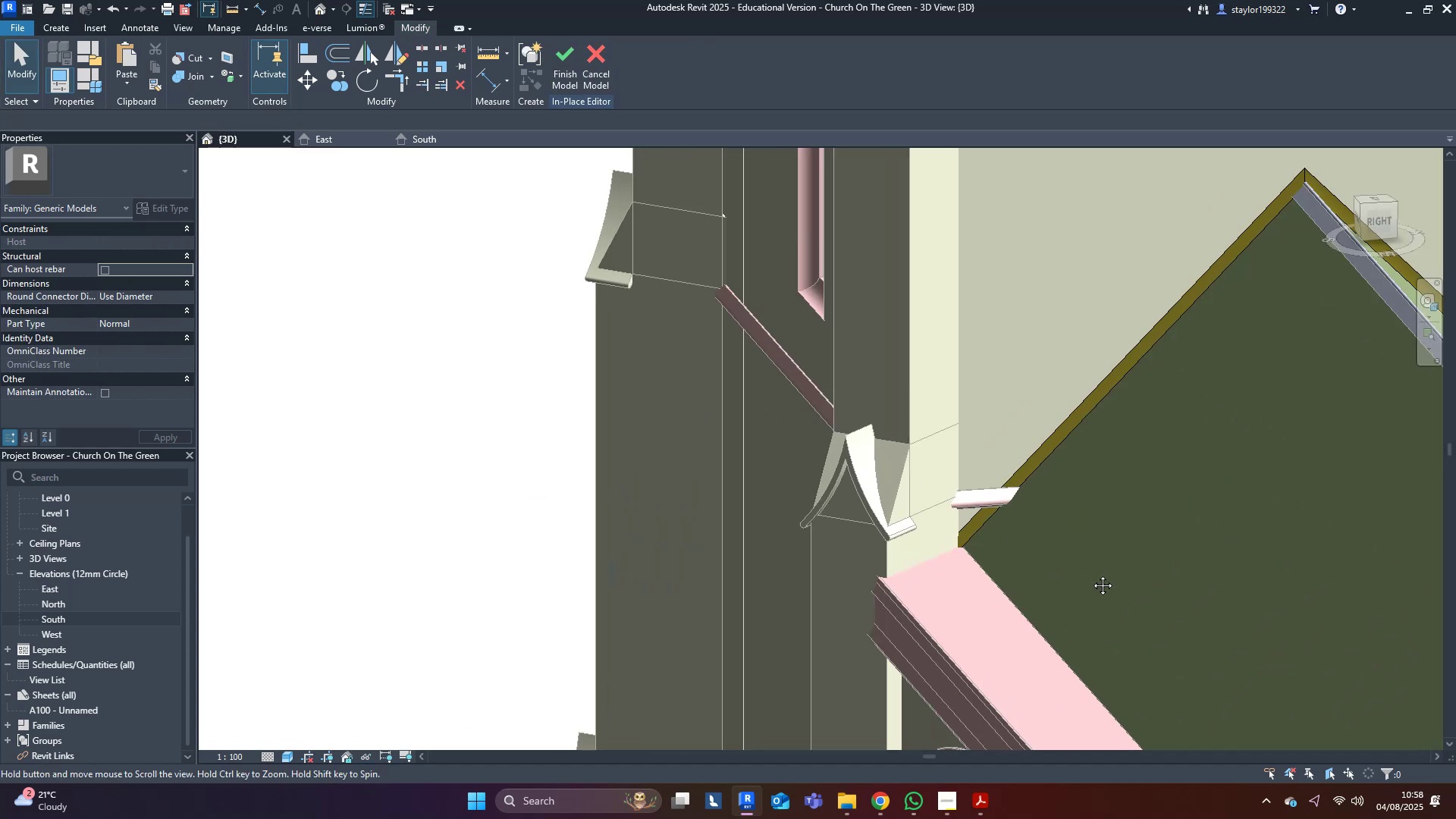 
scroll: coordinate [612, 447], scroll_direction: down, amount: 7.0
 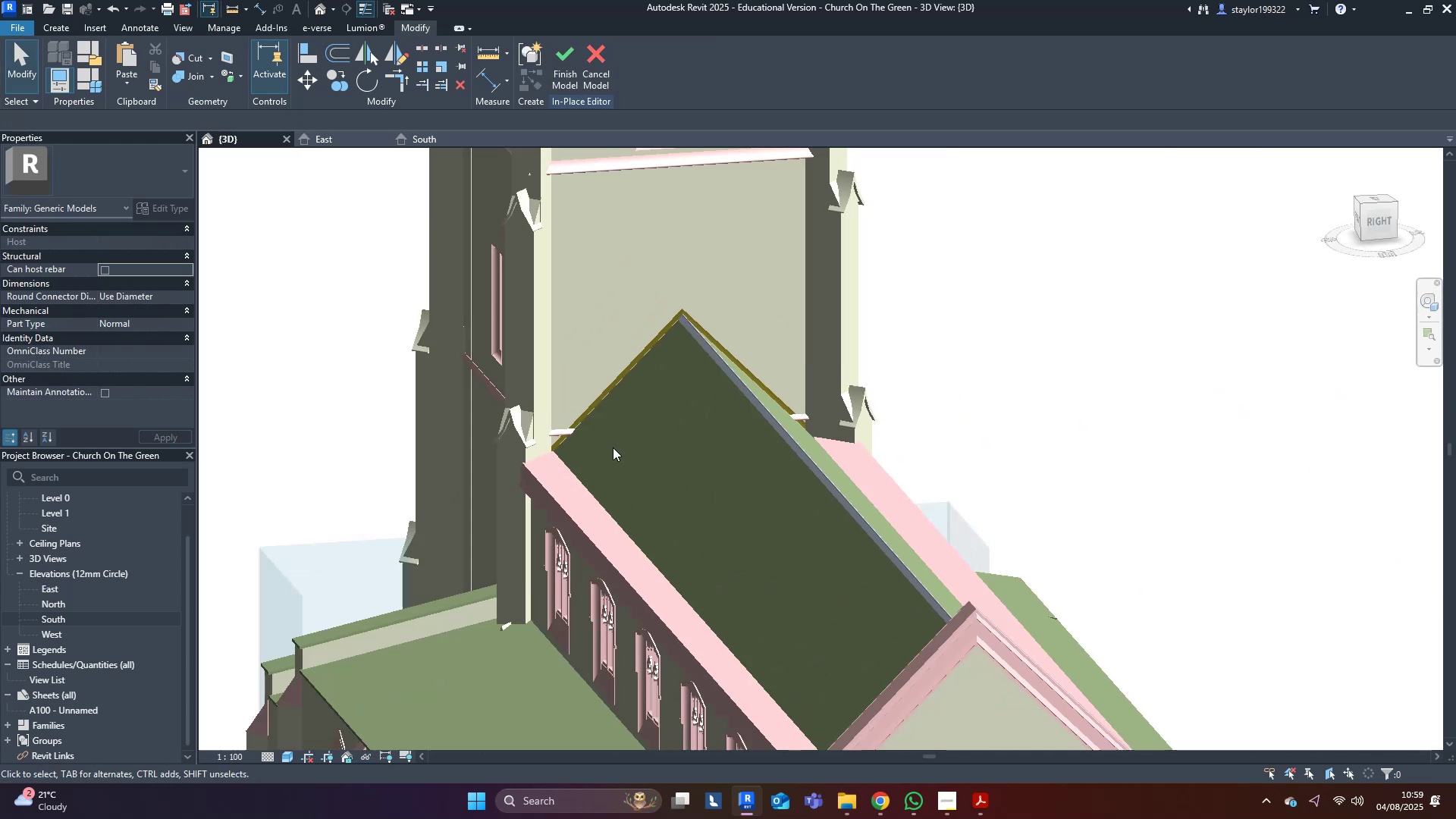 
hold_key(key=ShiftLeft, duration=0.96)
 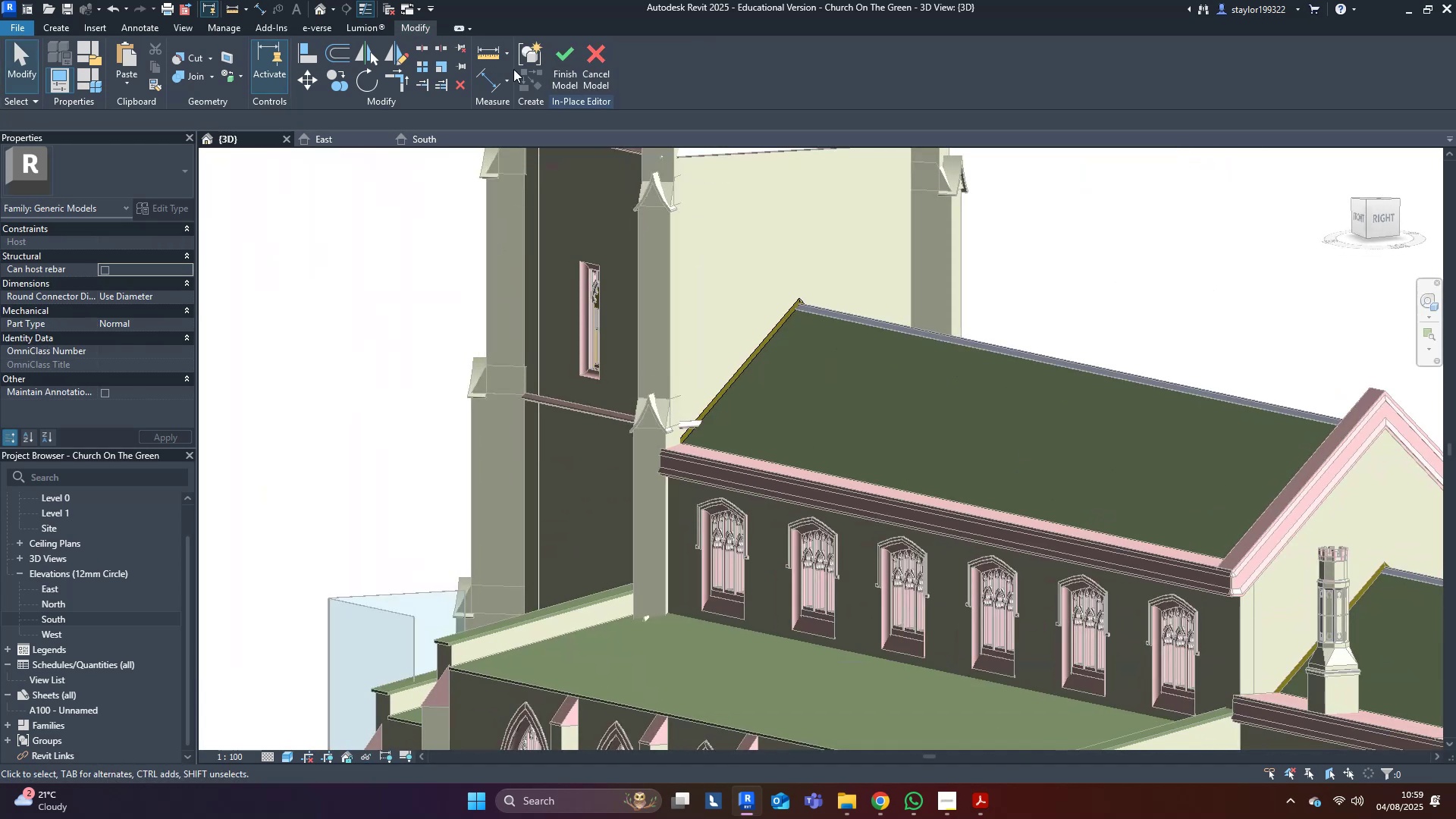 
left_click([565, 56])
 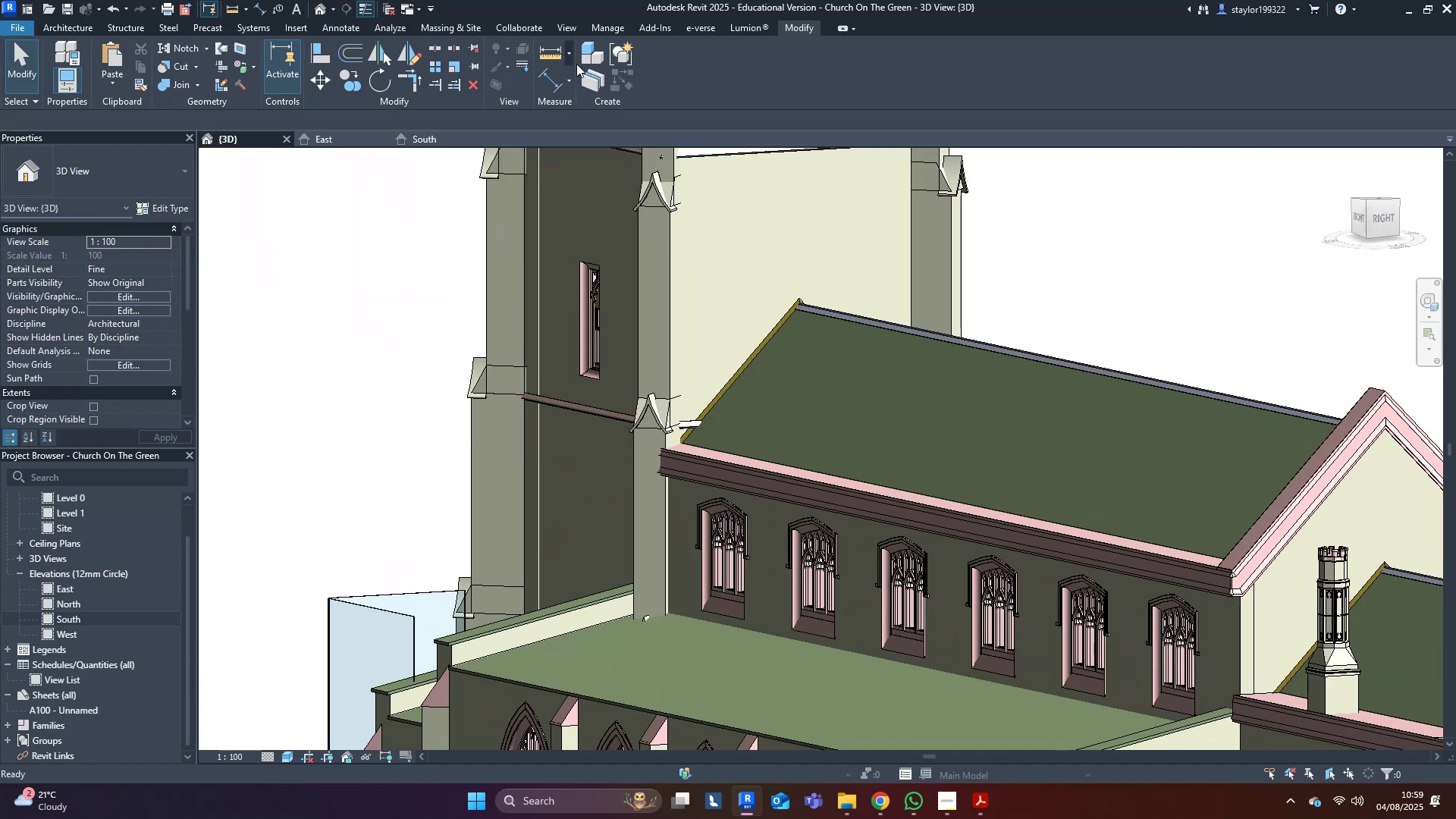 
scroll: coordinate [637, 433], scroll_direction: up, amount: 4.0
 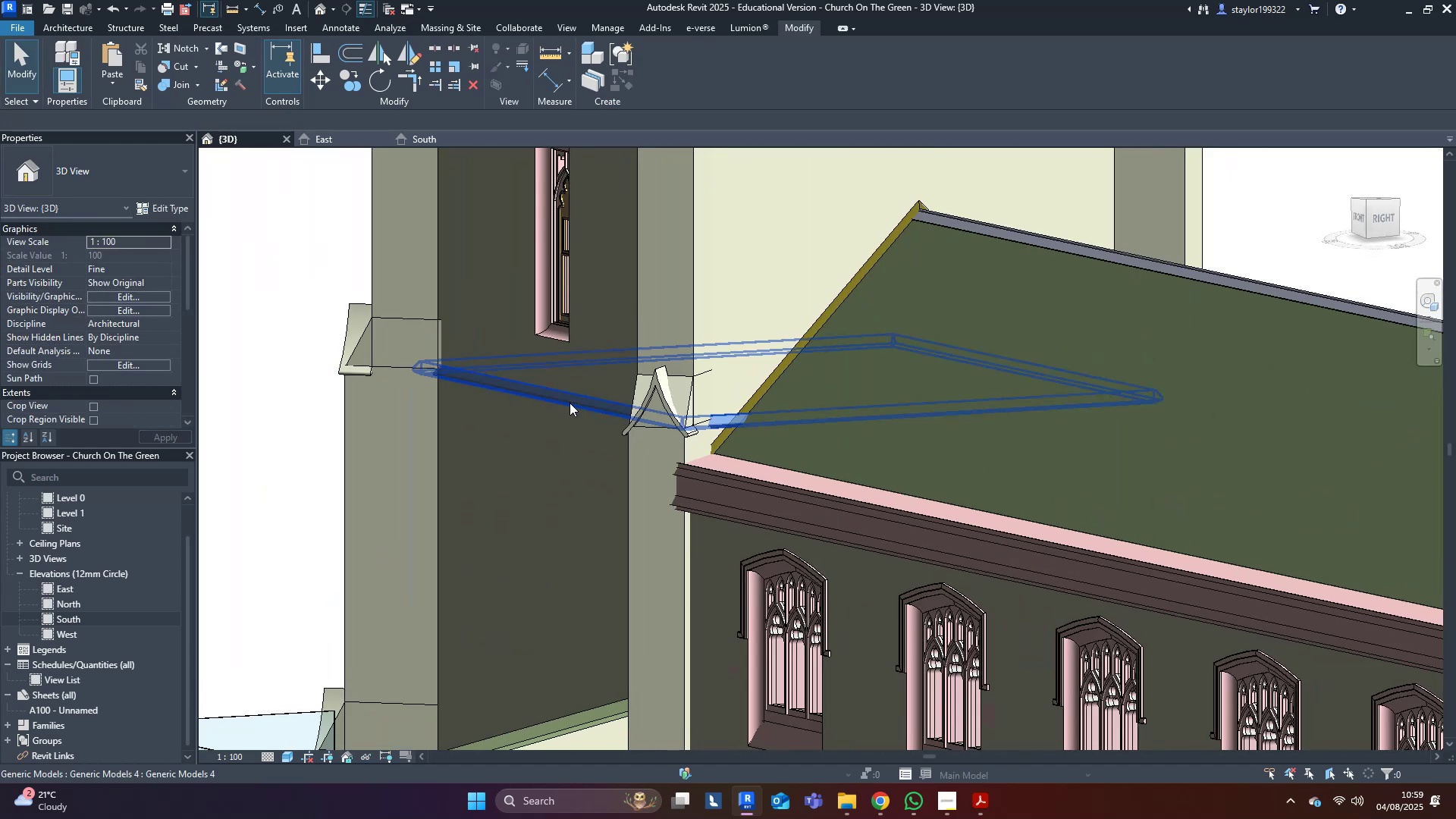 
double_click([570, 403])
 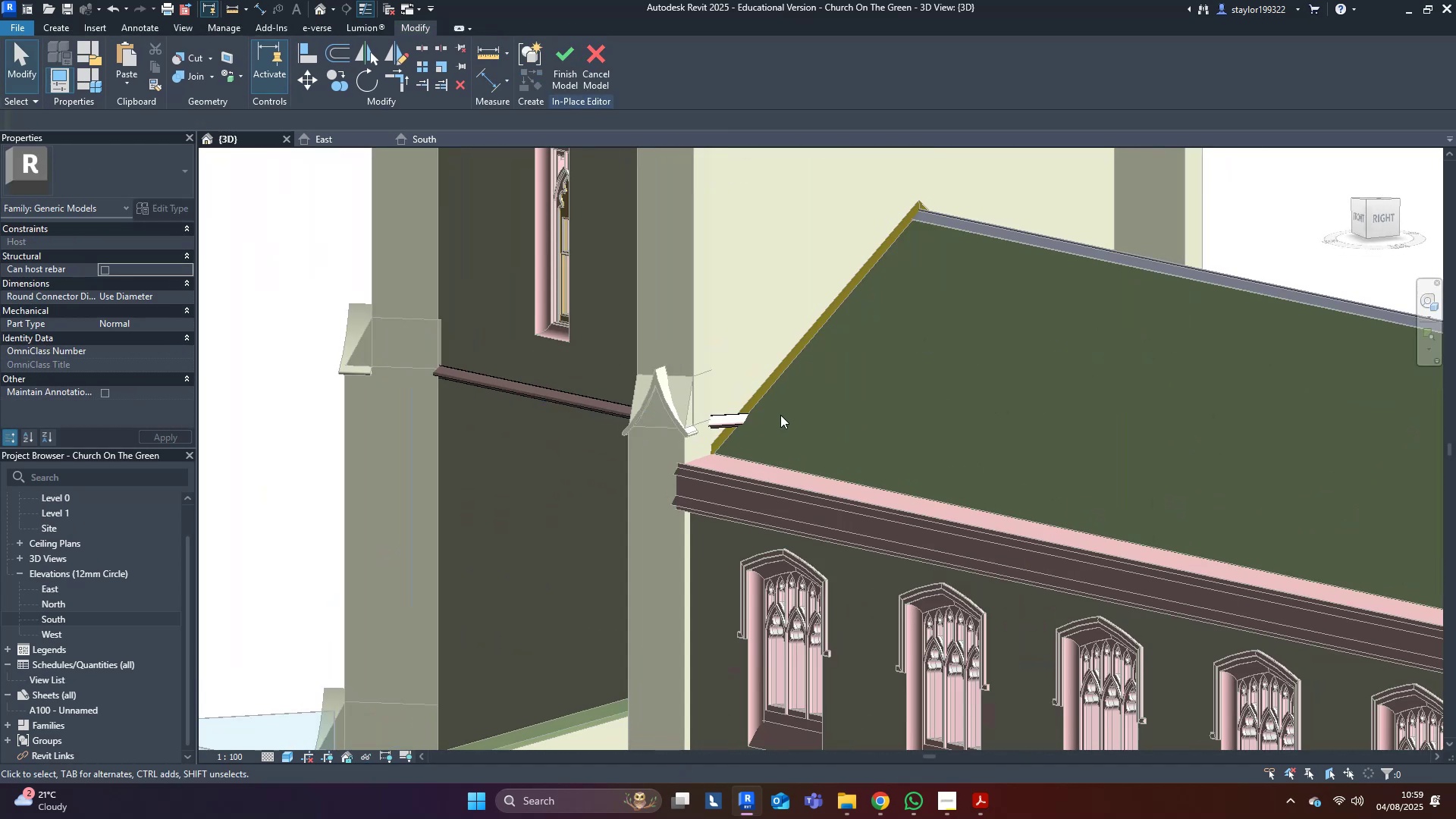 
triple_click([730, 428])
 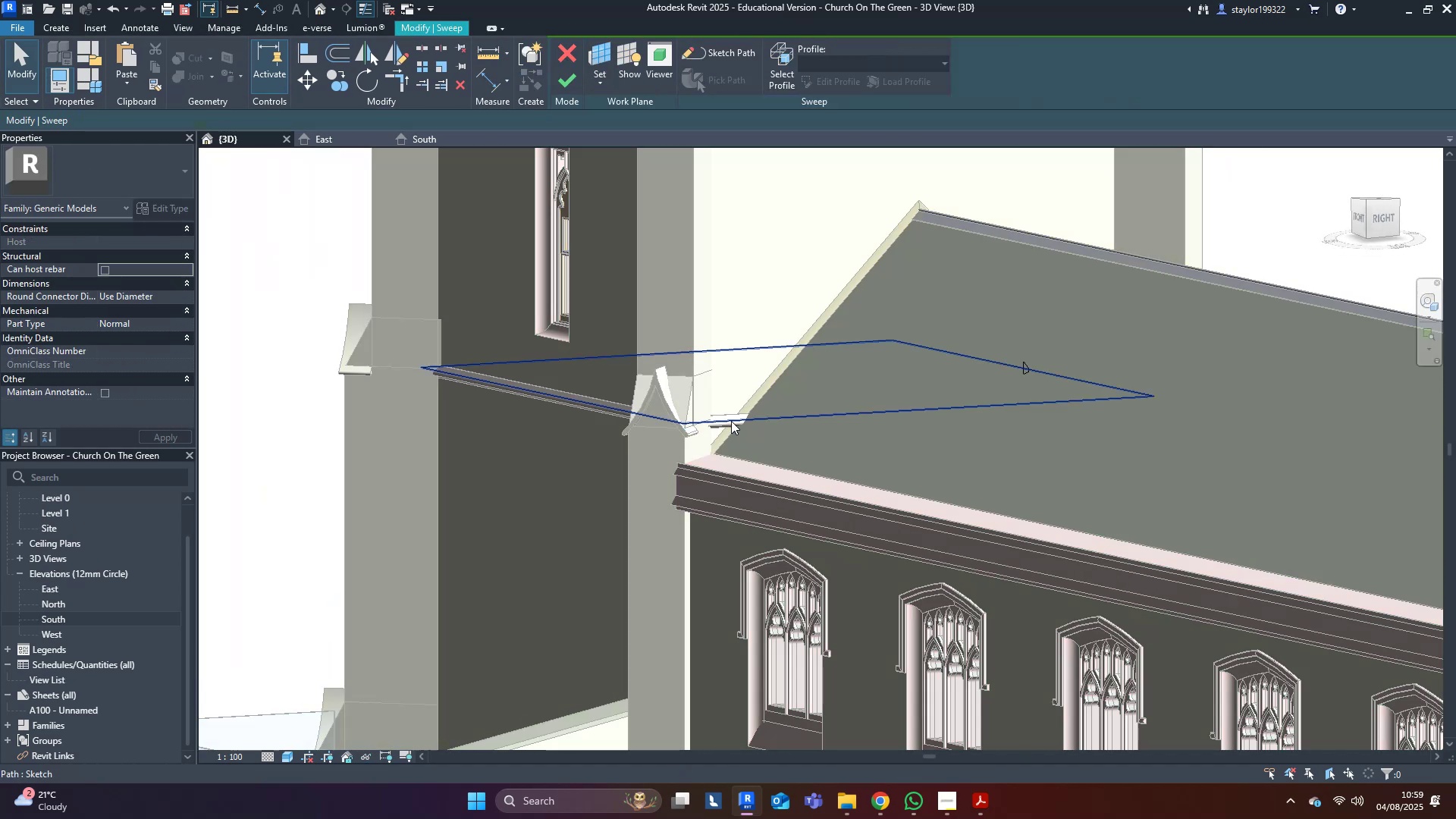 
triple_click([731, 421])
 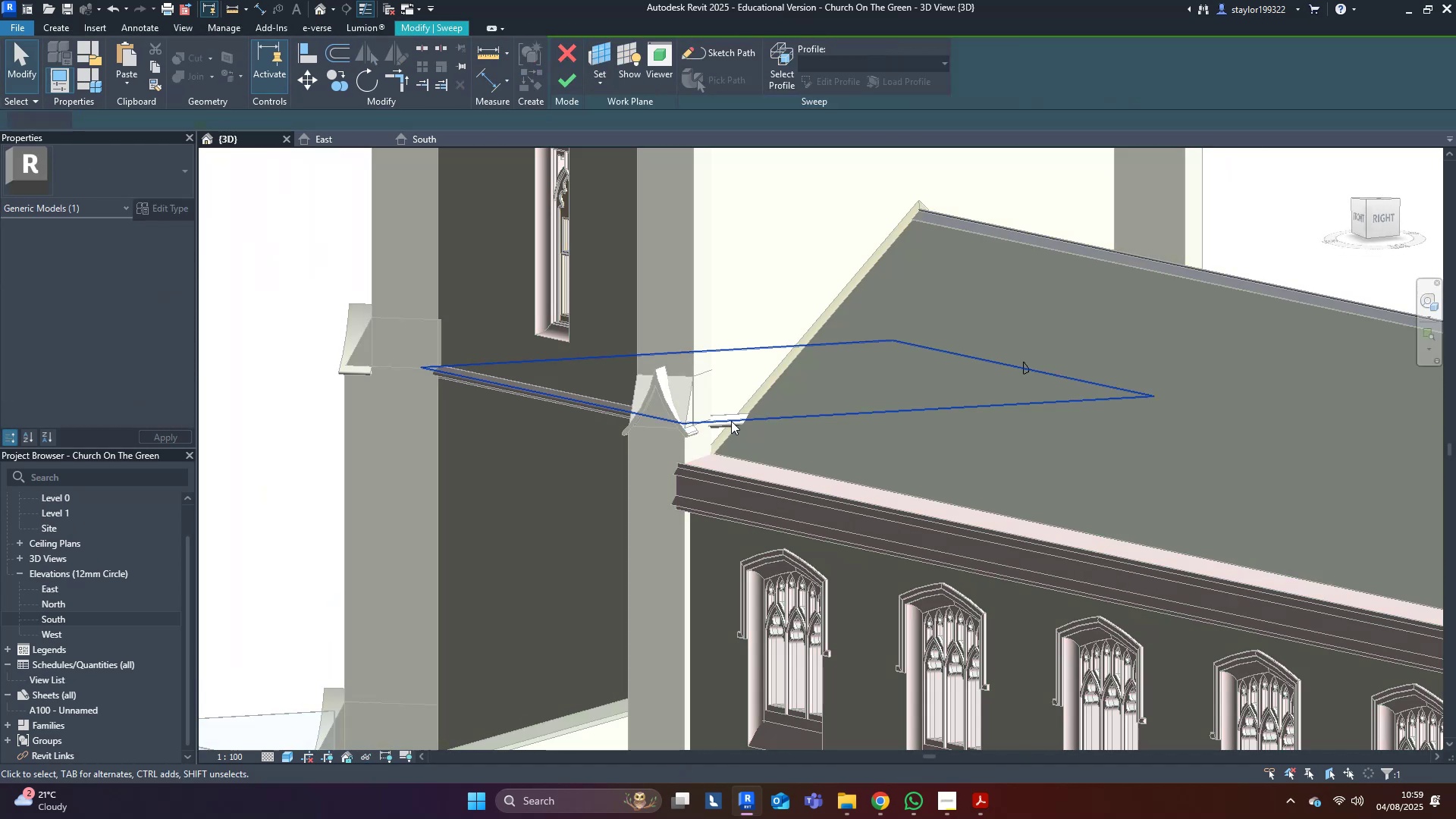 
triple_click([731, 421])
 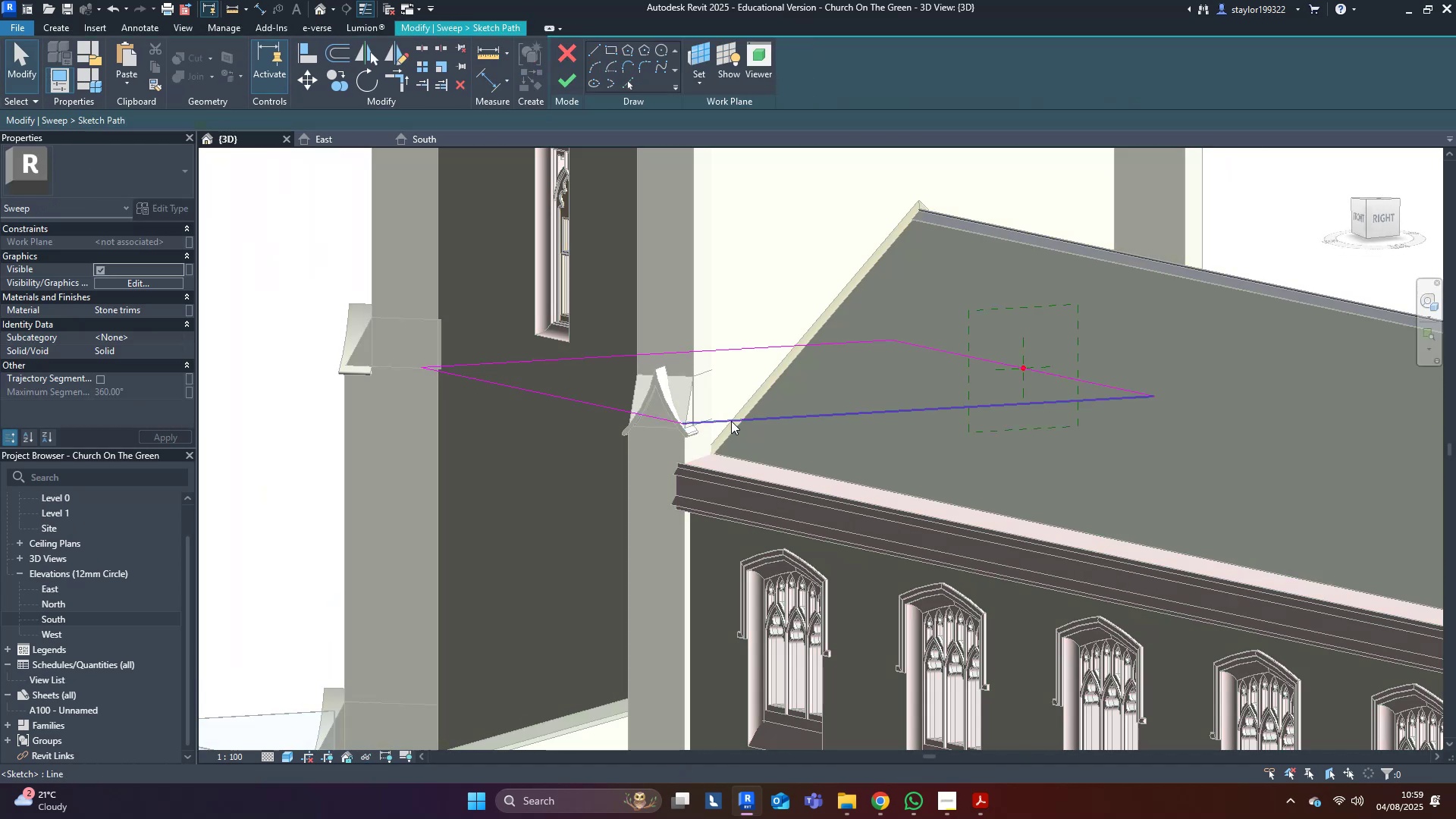 
triple_click([731, 421])
 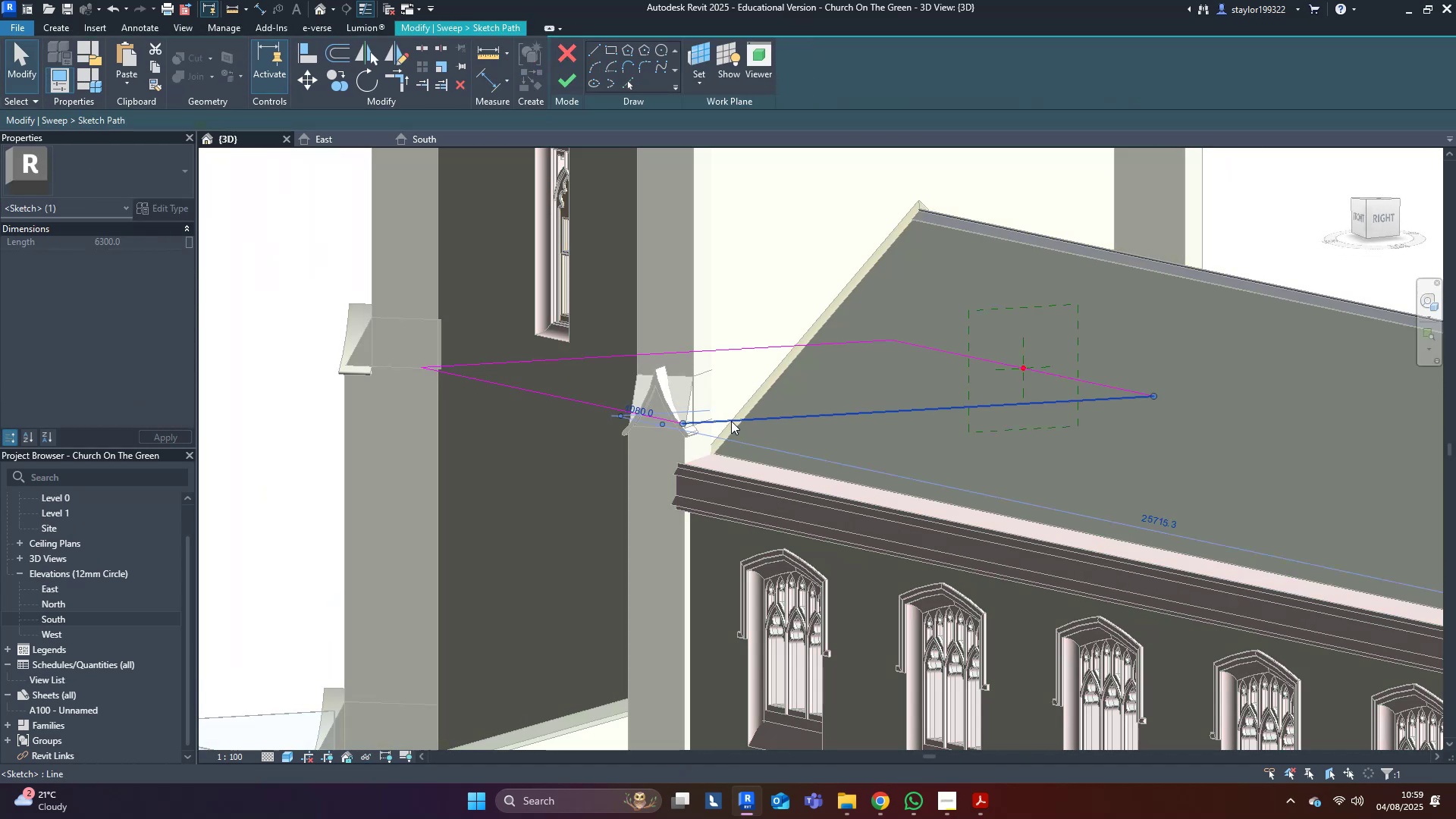 
key(Delete)
 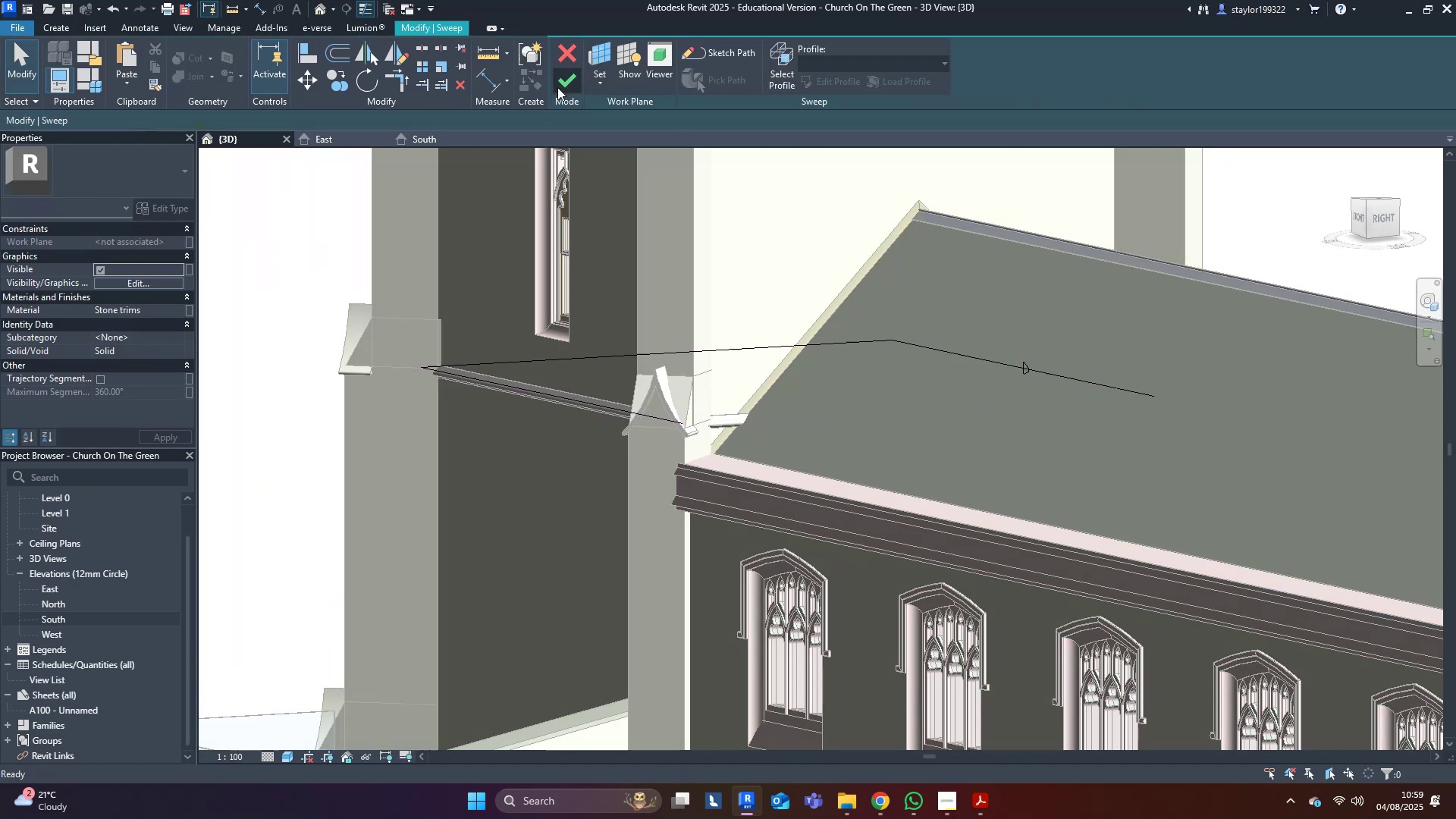 
double_click([558, 88])
 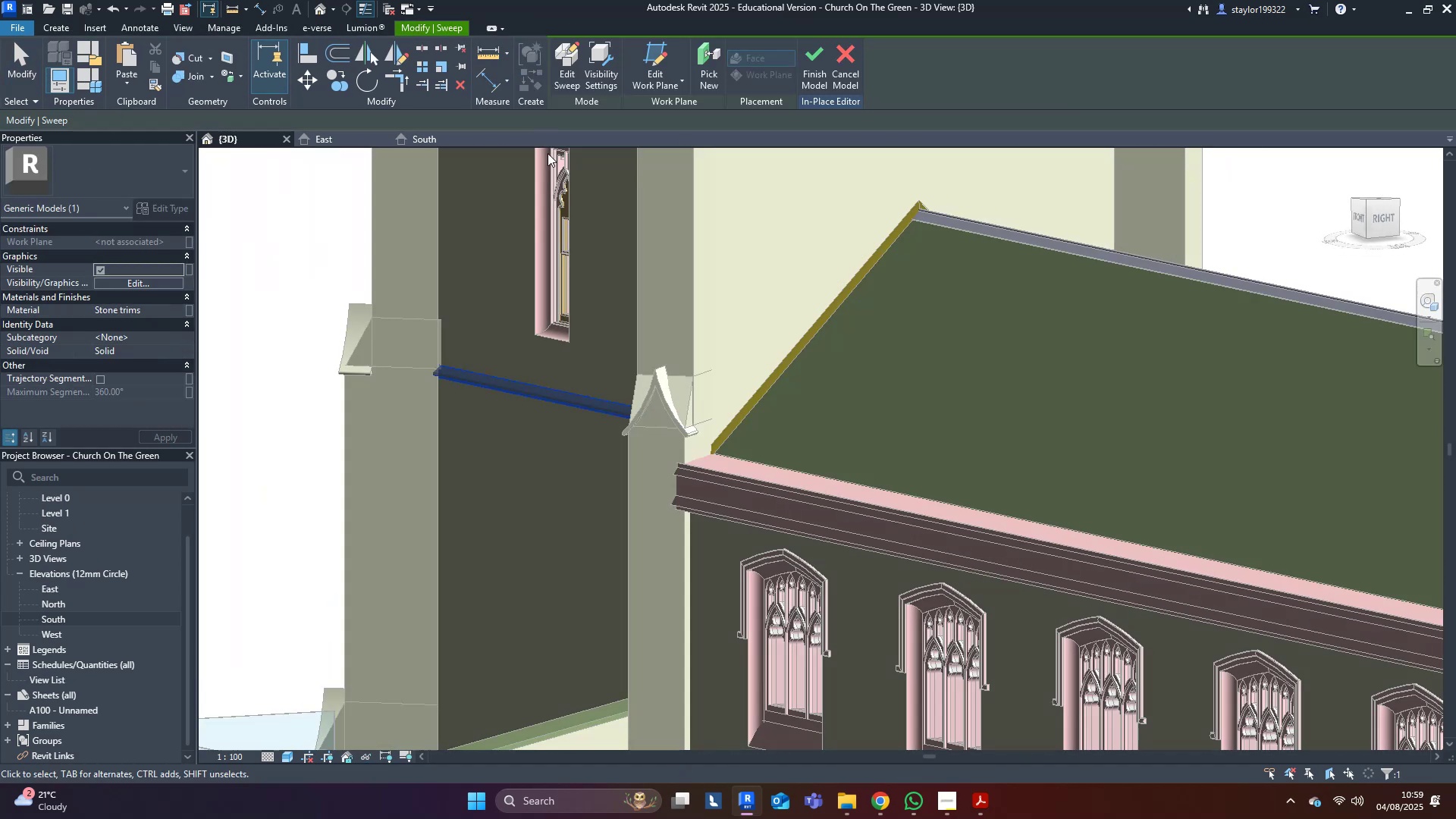 
key(Escape)
 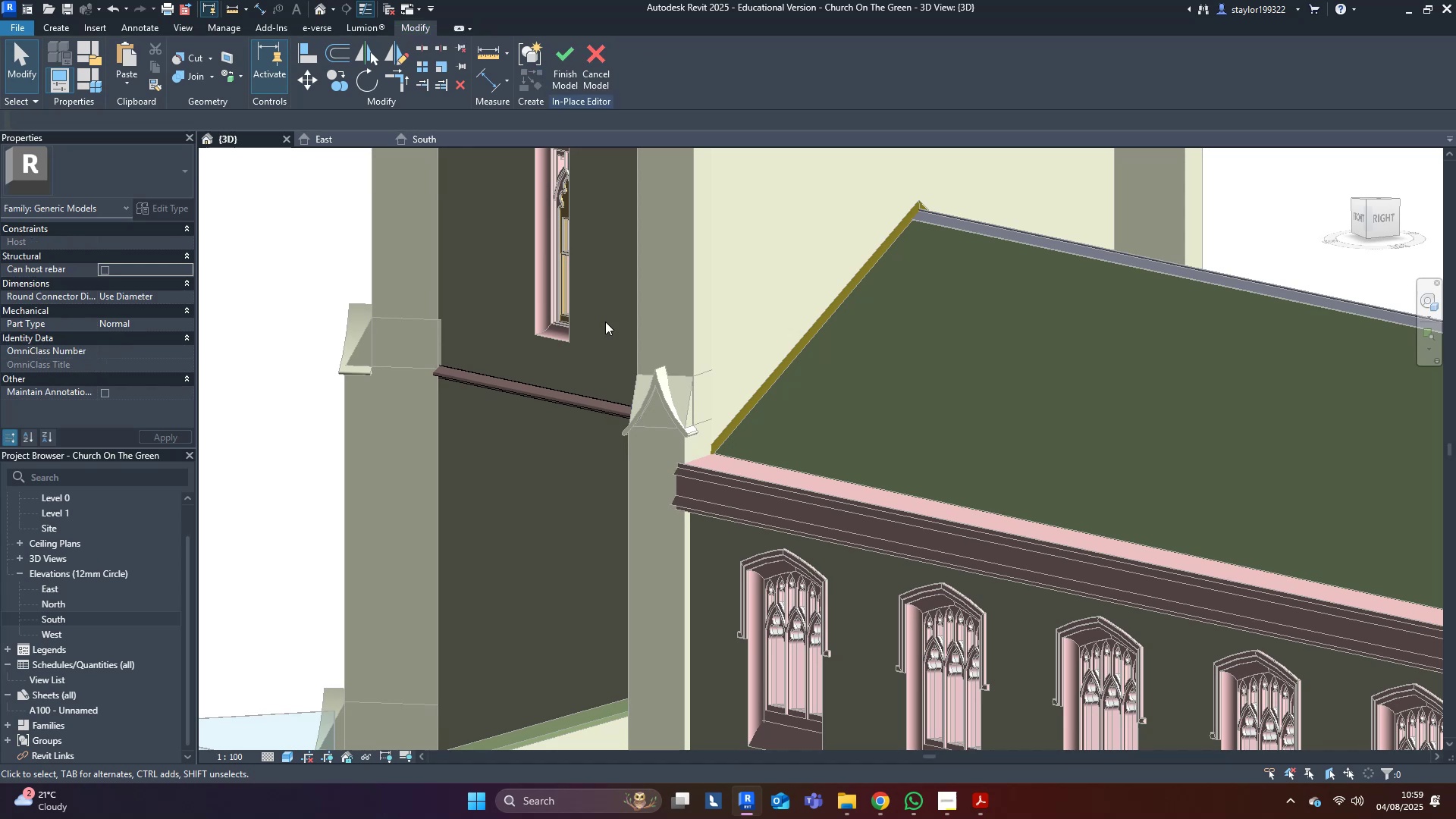 
scroll: coordinate [593, 372], scroll_direction: down, amount: 6.0
 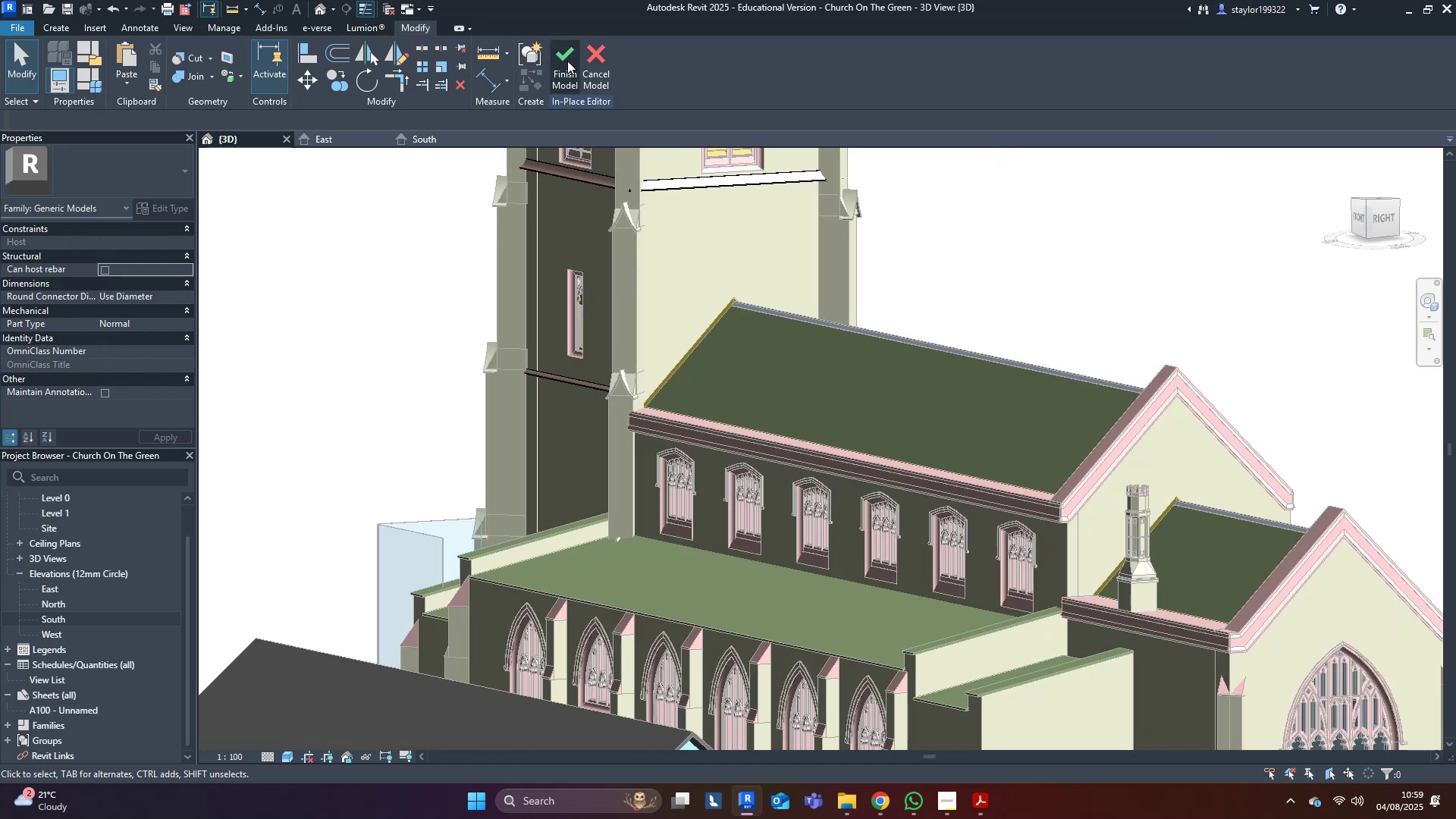 
left_click([562, 59])
 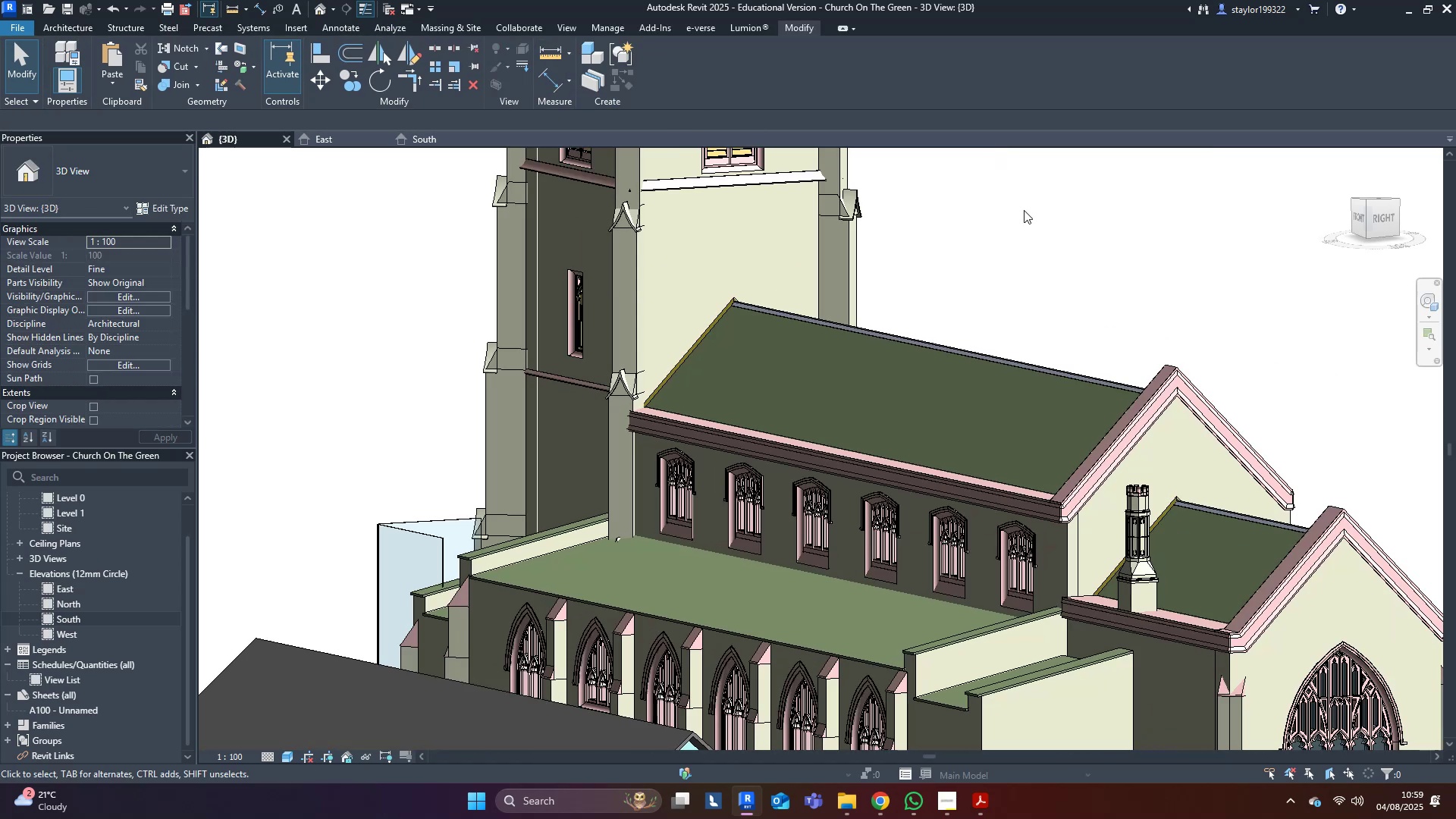 
left_click([1024, 210])
 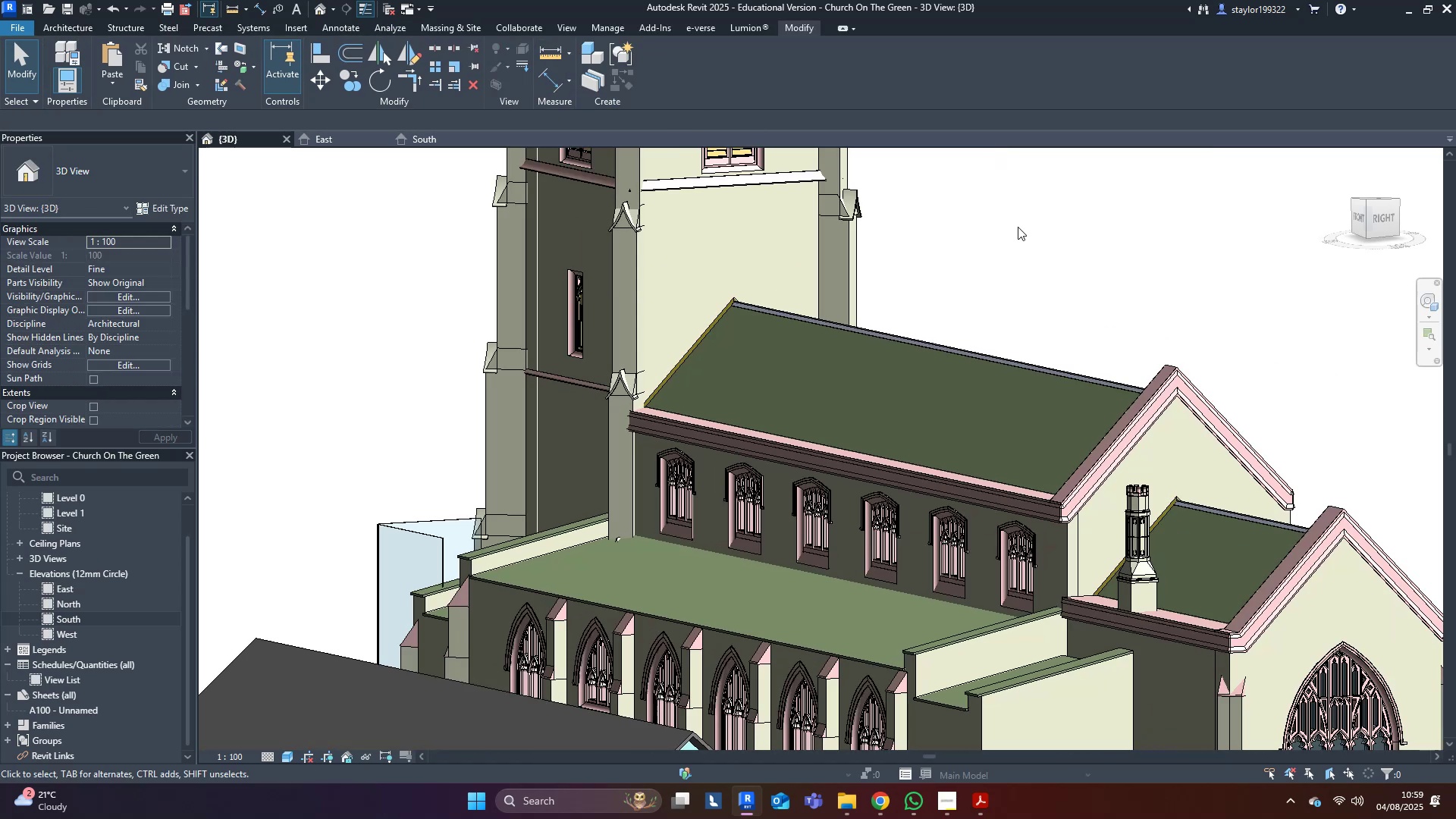 
scroll: coordinate [983, 294], scroll_direction: down, amount: 5.0
 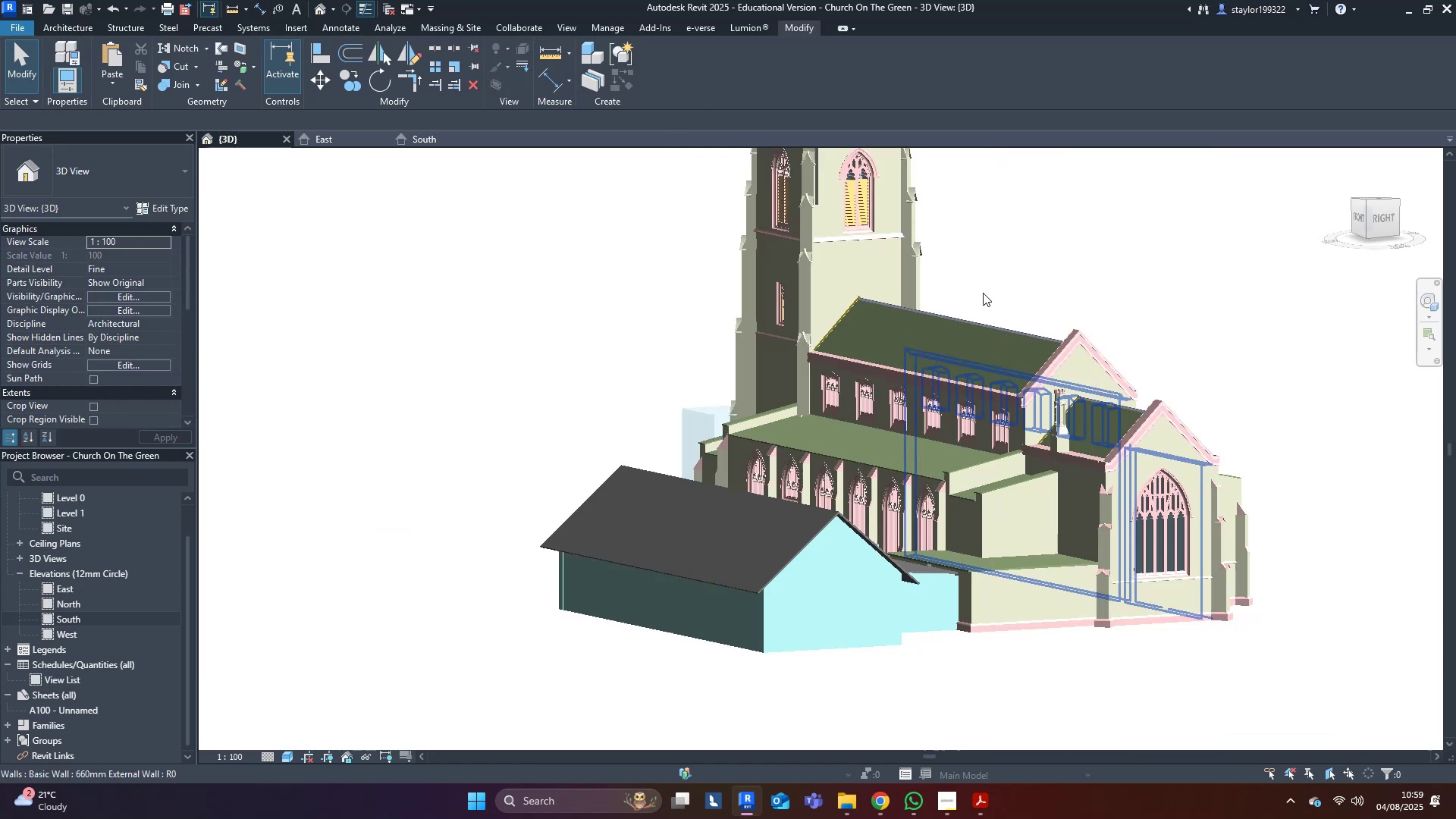 
key(Shift+ShiftLeft)
 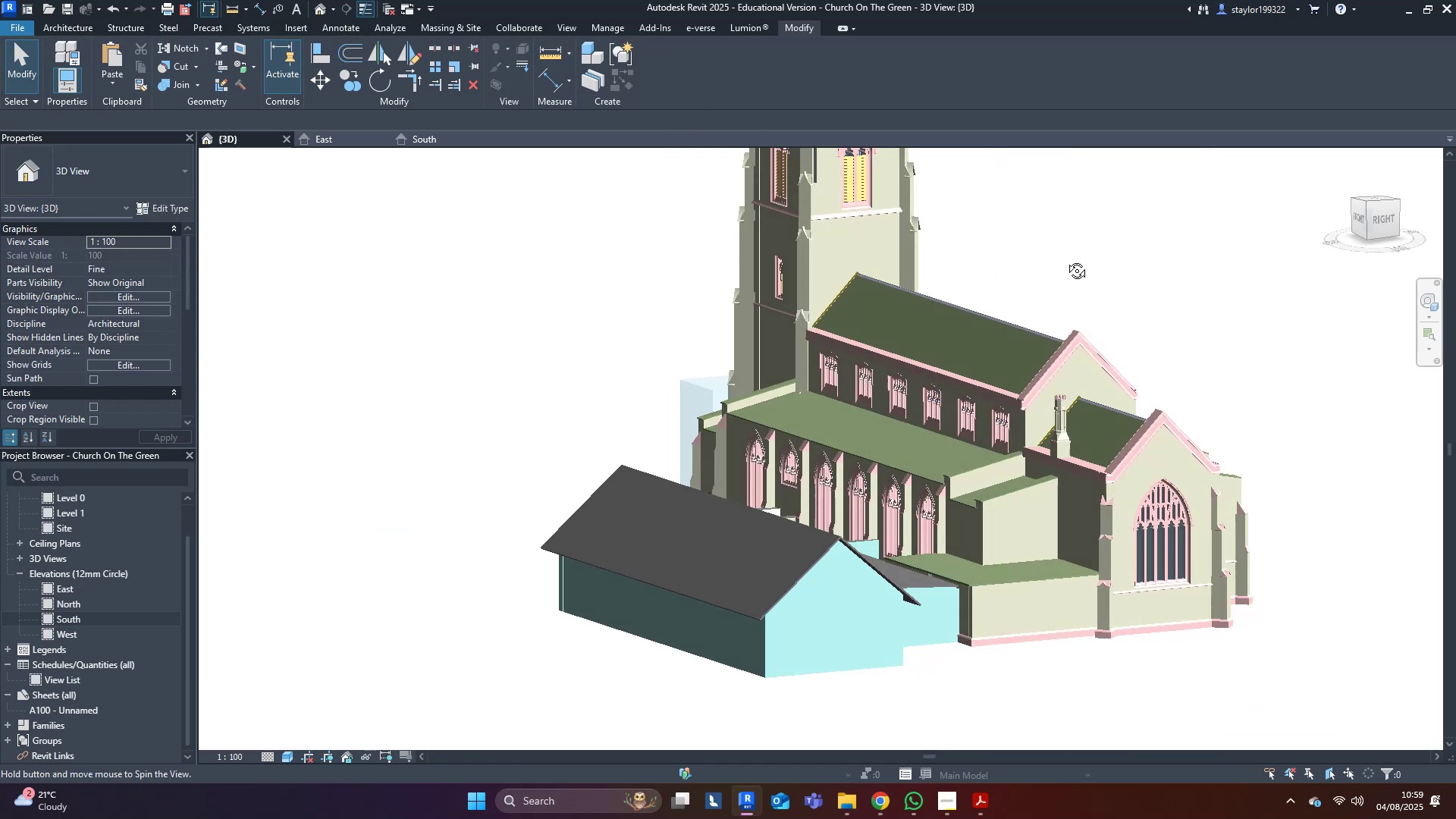 
key(Control+S)
 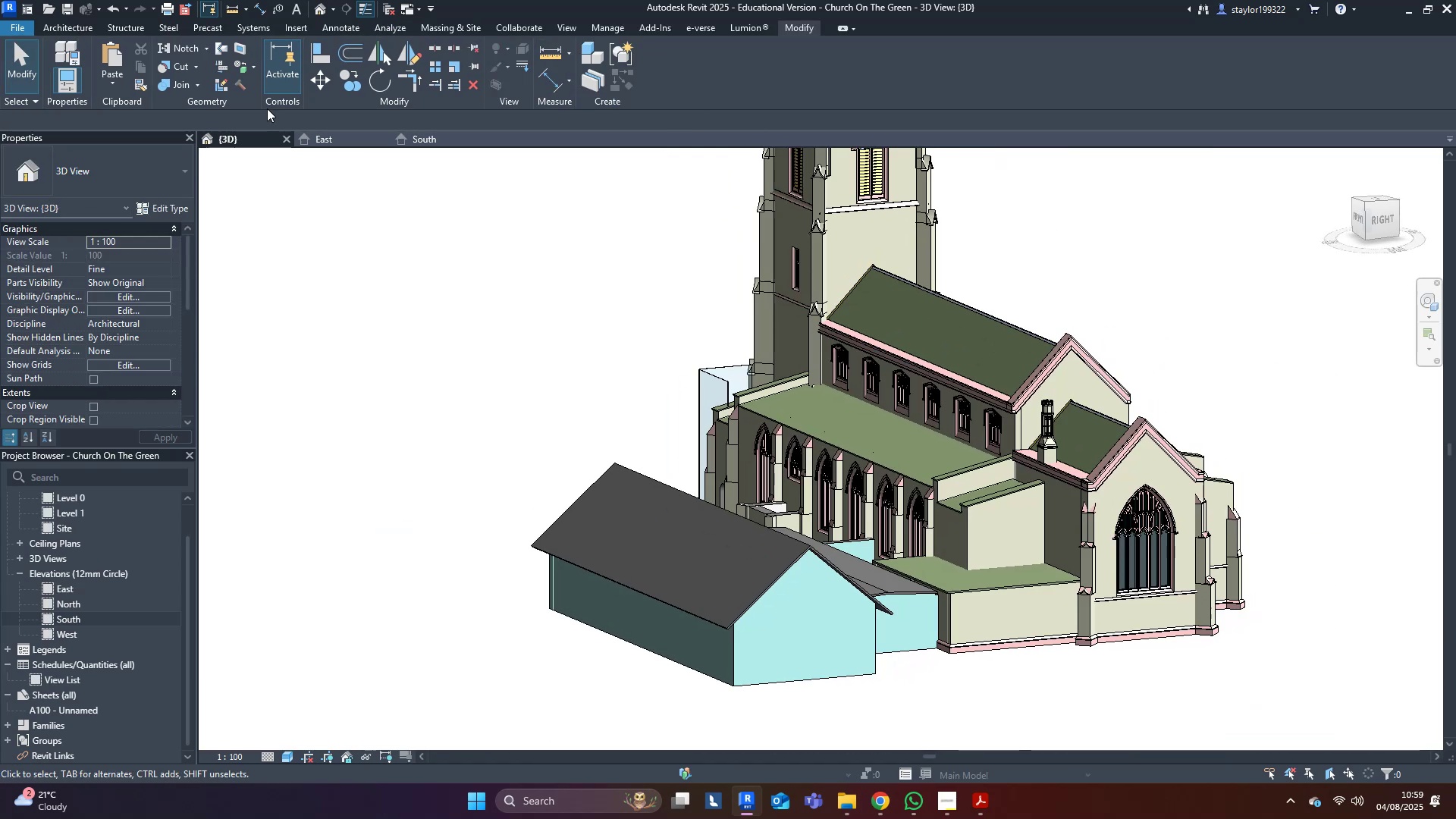 
left_click([878, 797])
 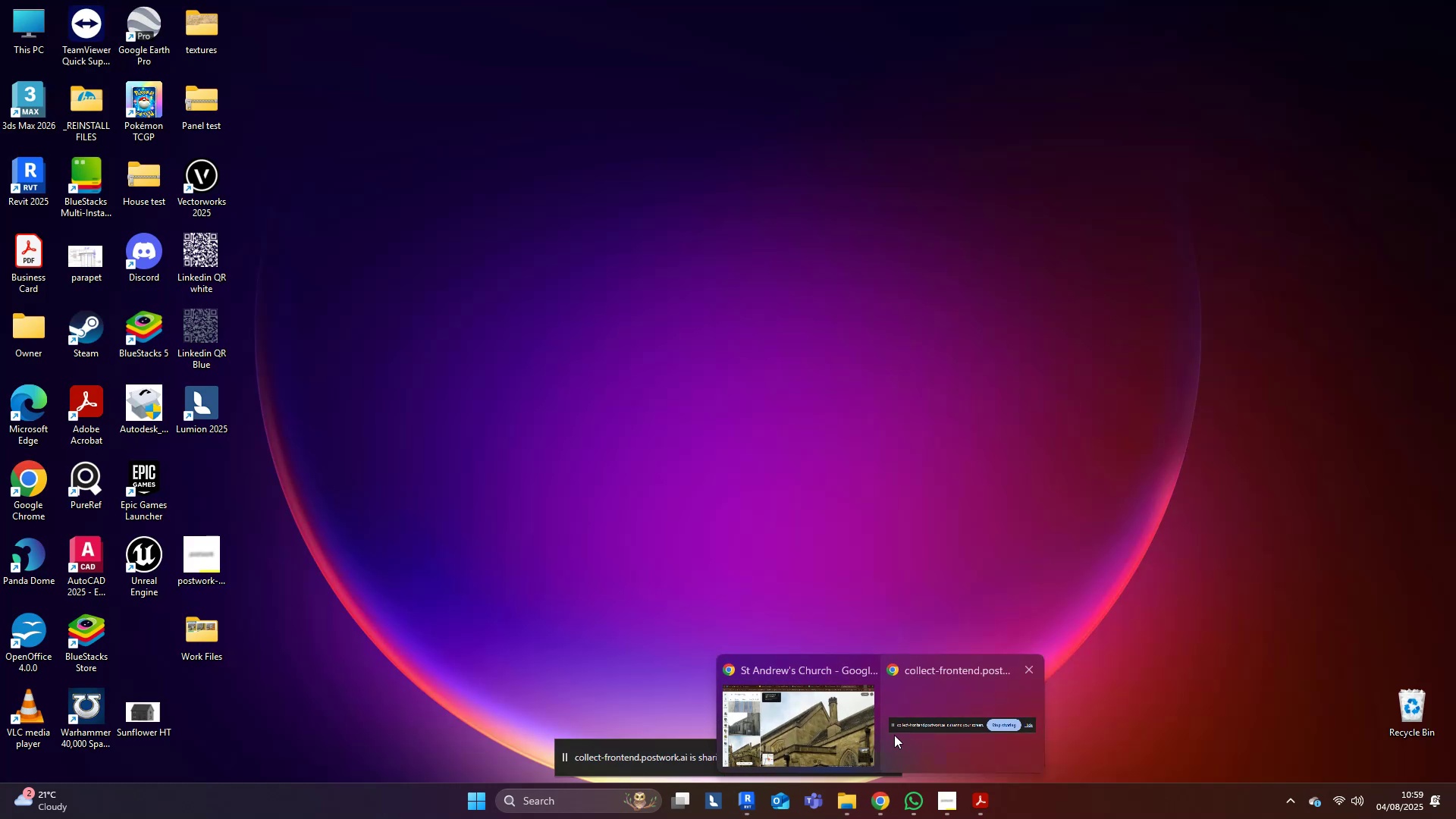 
left_click([843, 736])
 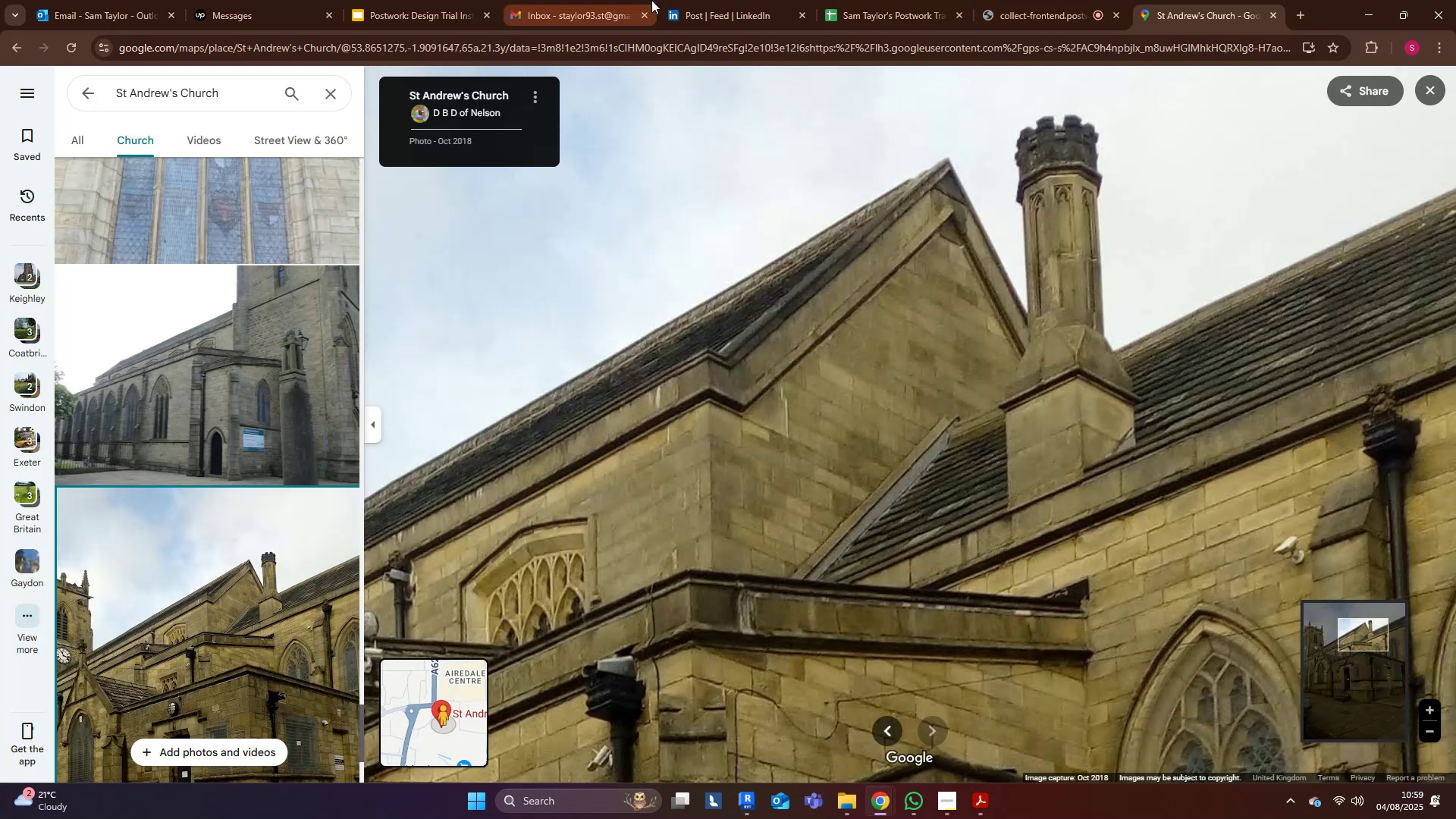 
left_click([1034, 0])
 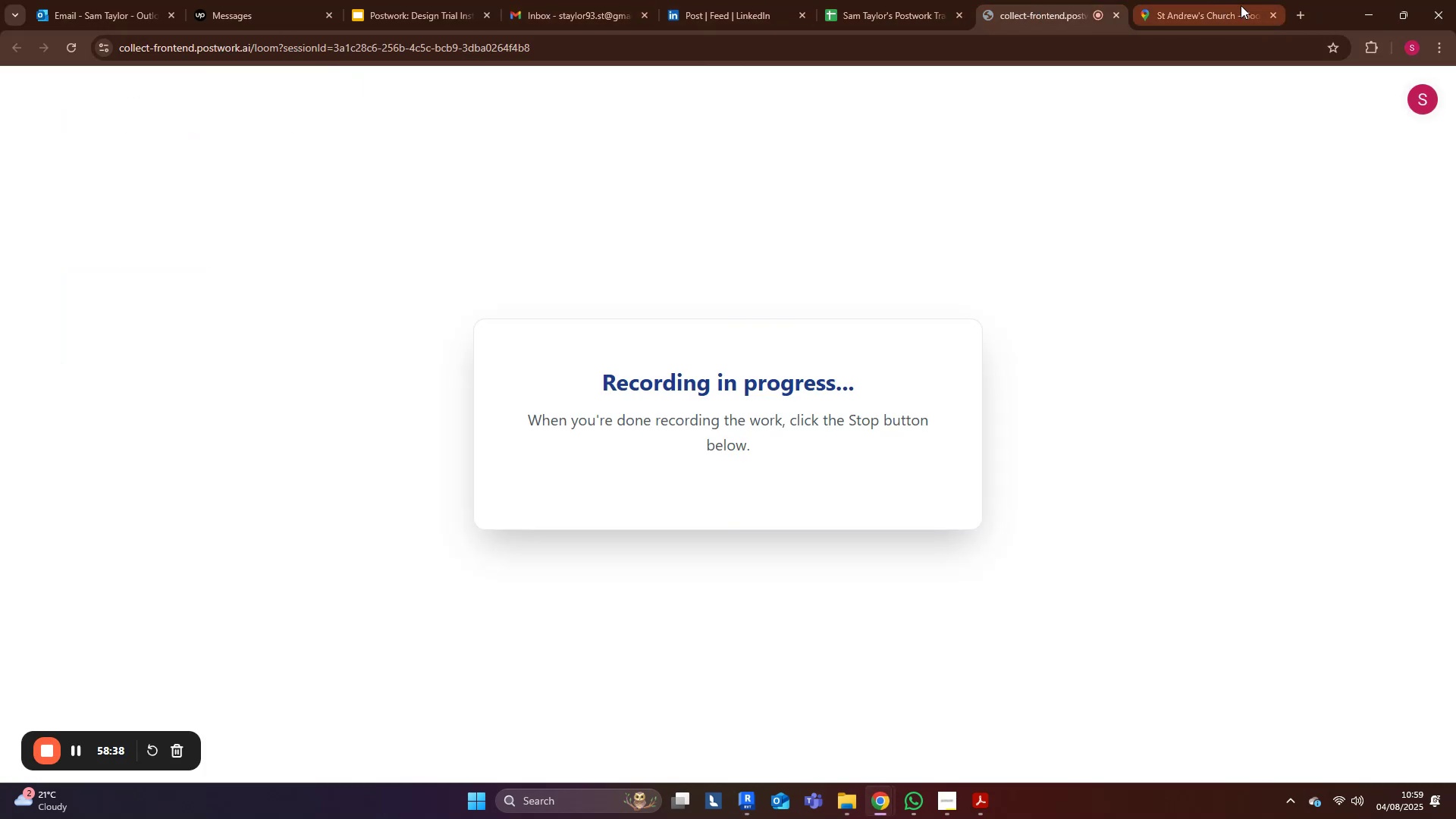 
left_click([1368, 11])
 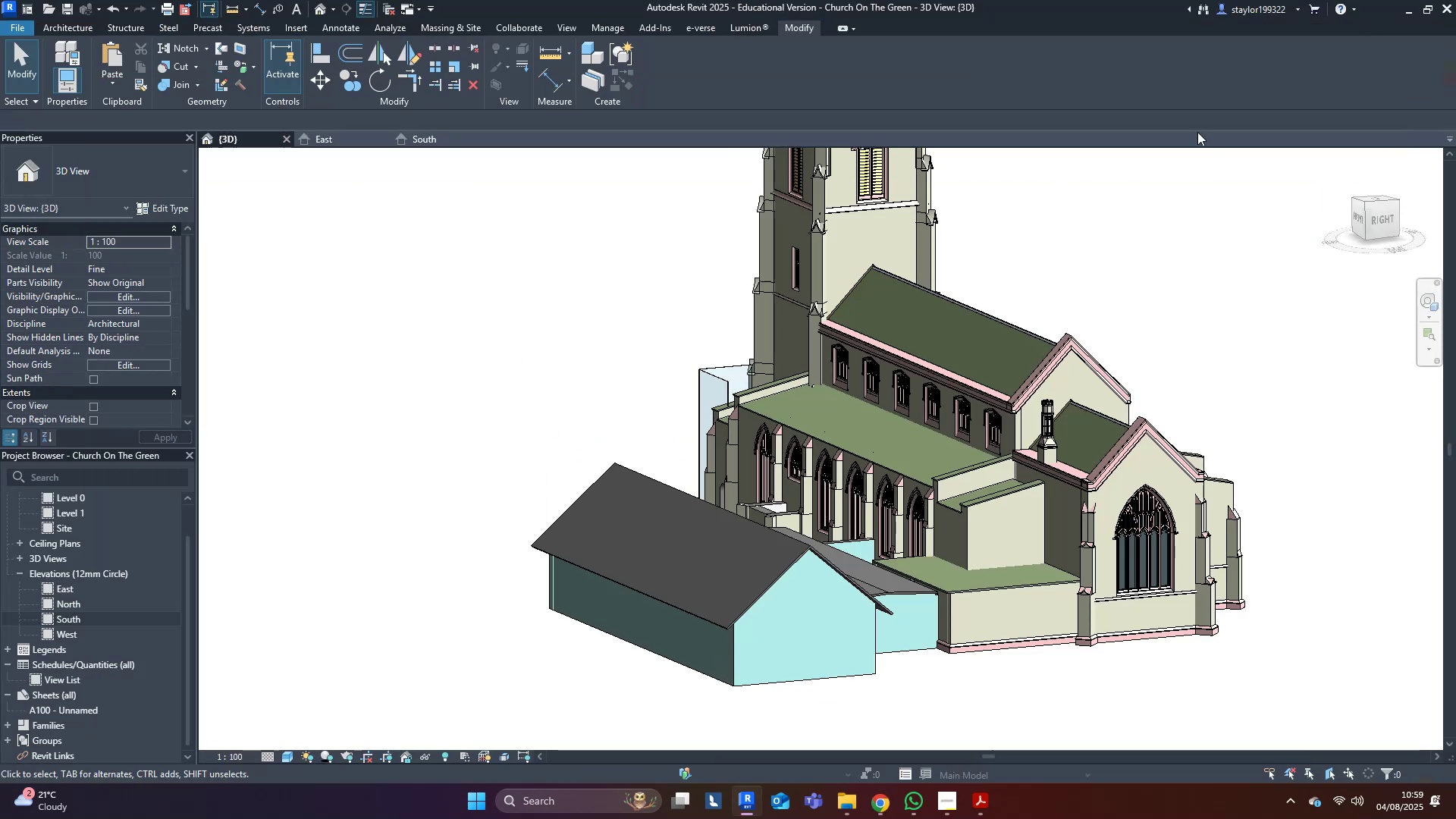 
left_click_drag(start_coordinate=[1062, 215], to_coordinate=[1059, 218])
 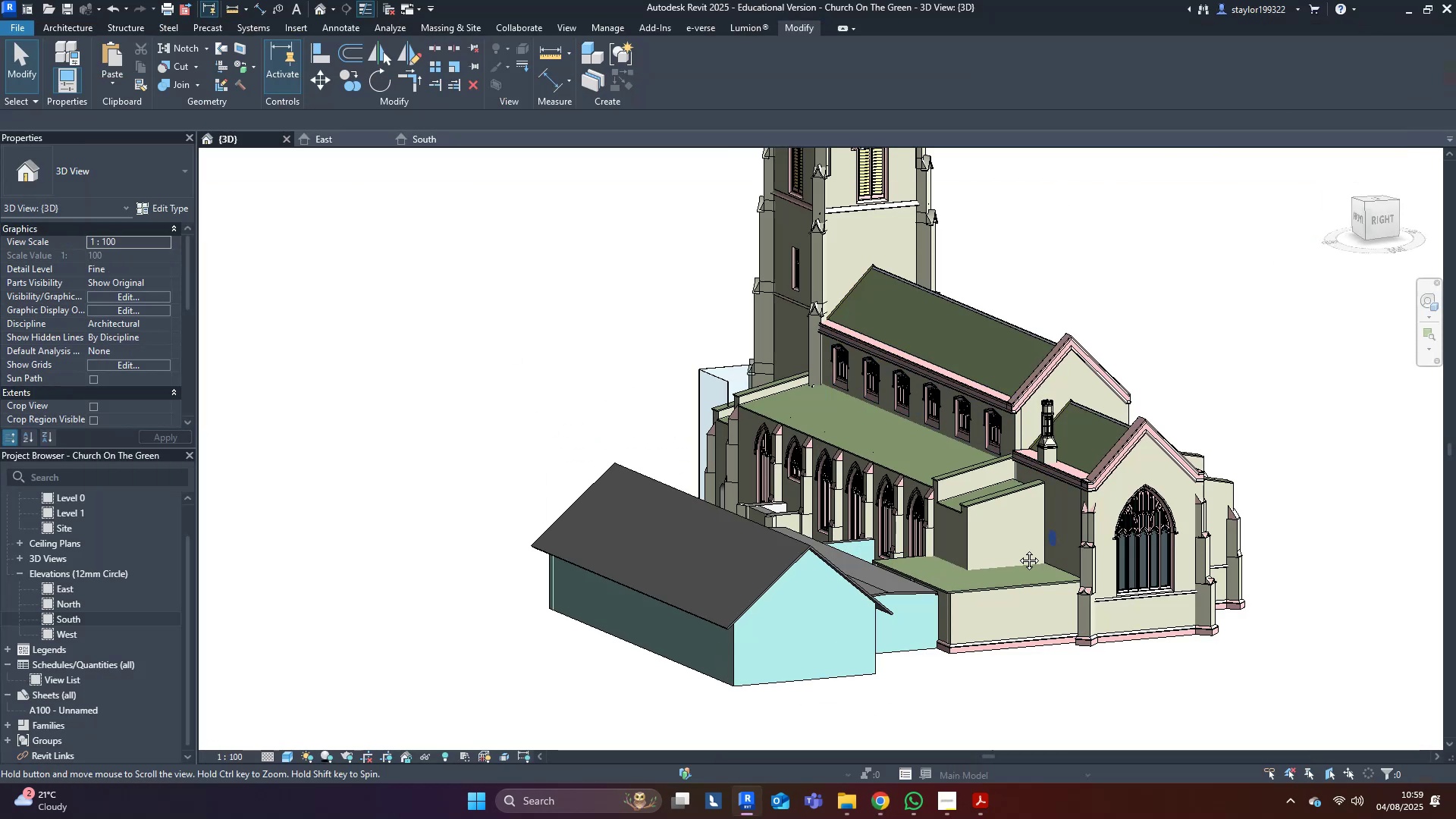 
scroll: coordinate [1028, 515], scroll_direction: up, amount: 3.0
 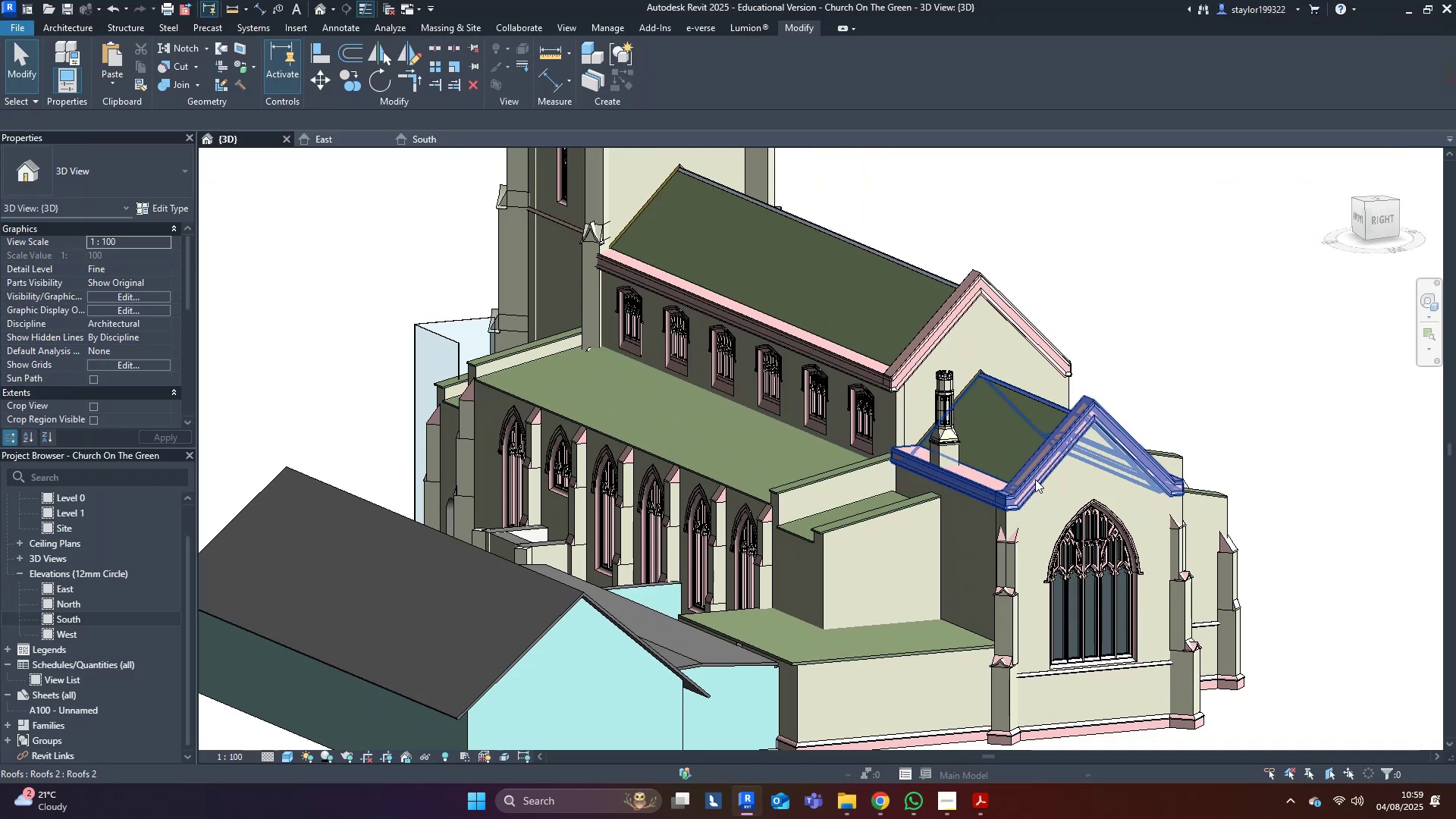 
left_click([1034, 477])
 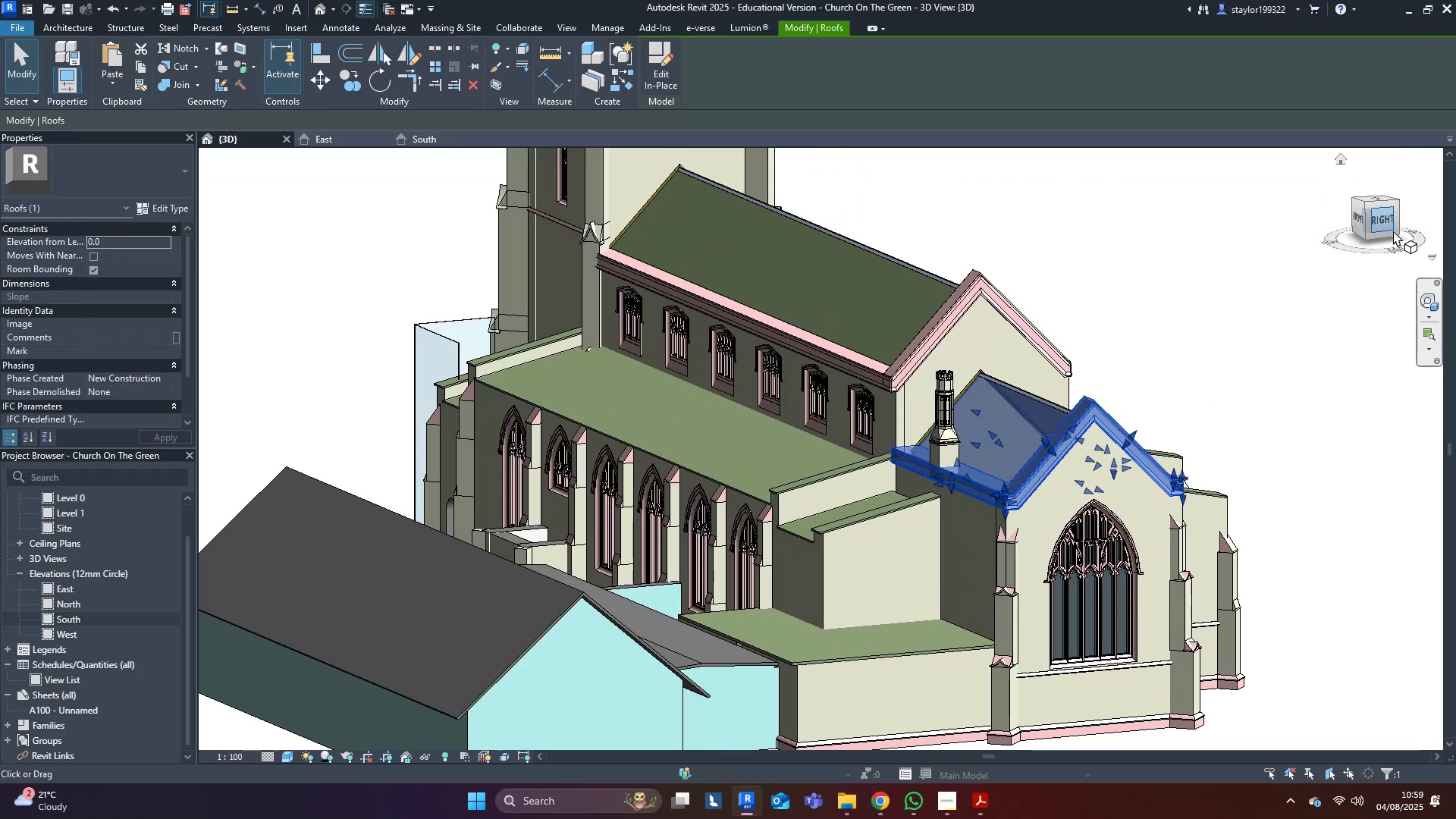 
left_click([1392, 224])
 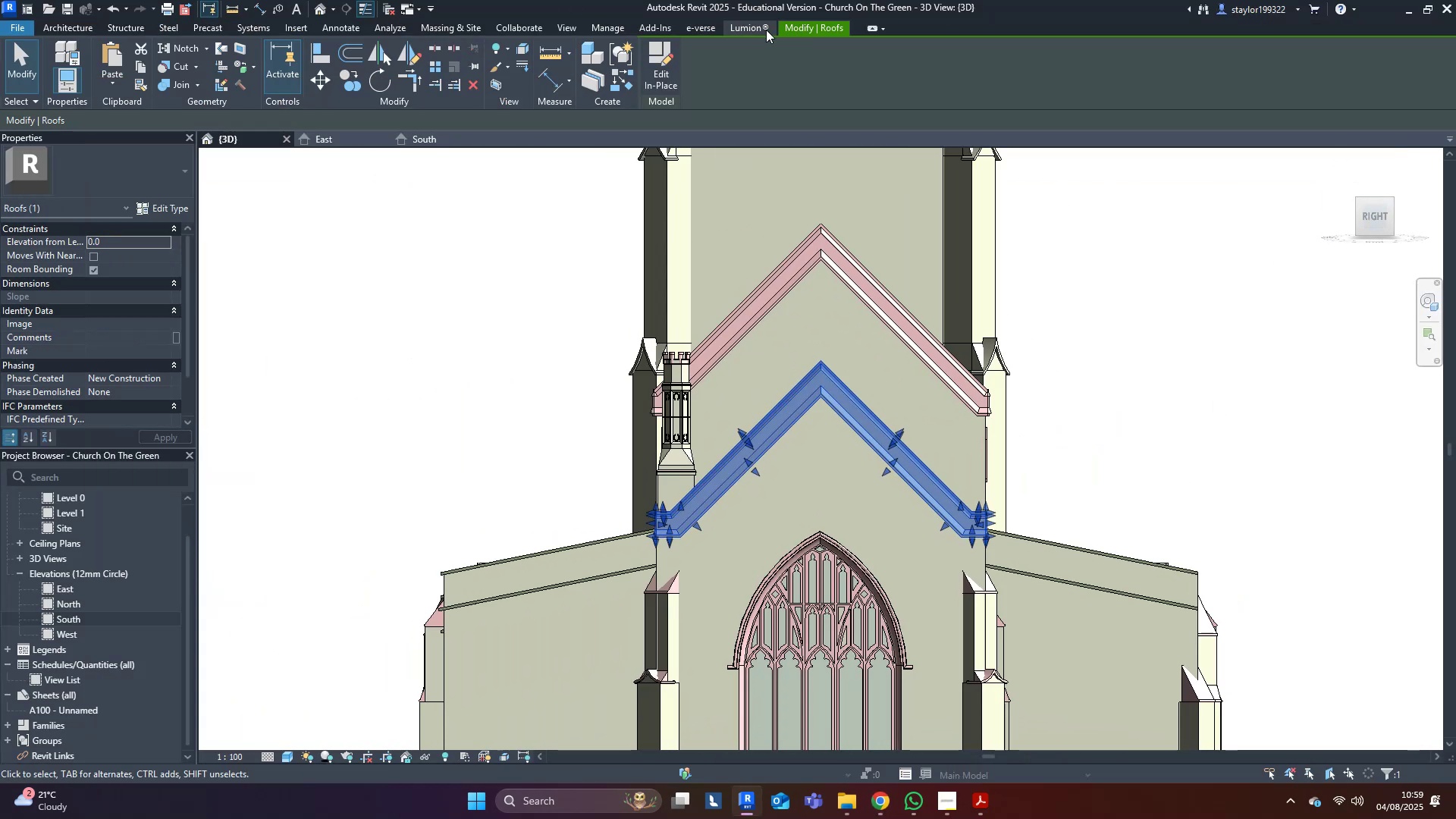 
left_click([794, 30])
 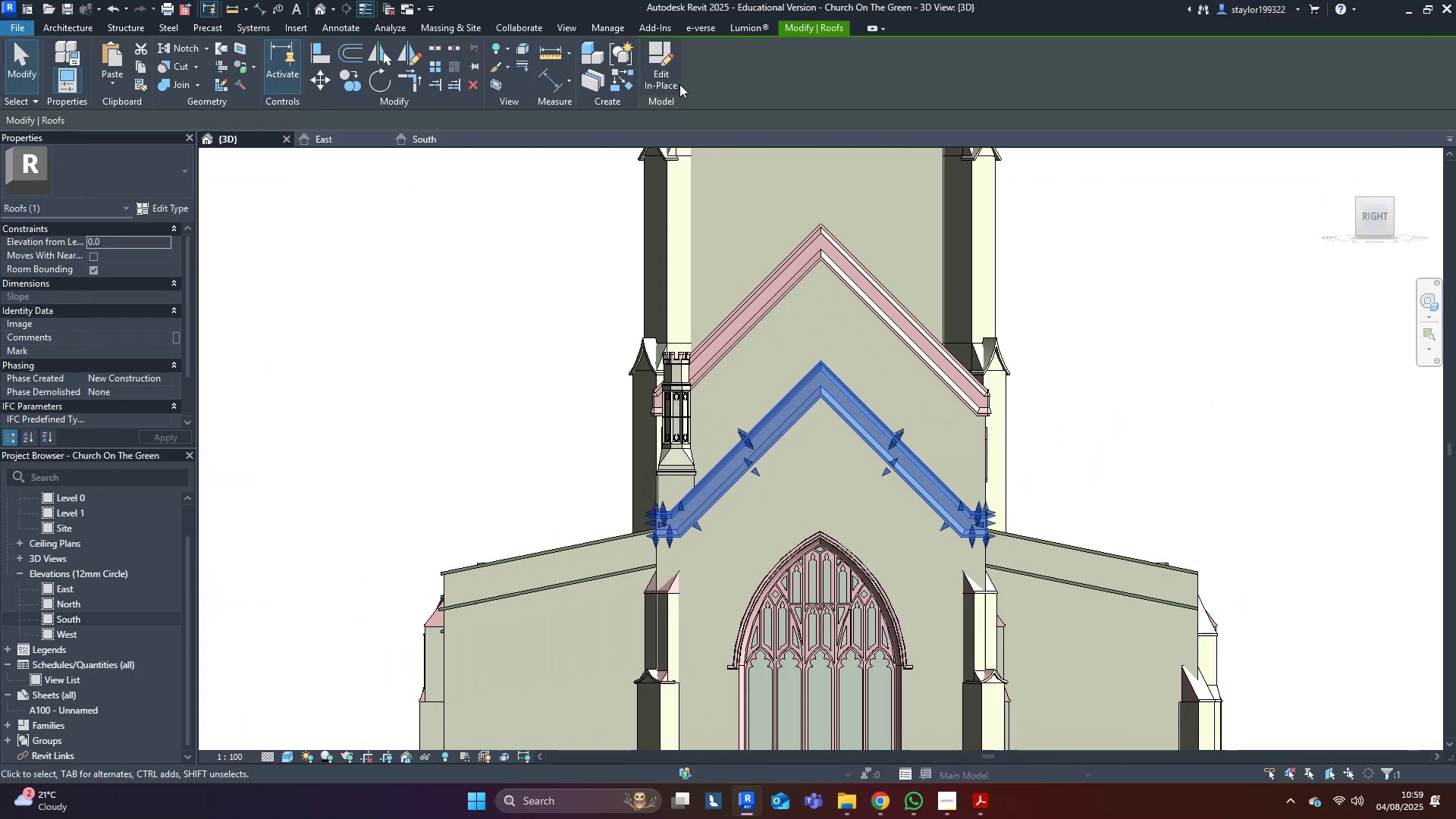 
left_click([656, 59])
 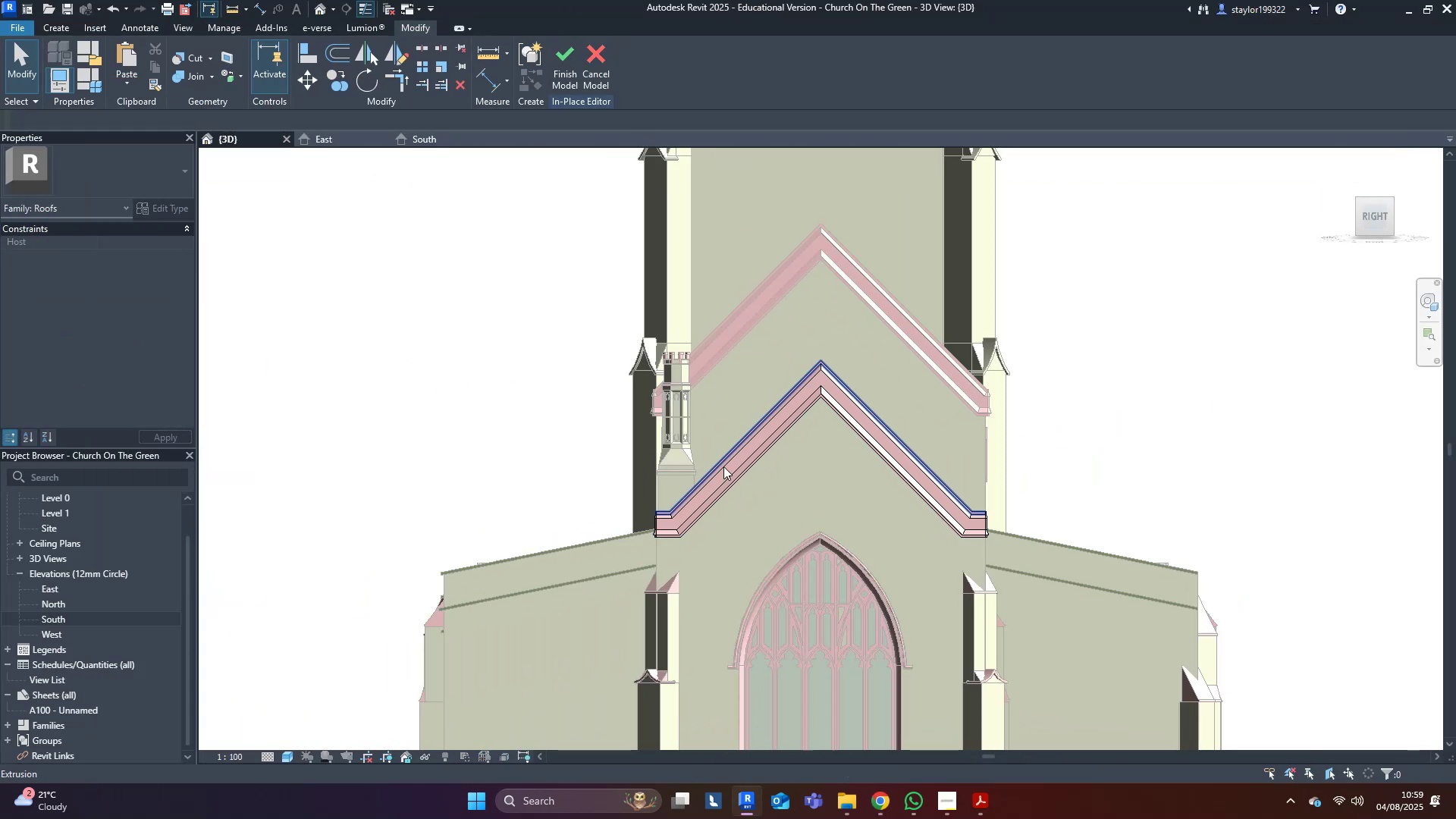 
left_click([728, 475])
 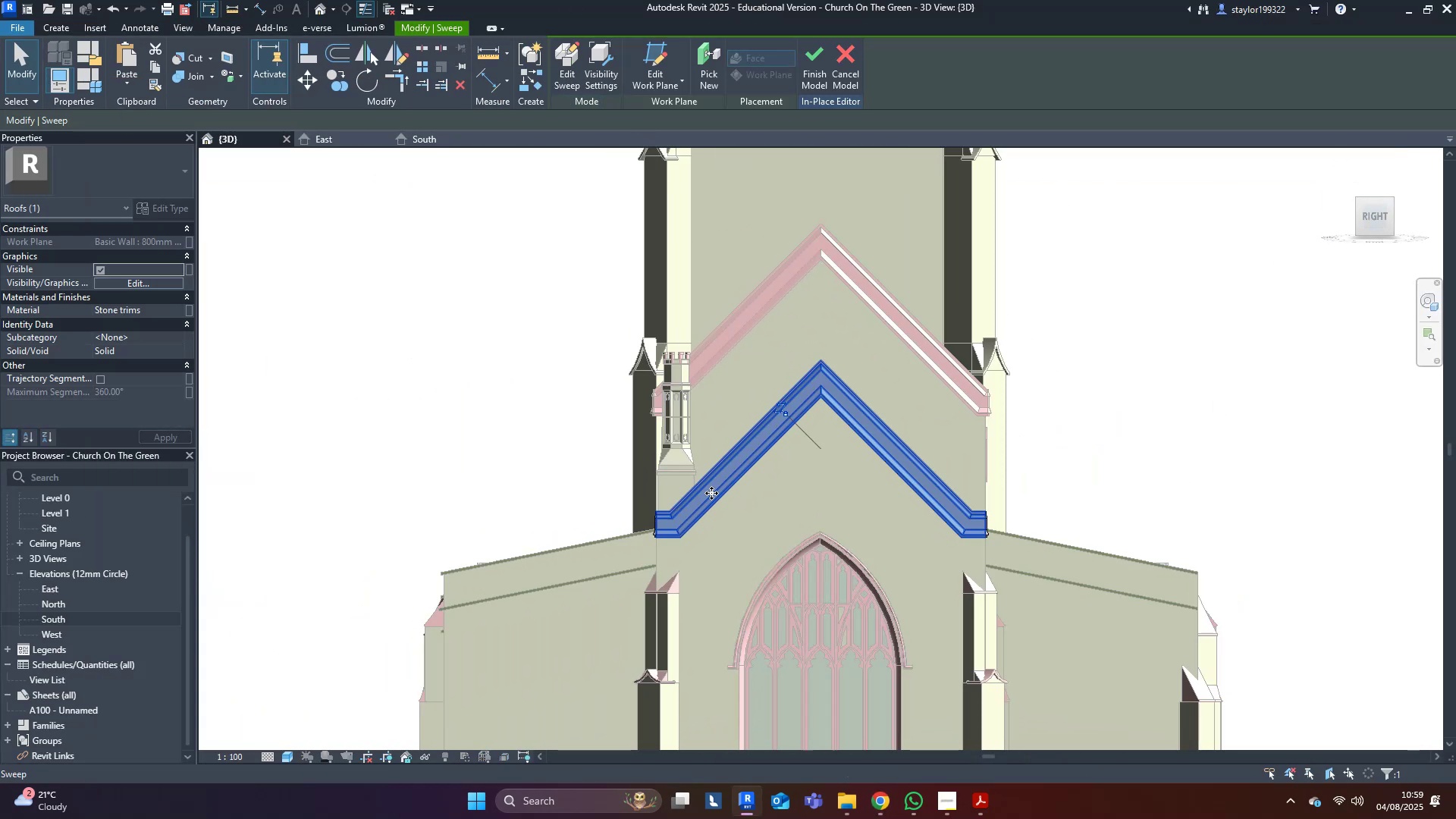 
scroll: coordinate [673, 546], scroll_direction: up, amount: 4.0
 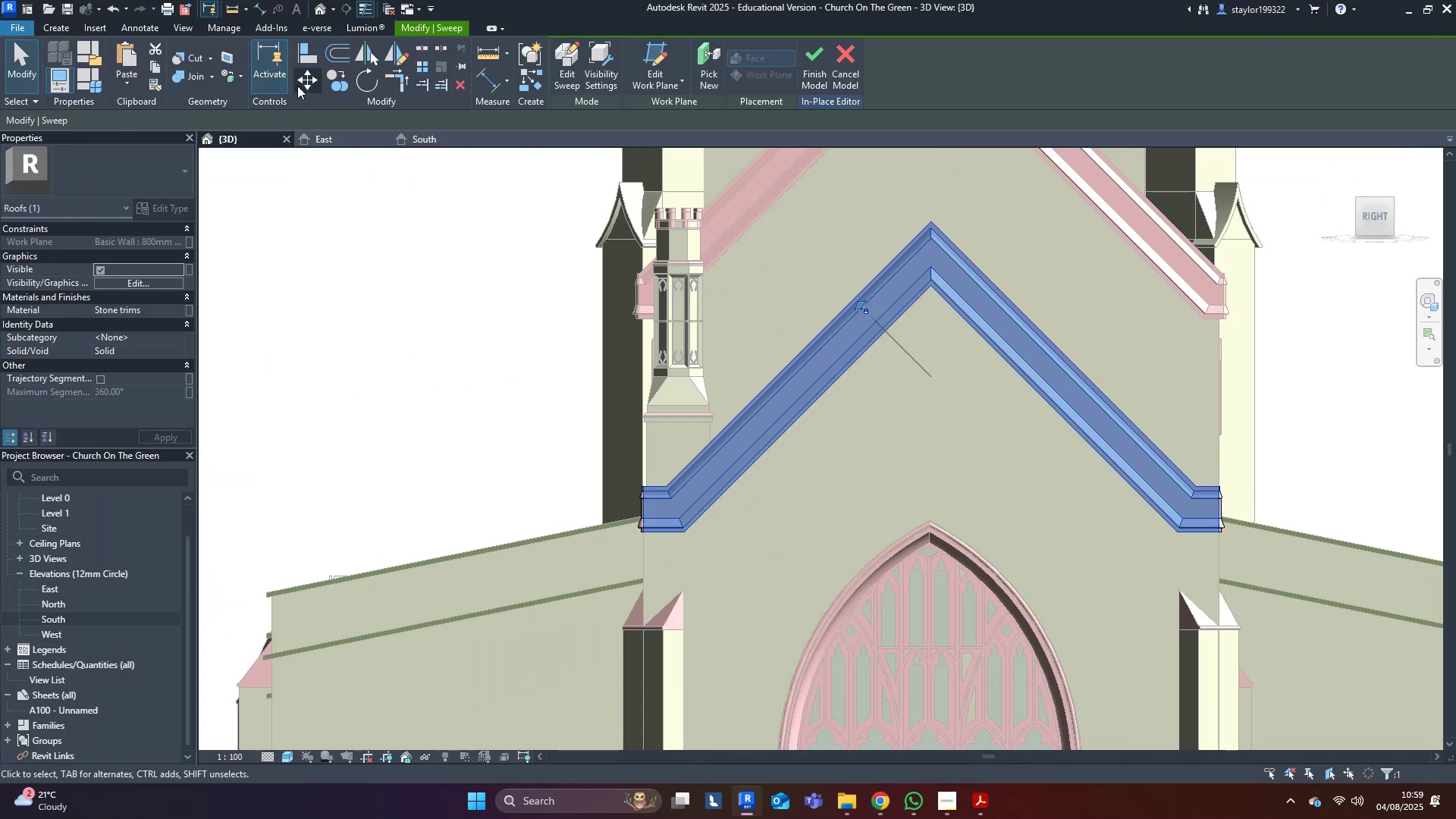 
left_click([306, 81])
 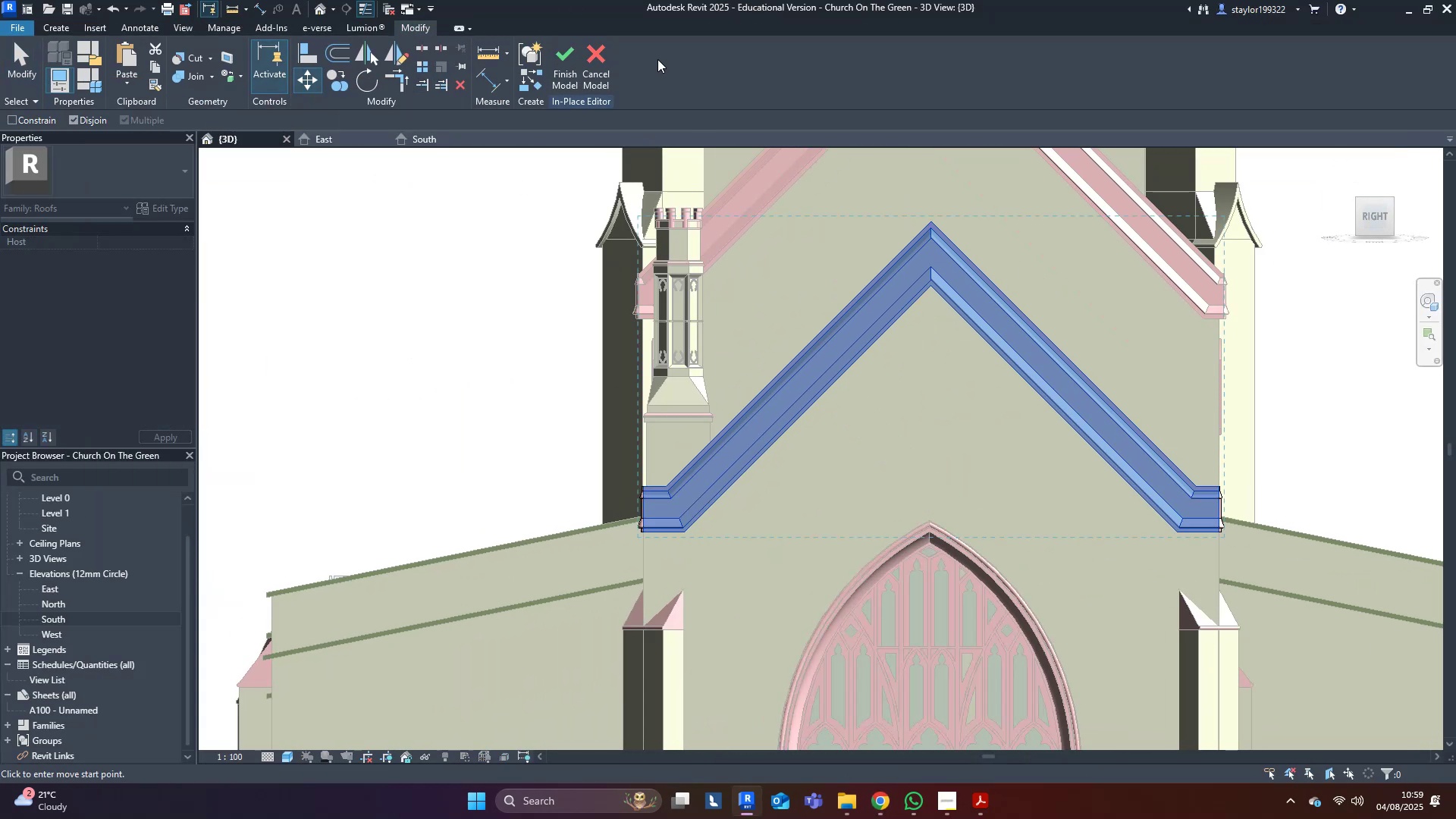 
left_click([609, 54])
 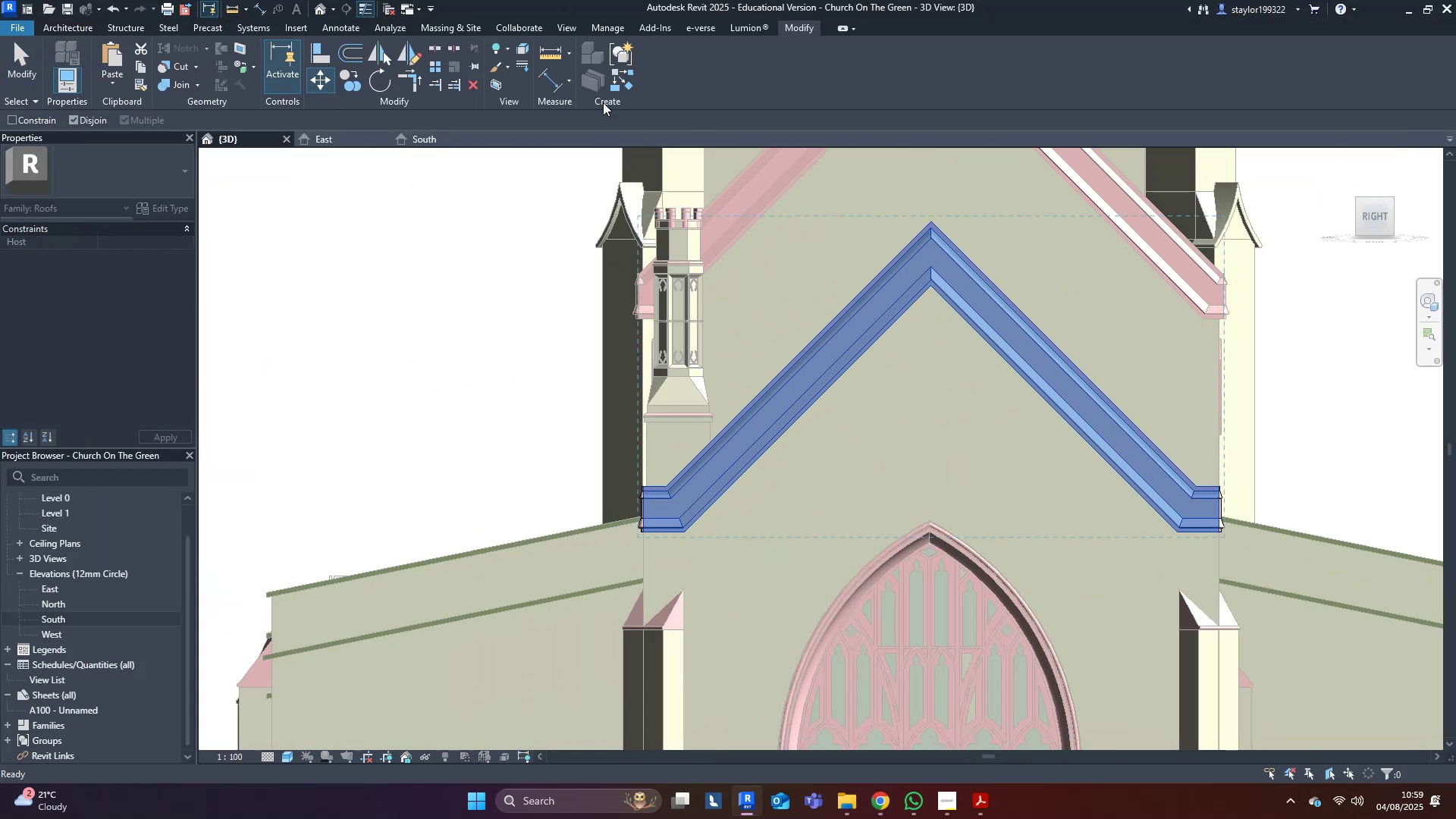 
scroll: coordinate [646, 453], scroll_direction: down, amount: 4.0
 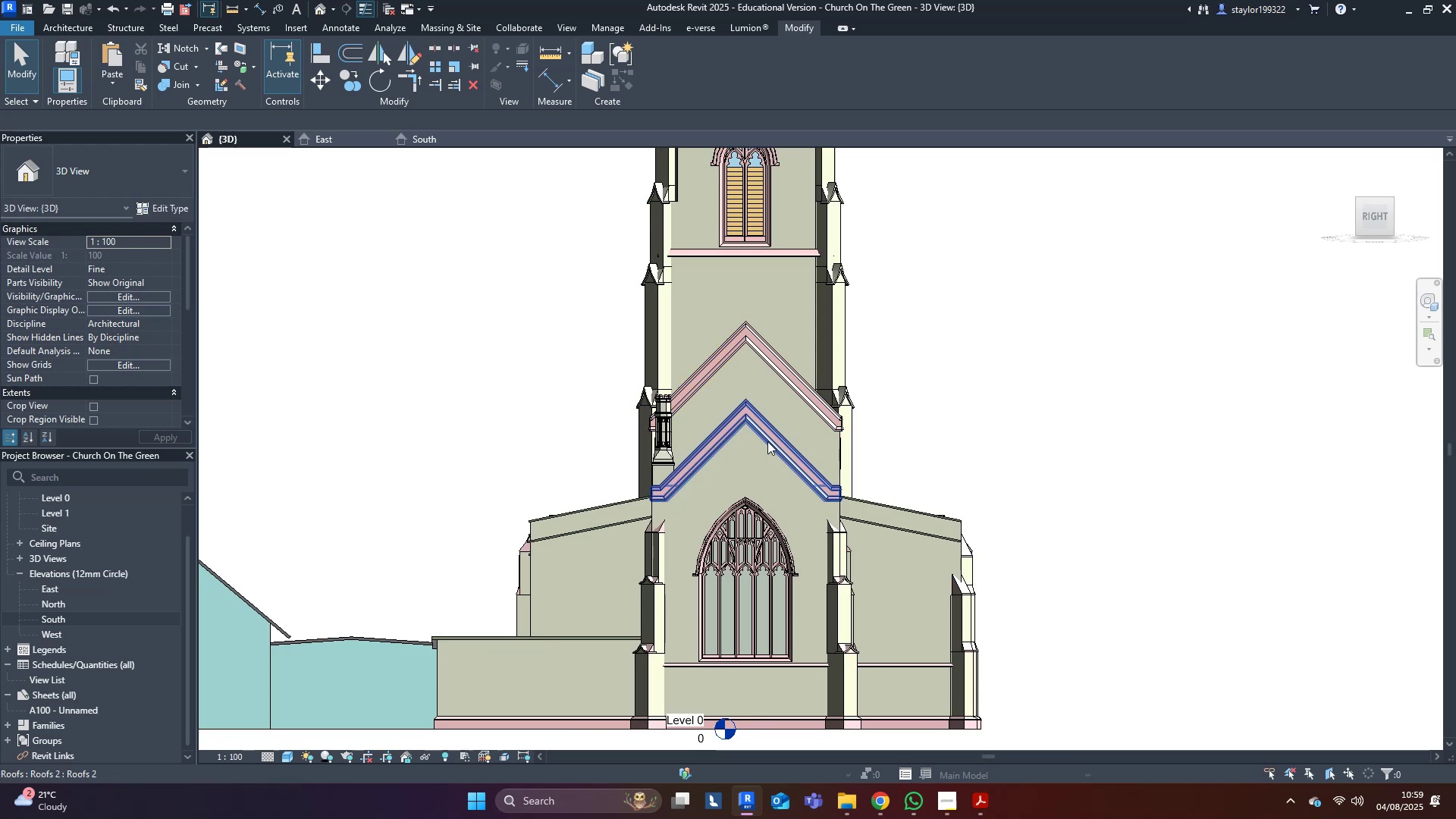 
left_click([767, 441])
 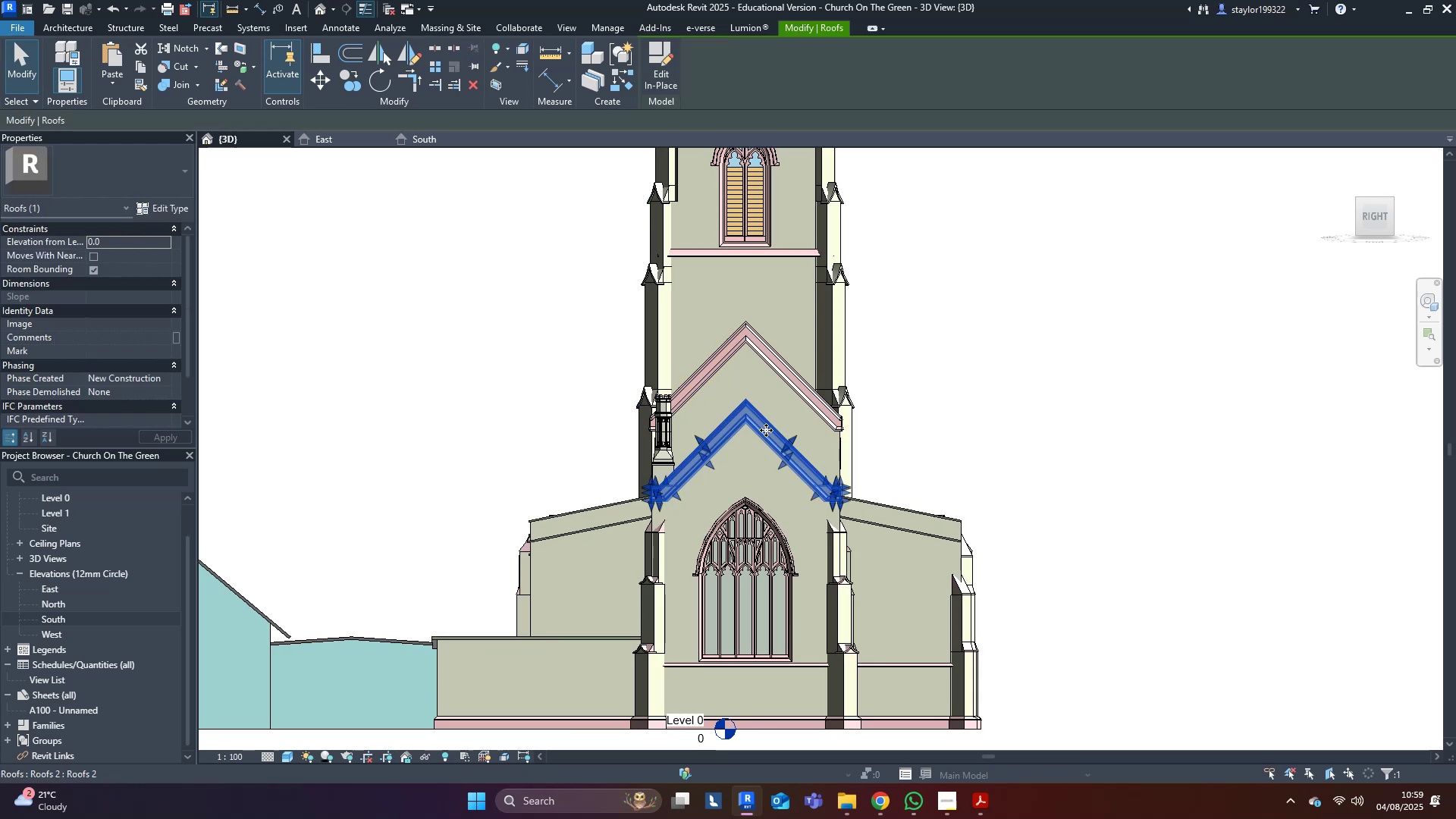 
hold_key(key=ControlLeft, duration=0.91)
left_click_drag(start_coordinate=[770, 420], to_coordinate=[430, 381])
 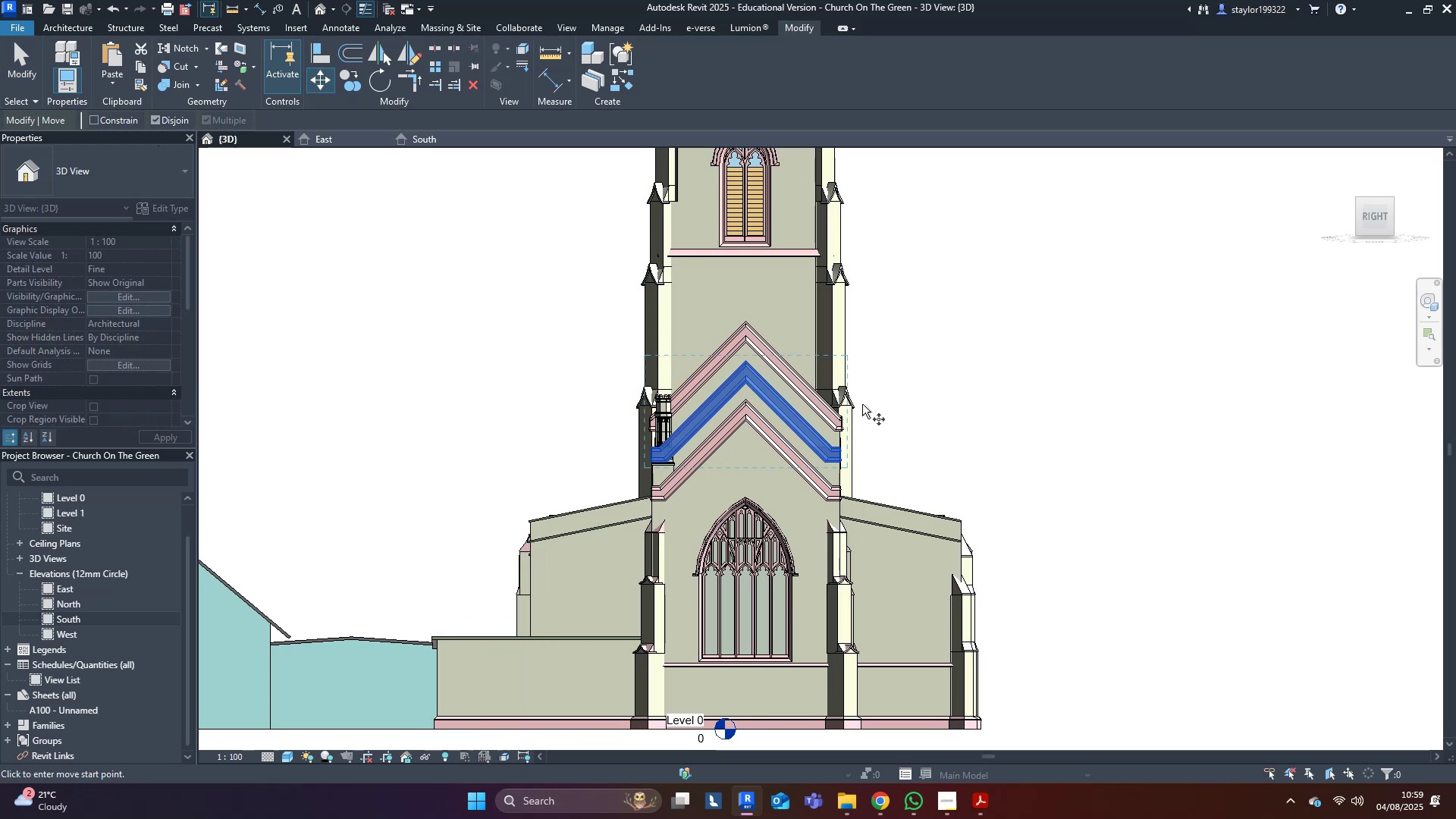 
double_click([531, 442])
 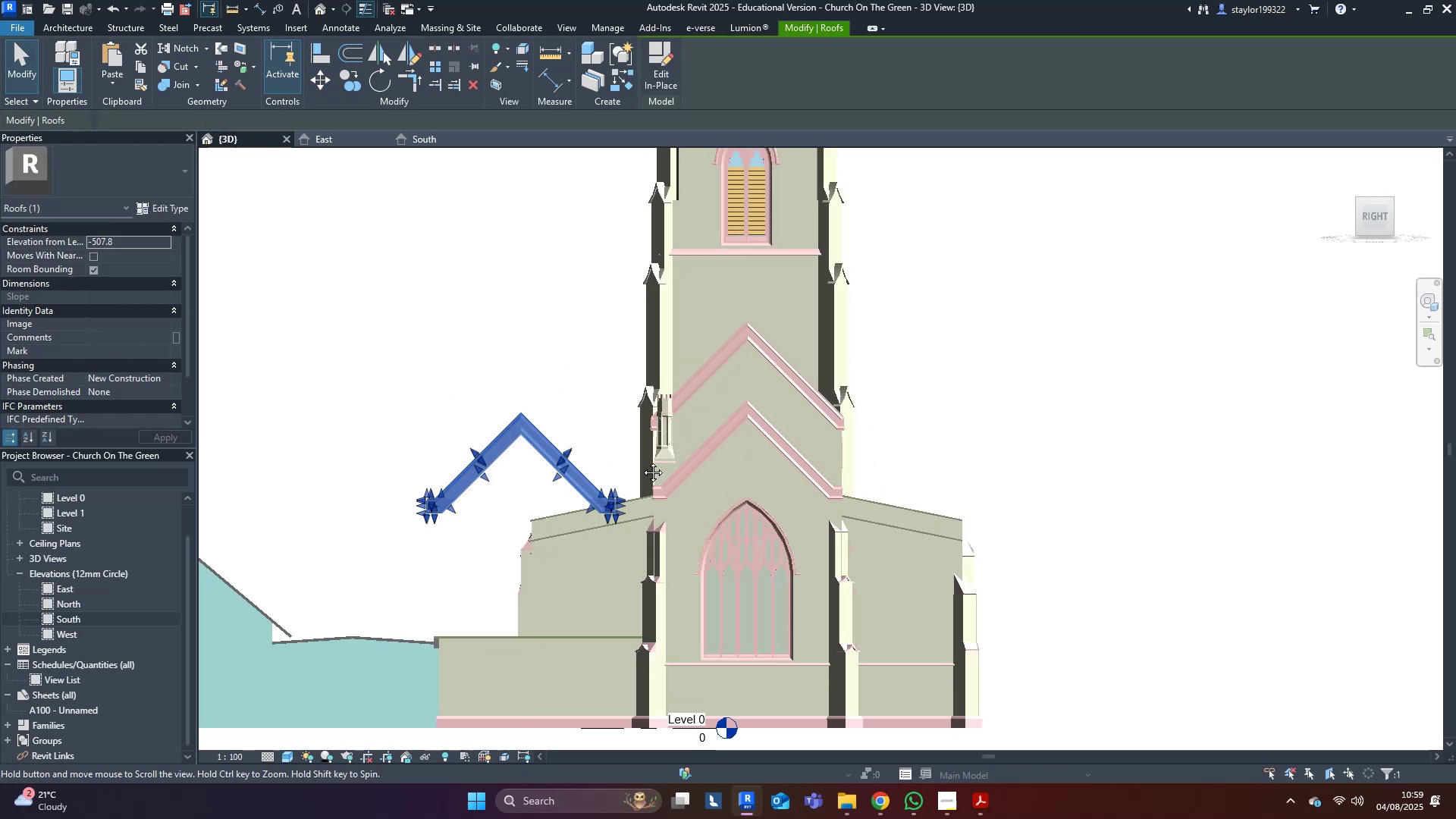 
scroll: coordinate [639, 454], scroll_direction: up, amount: 4.0
 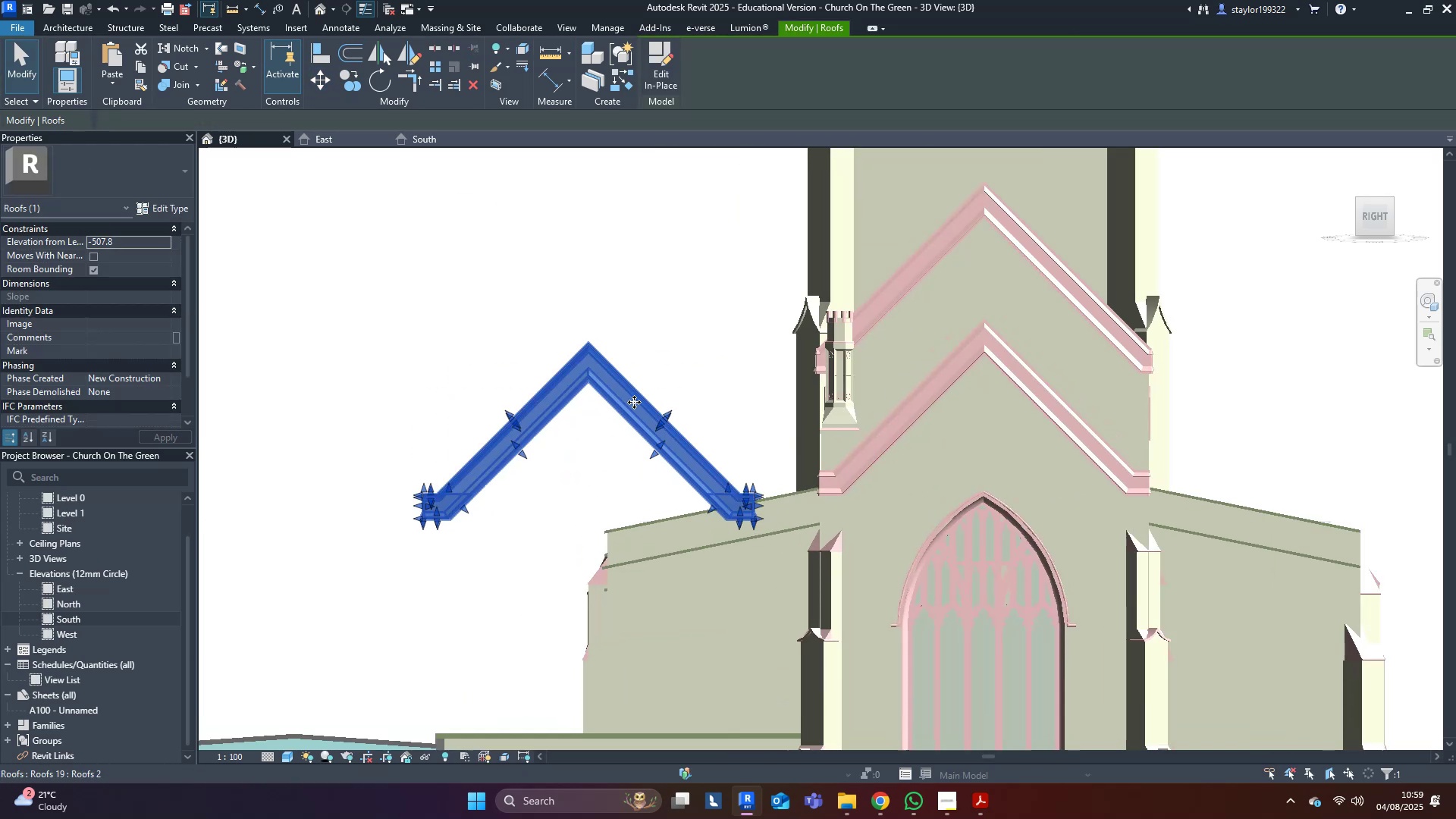 
left_click_drag(start_coordinate=[632, 400], to_coordinate=[582, 315])
 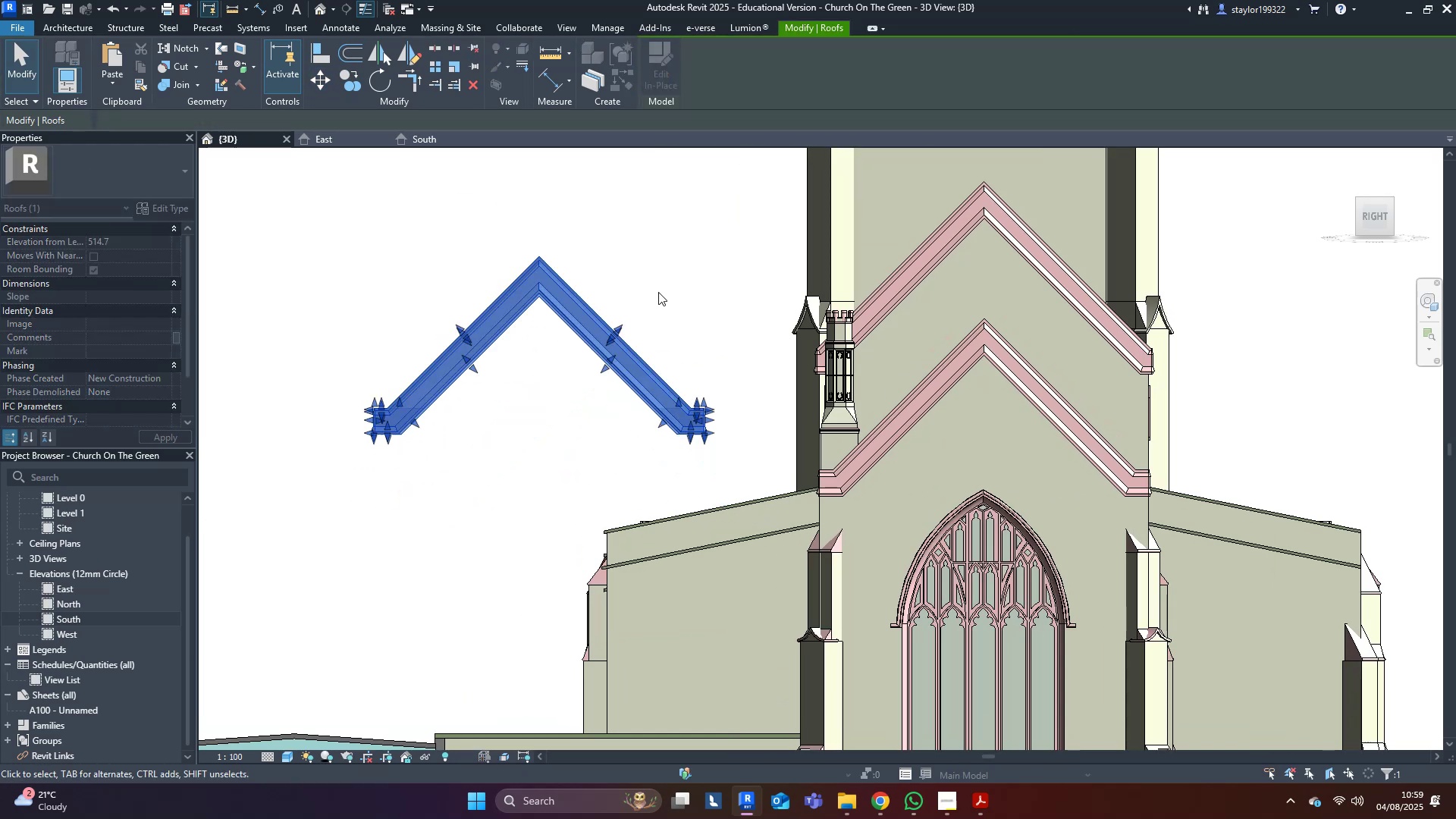 
double_click([659, 291])
 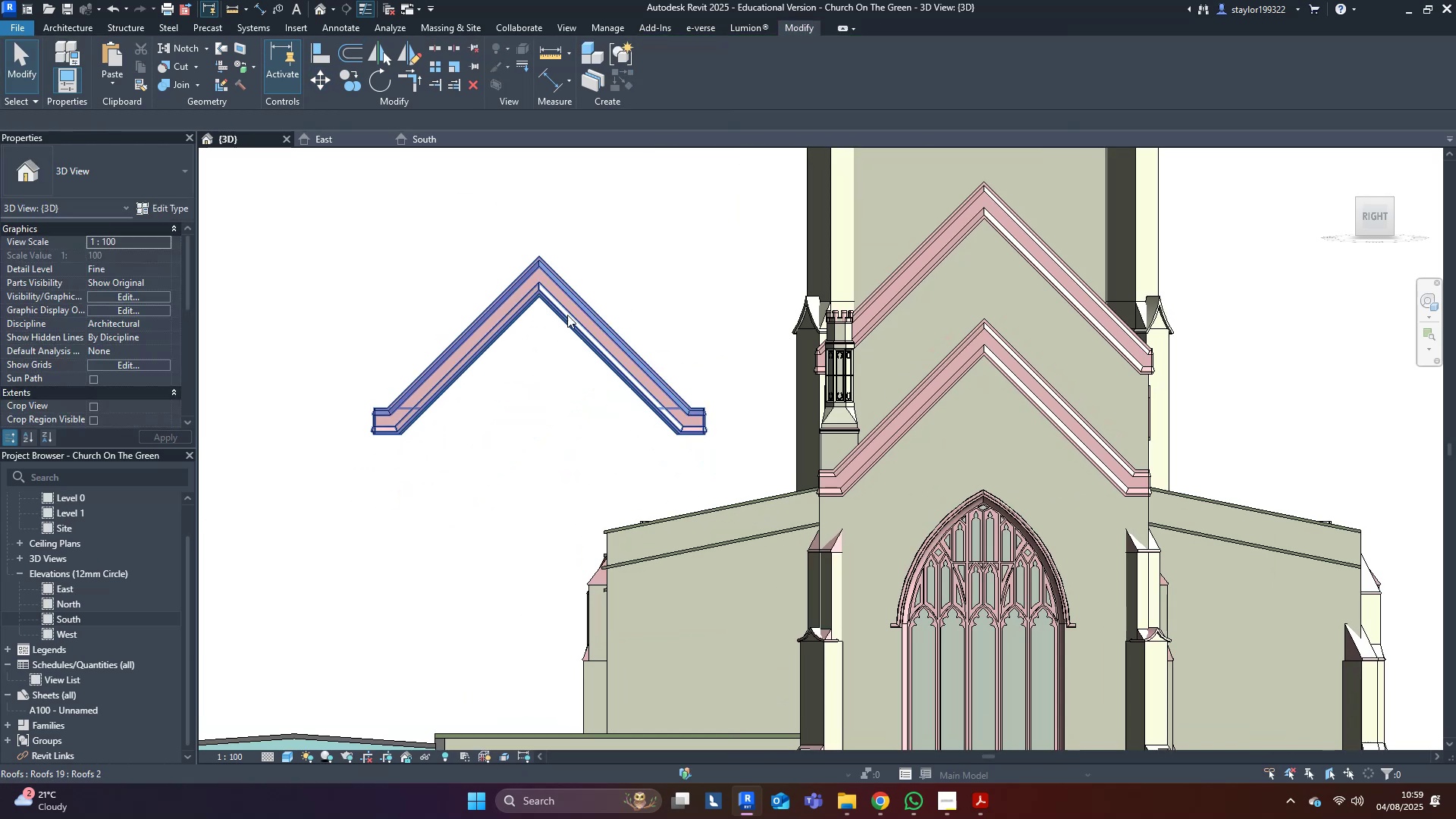 
triple_click([563, 315])
 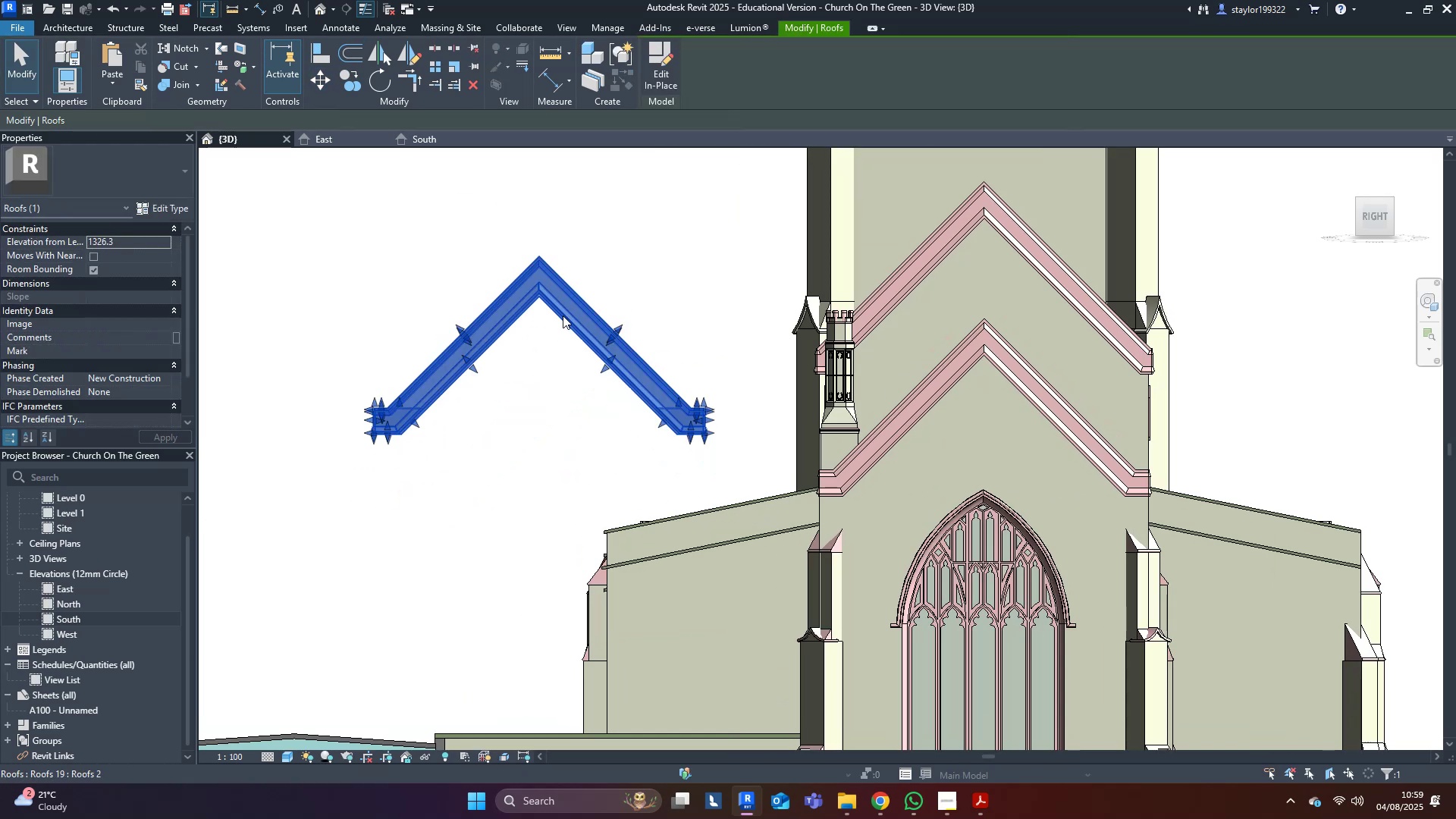 
triple_click([563, 315])
 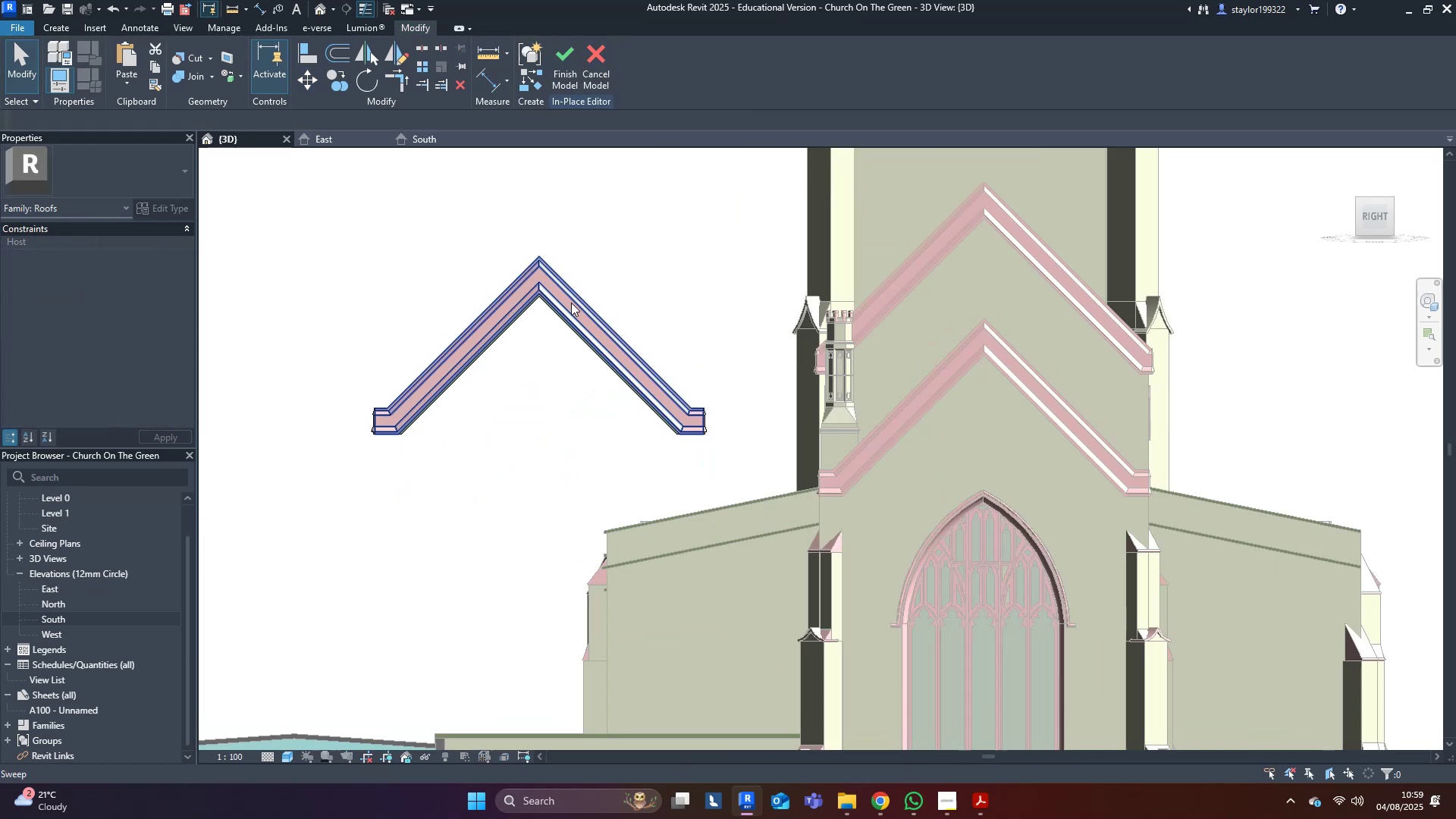 
triple_click([571, 303])
 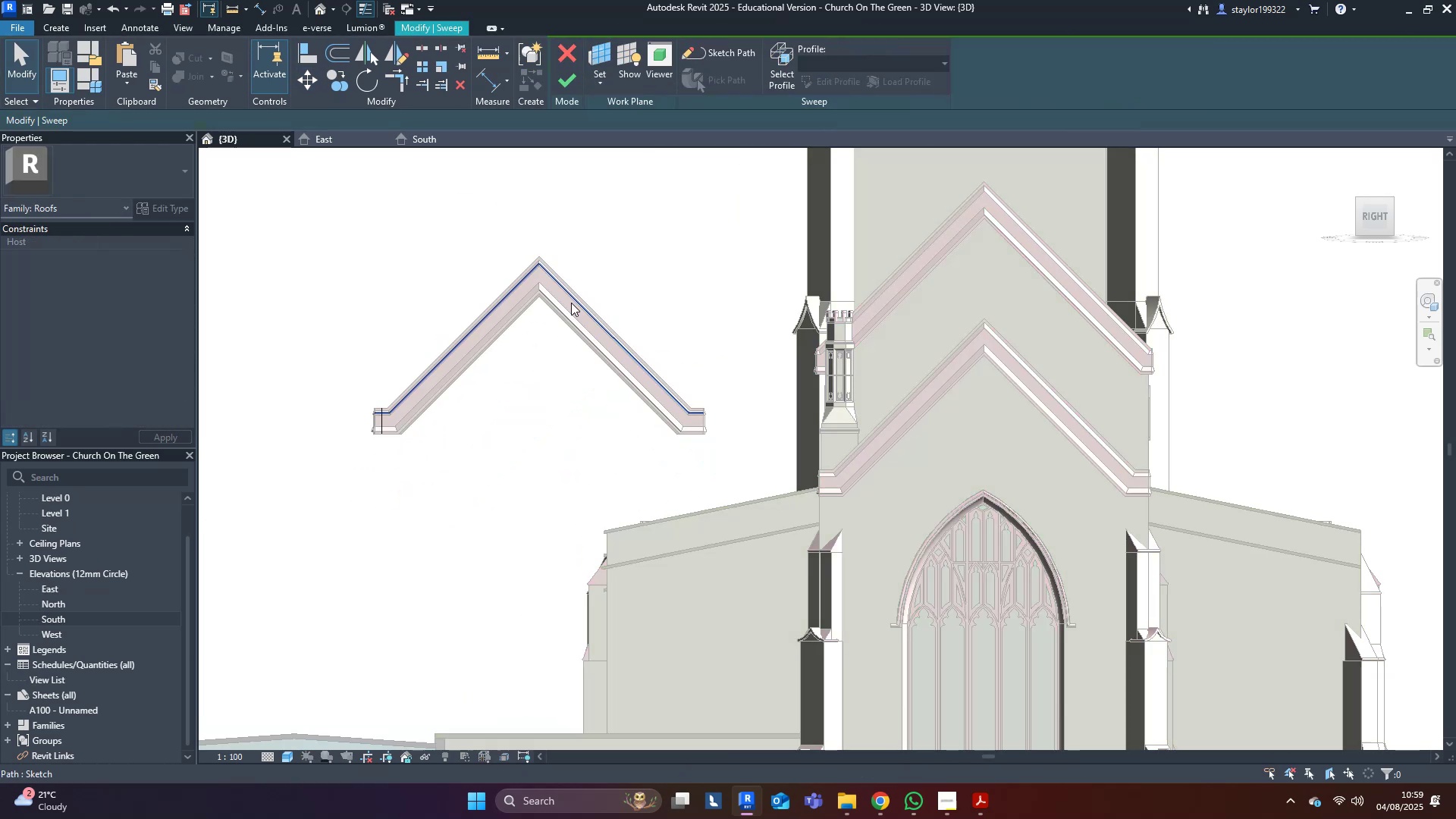 
left_click([582, 300])
 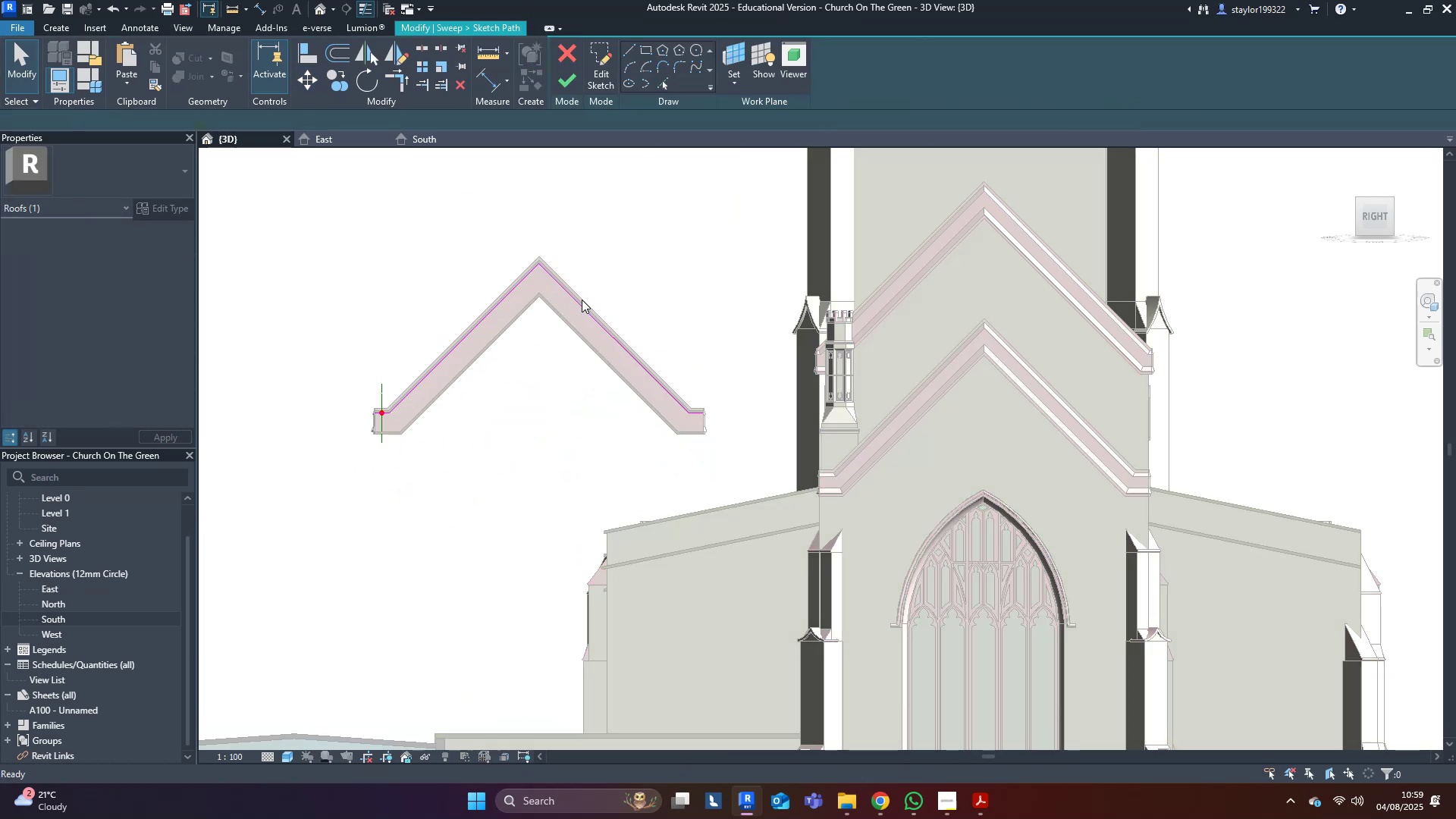 
key(Tab)
 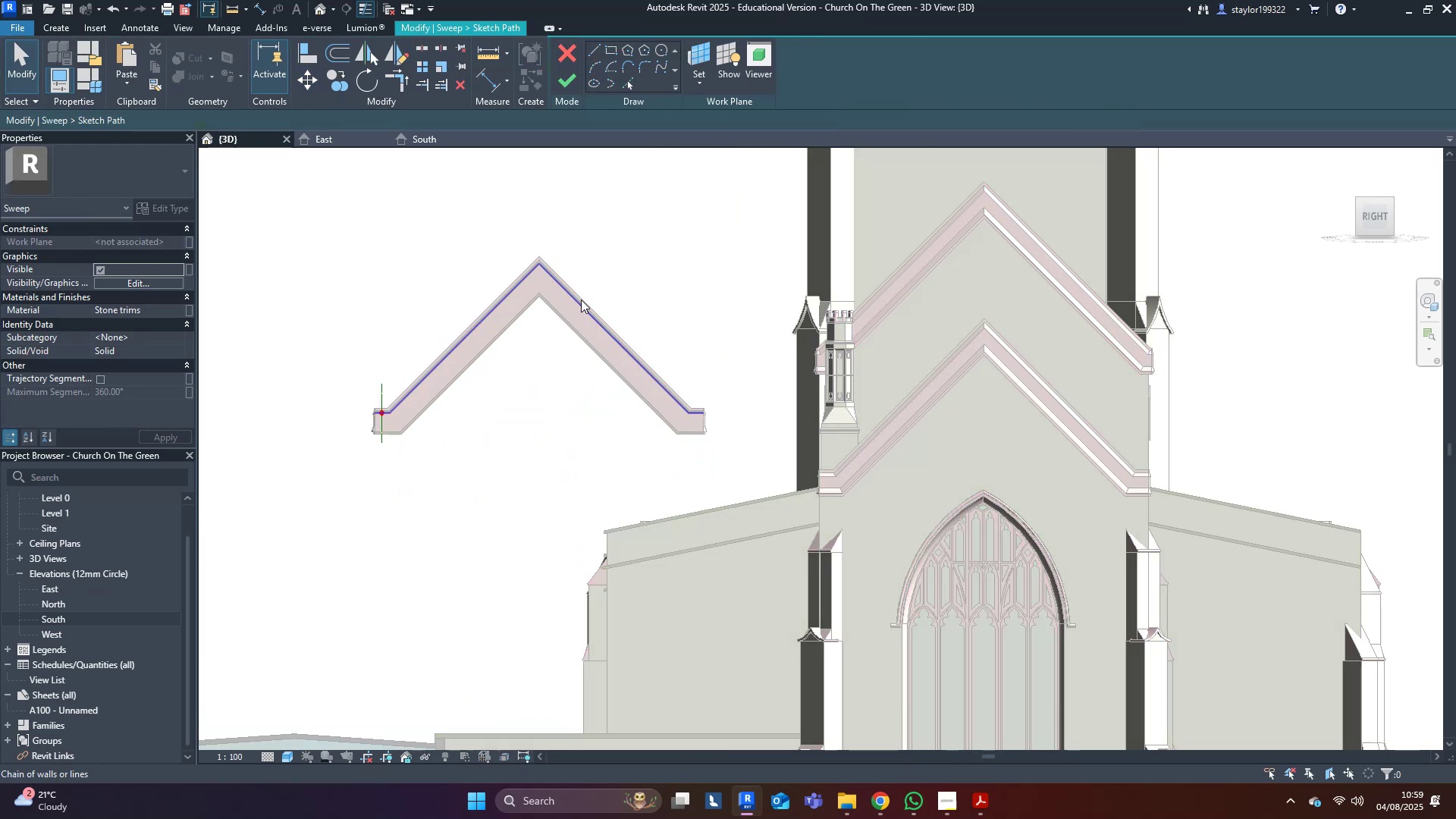 
left_click([581, 300])
 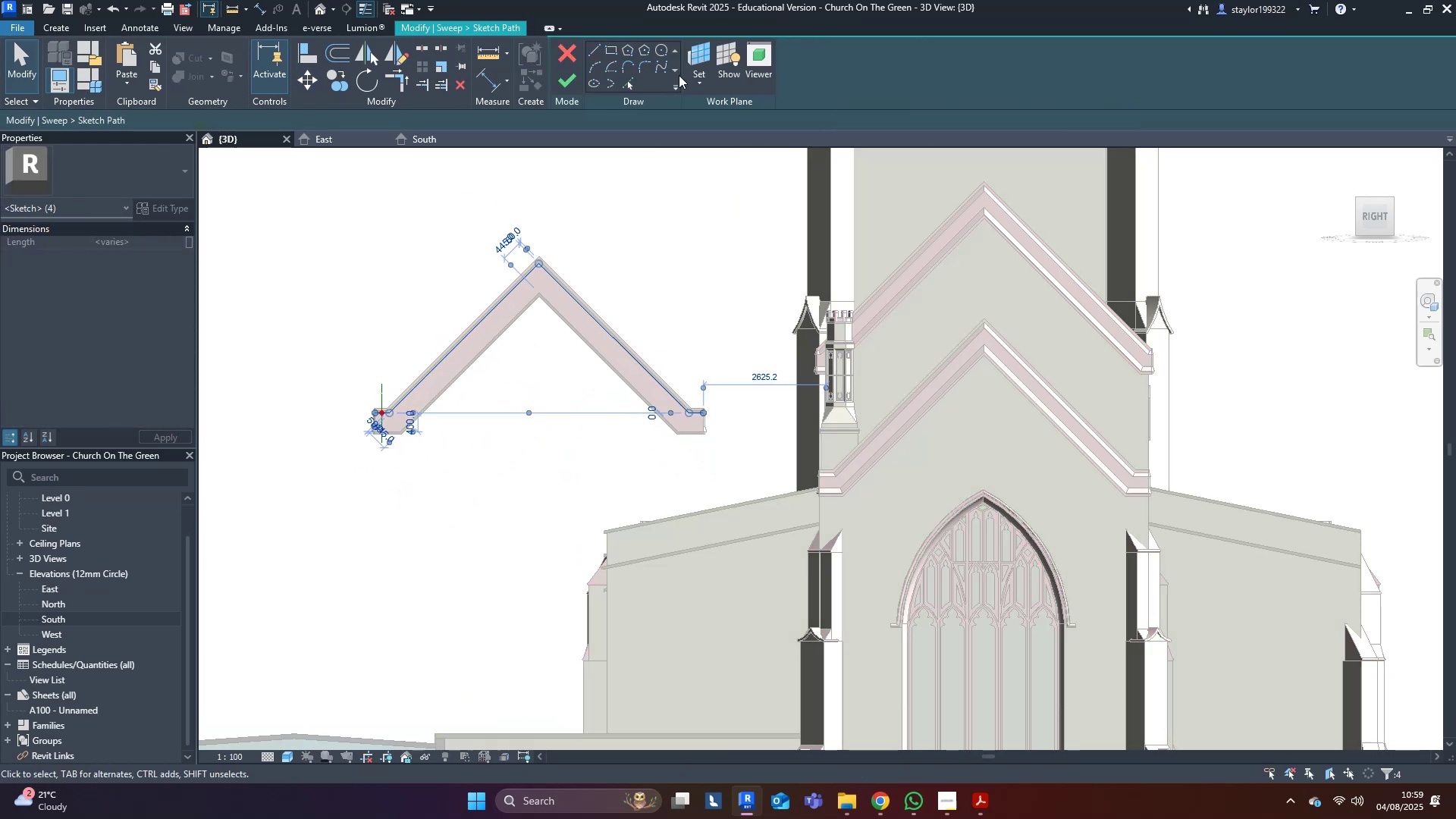 
key(Delete)
 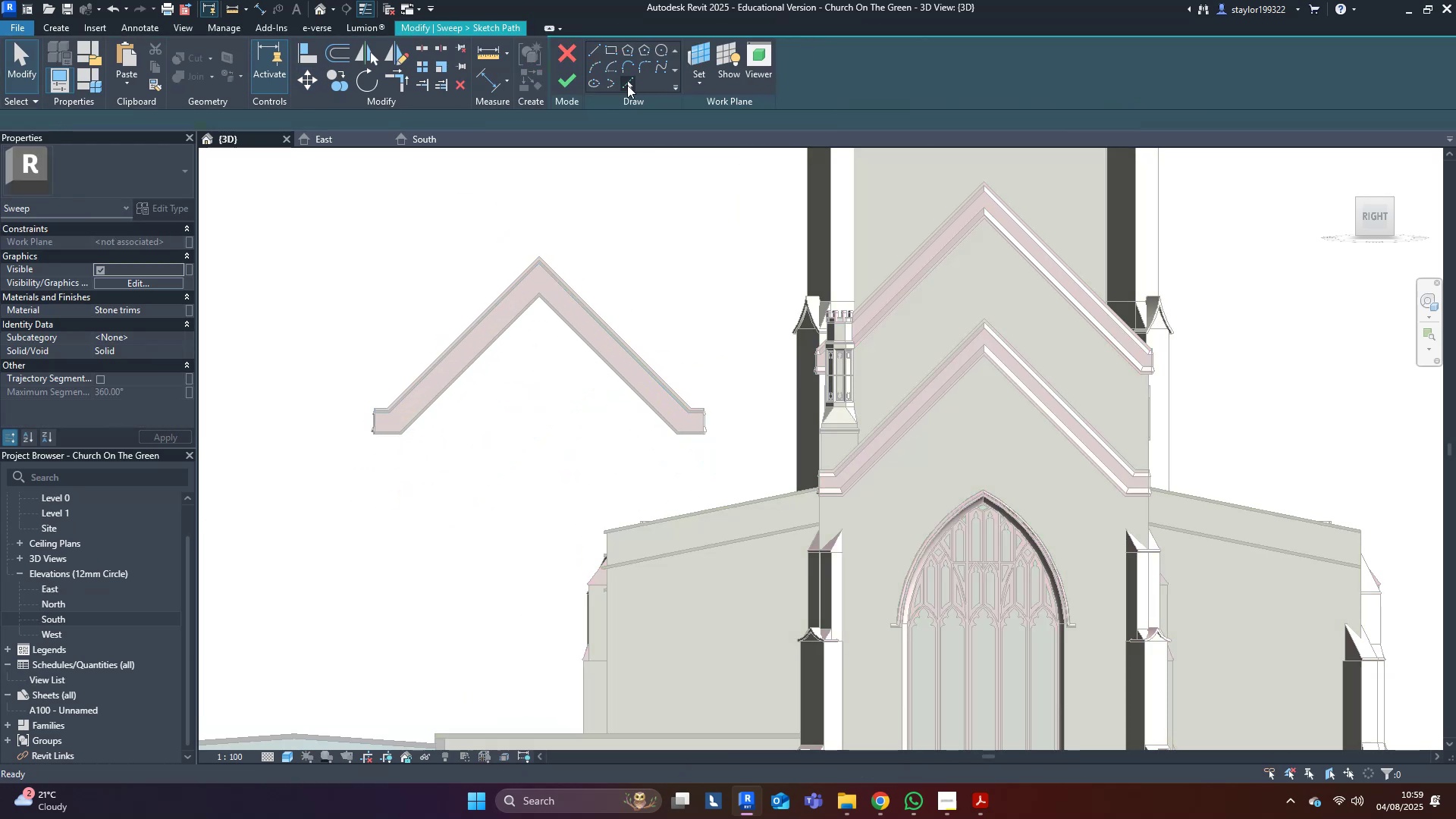 
scroll: coordinate [682, 593], scroll_direction: up, amount: 4.0
 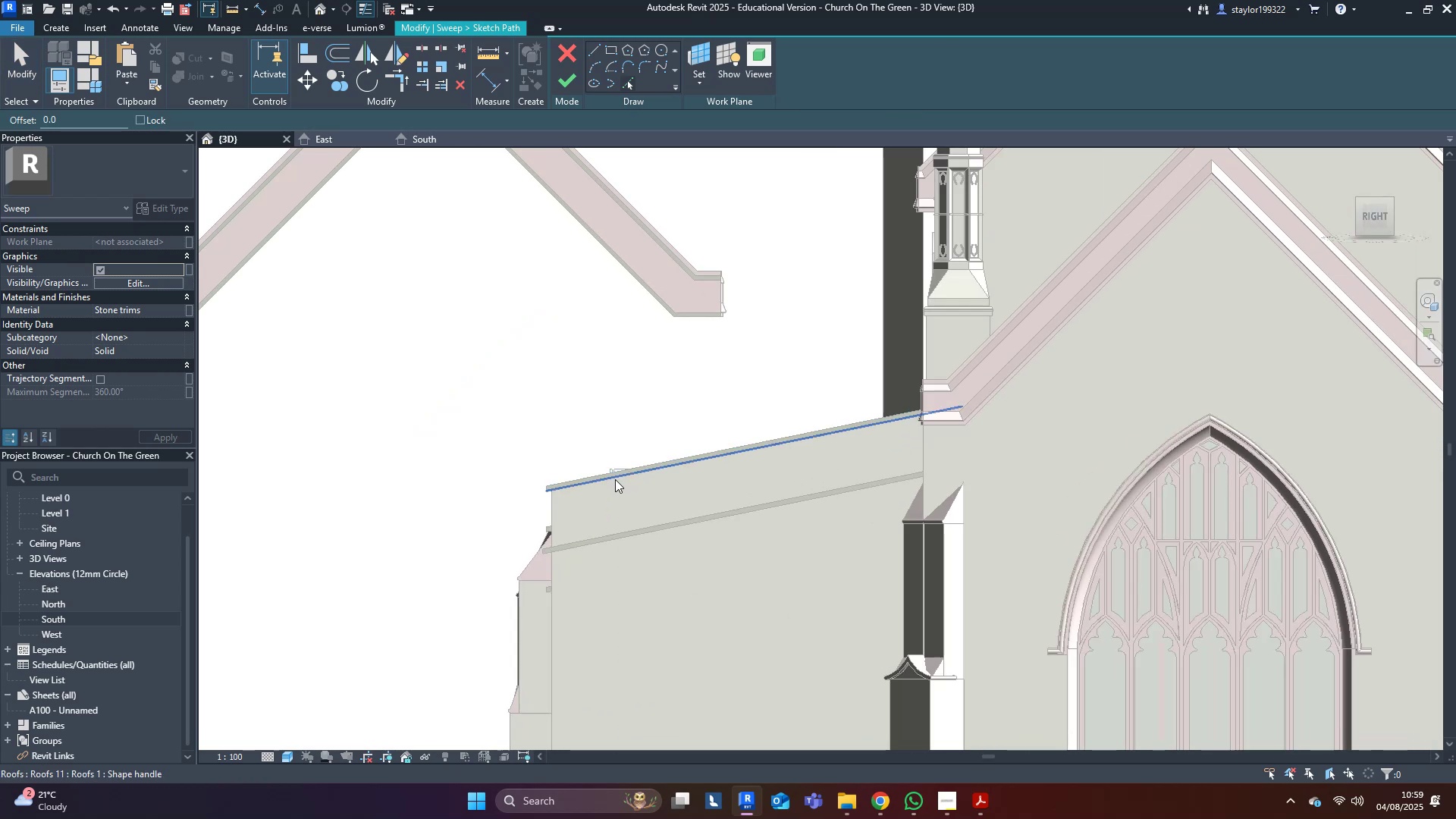 
left_click([615, 481])
 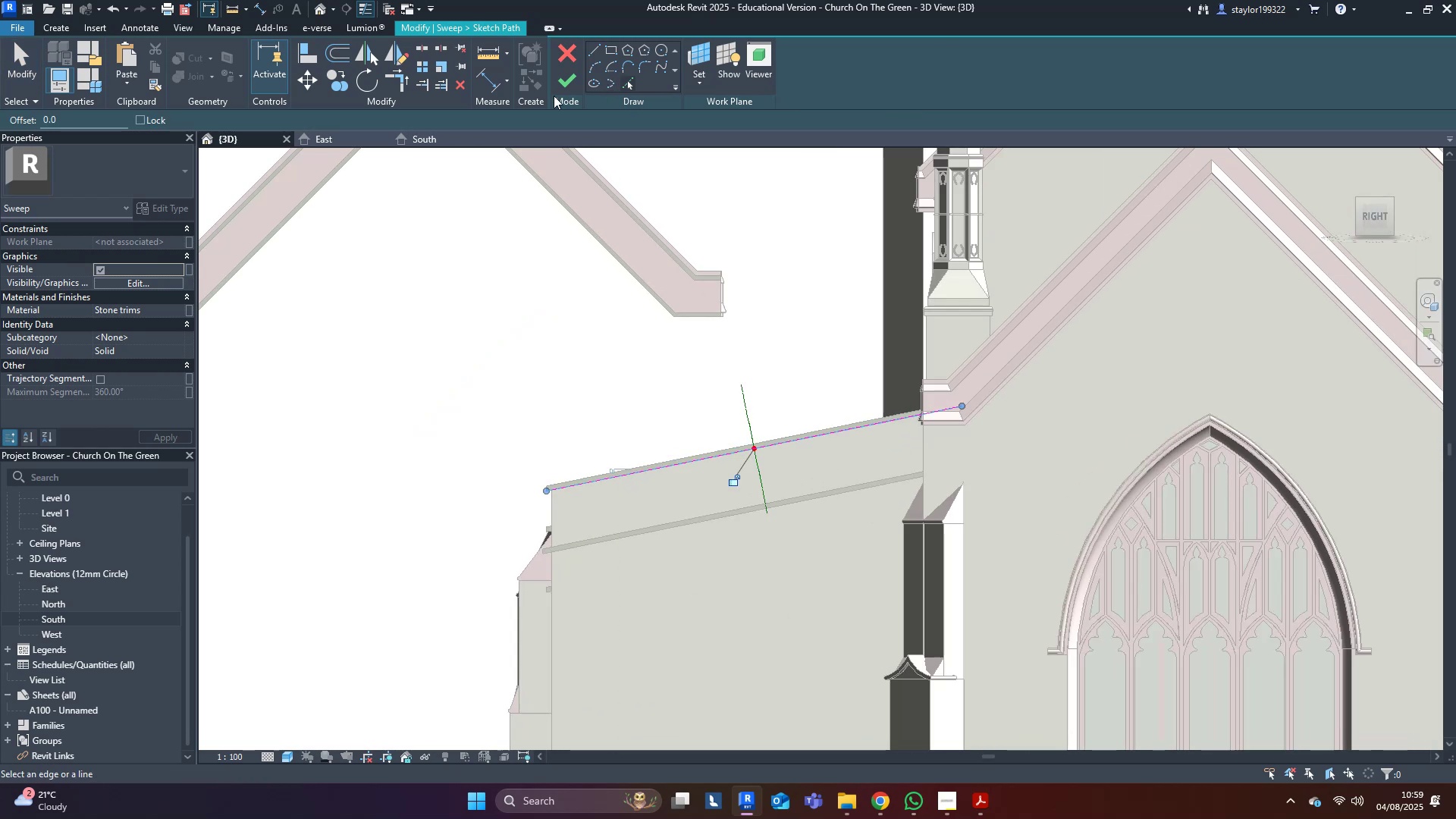 
left_click([561, 78])
 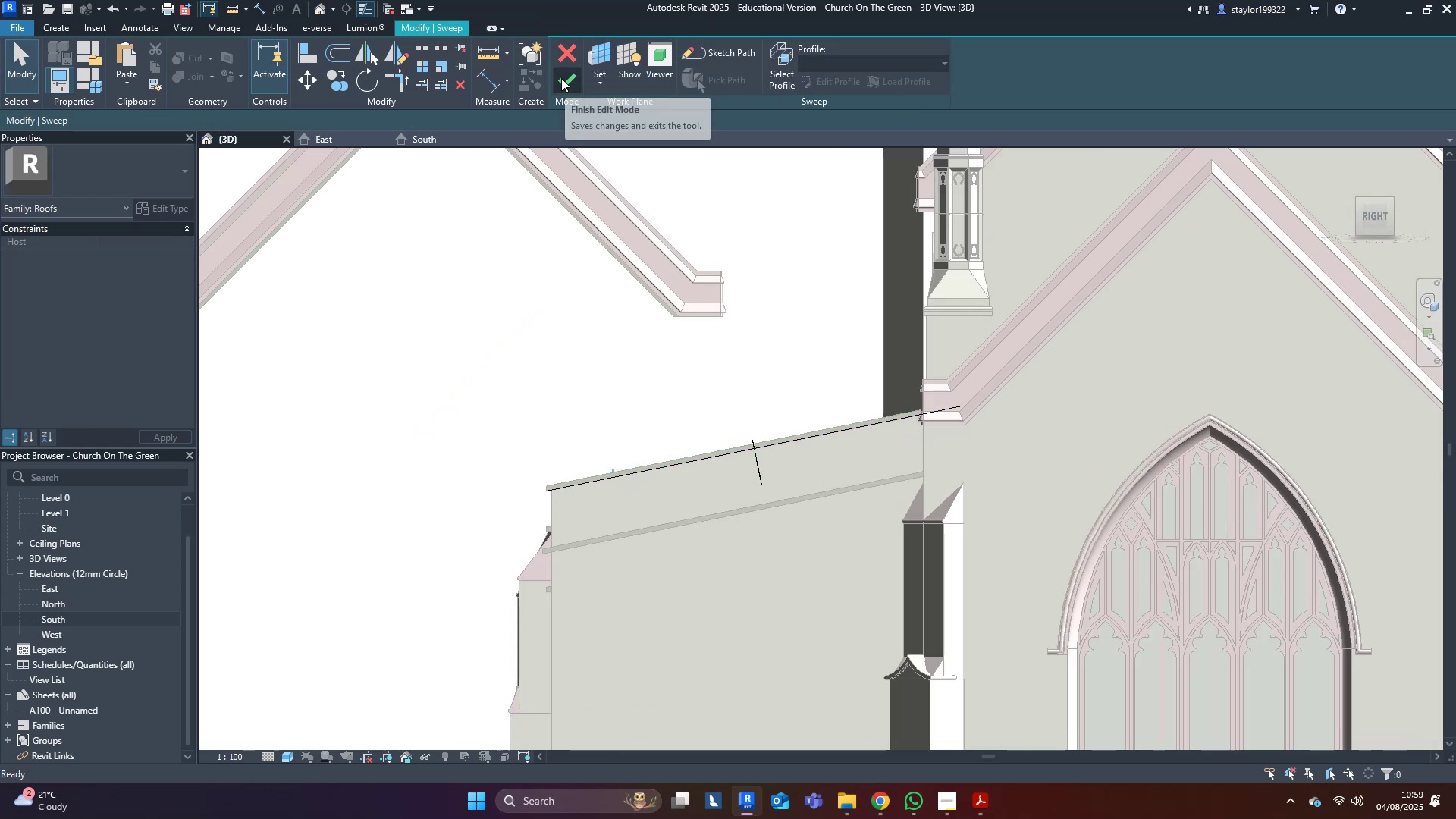 
left_click([561, 78])
 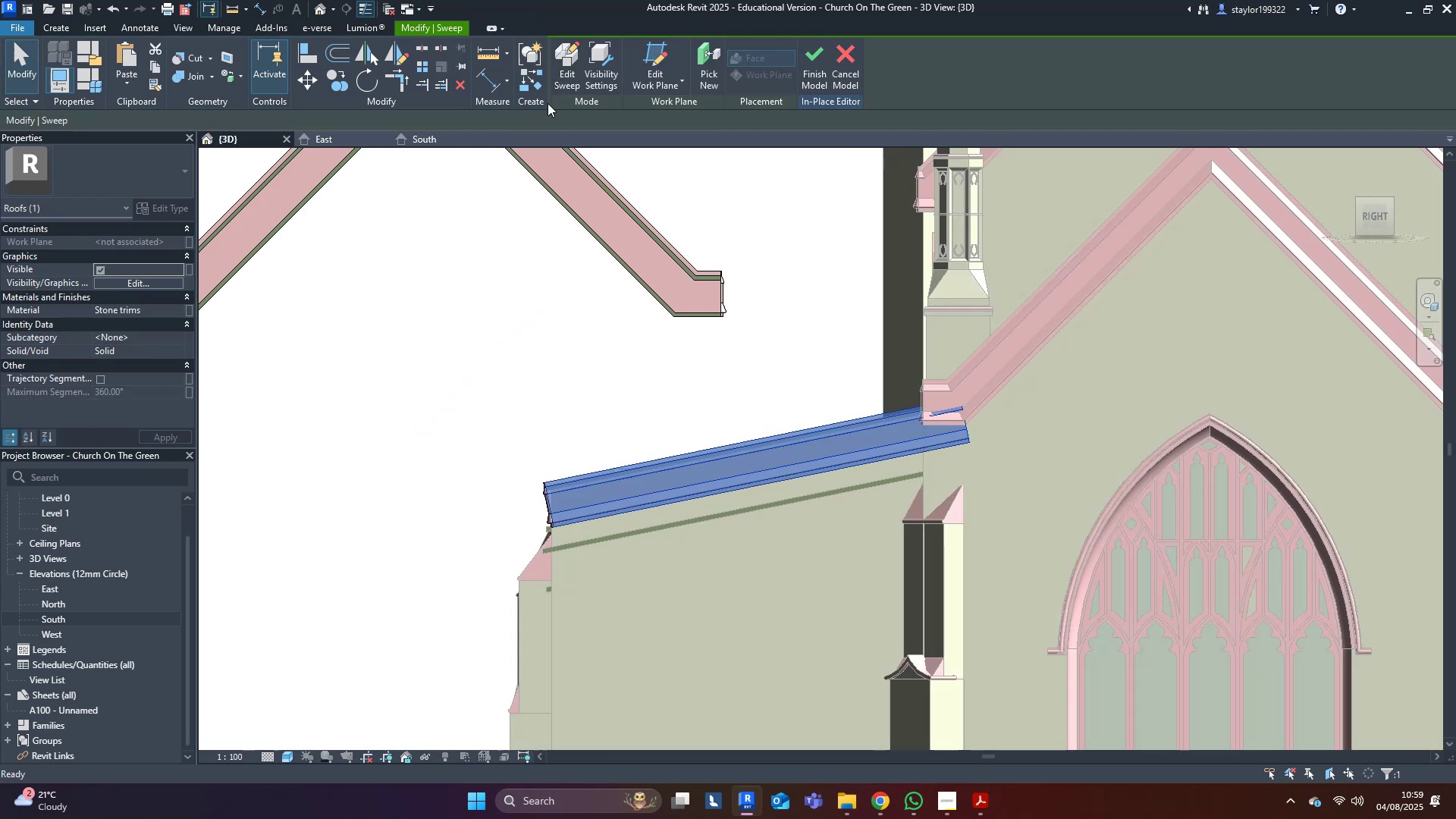 
scroll: coordinate [604, 519], scroll_direction: down, amount: 3.0
 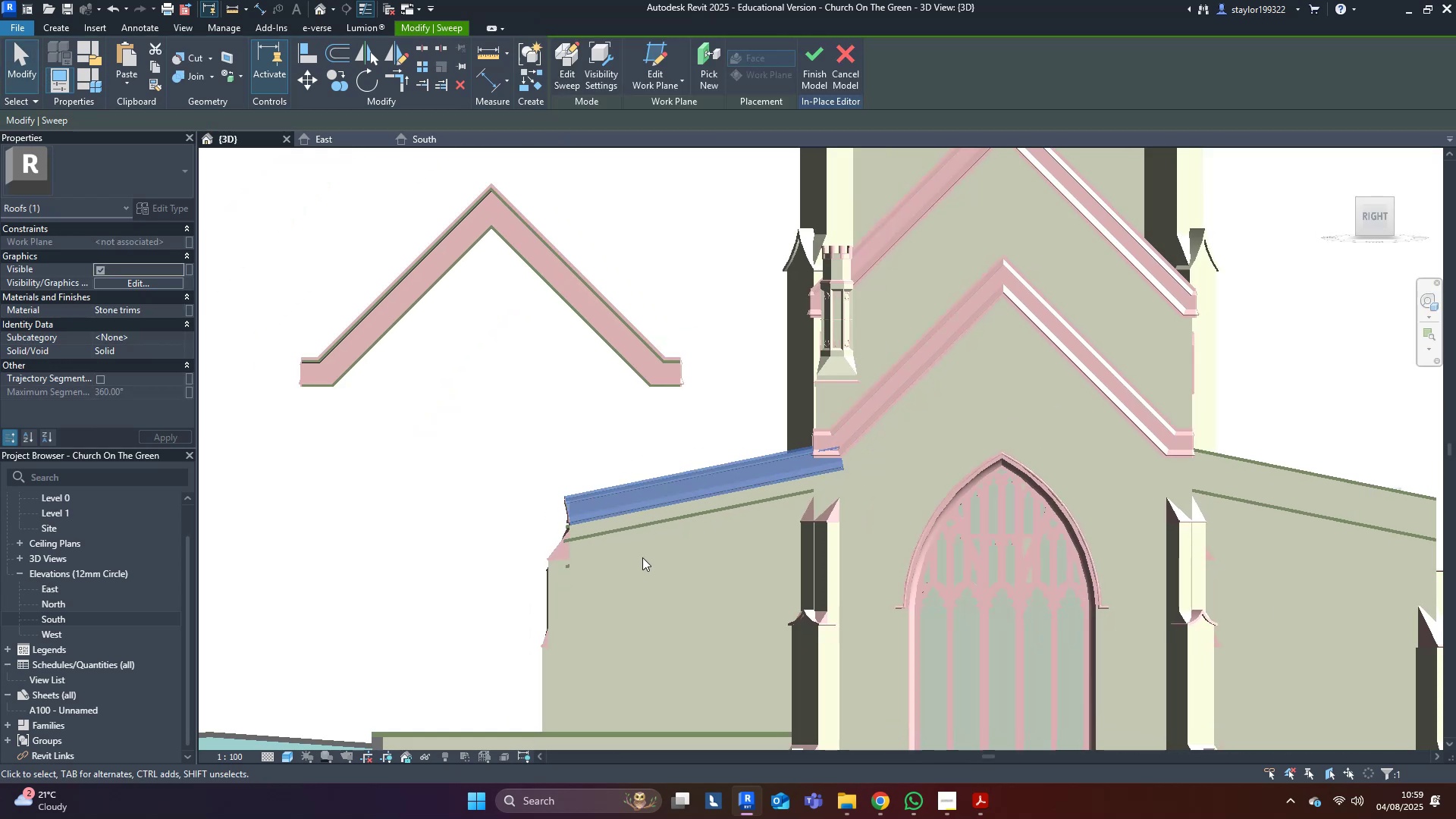 
scroll: coordinate [598, 553], scroll_direction: up, amount: 4.0
 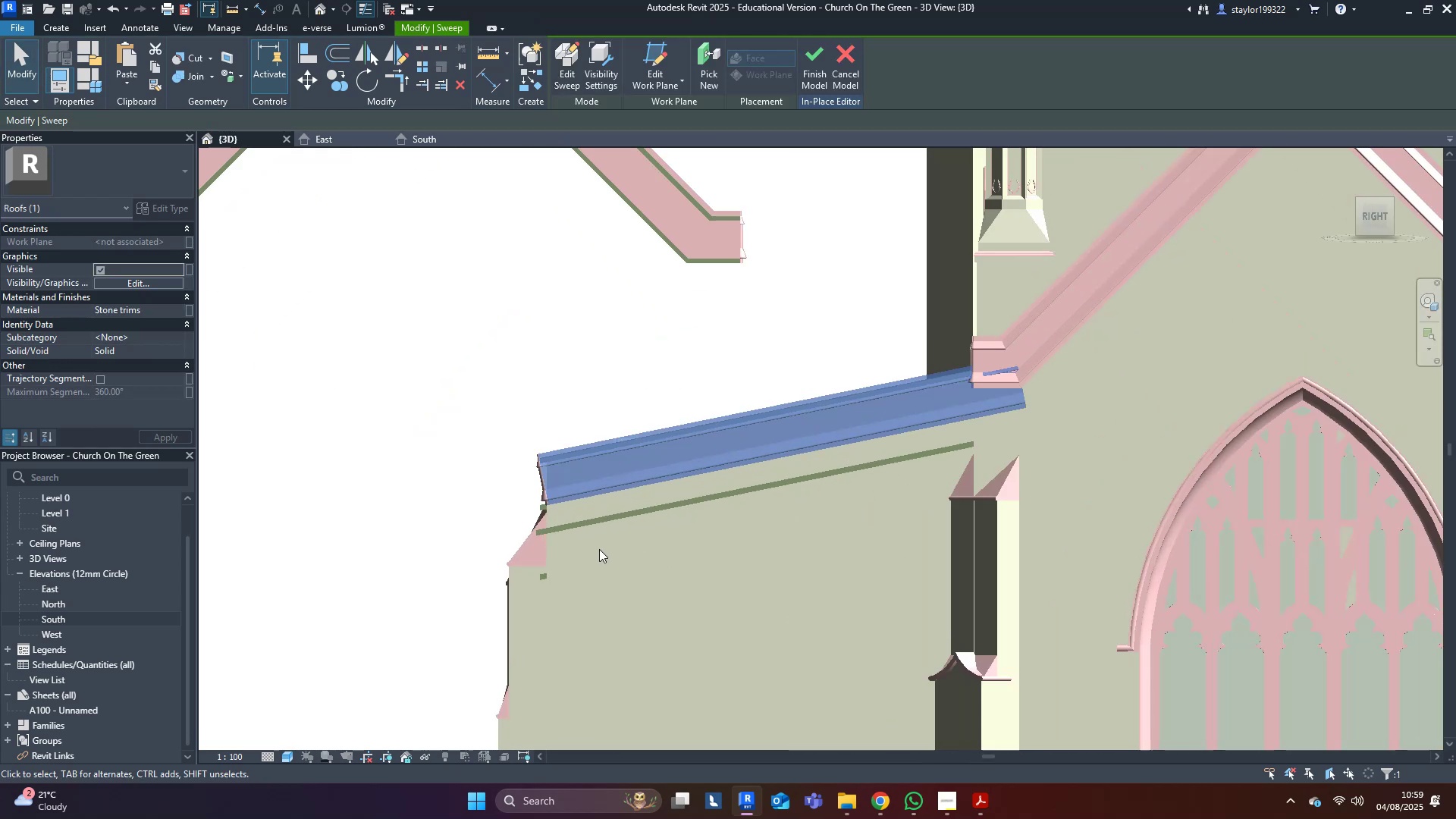 
hold_key(key=ShiftLeft, duration=0.62)
 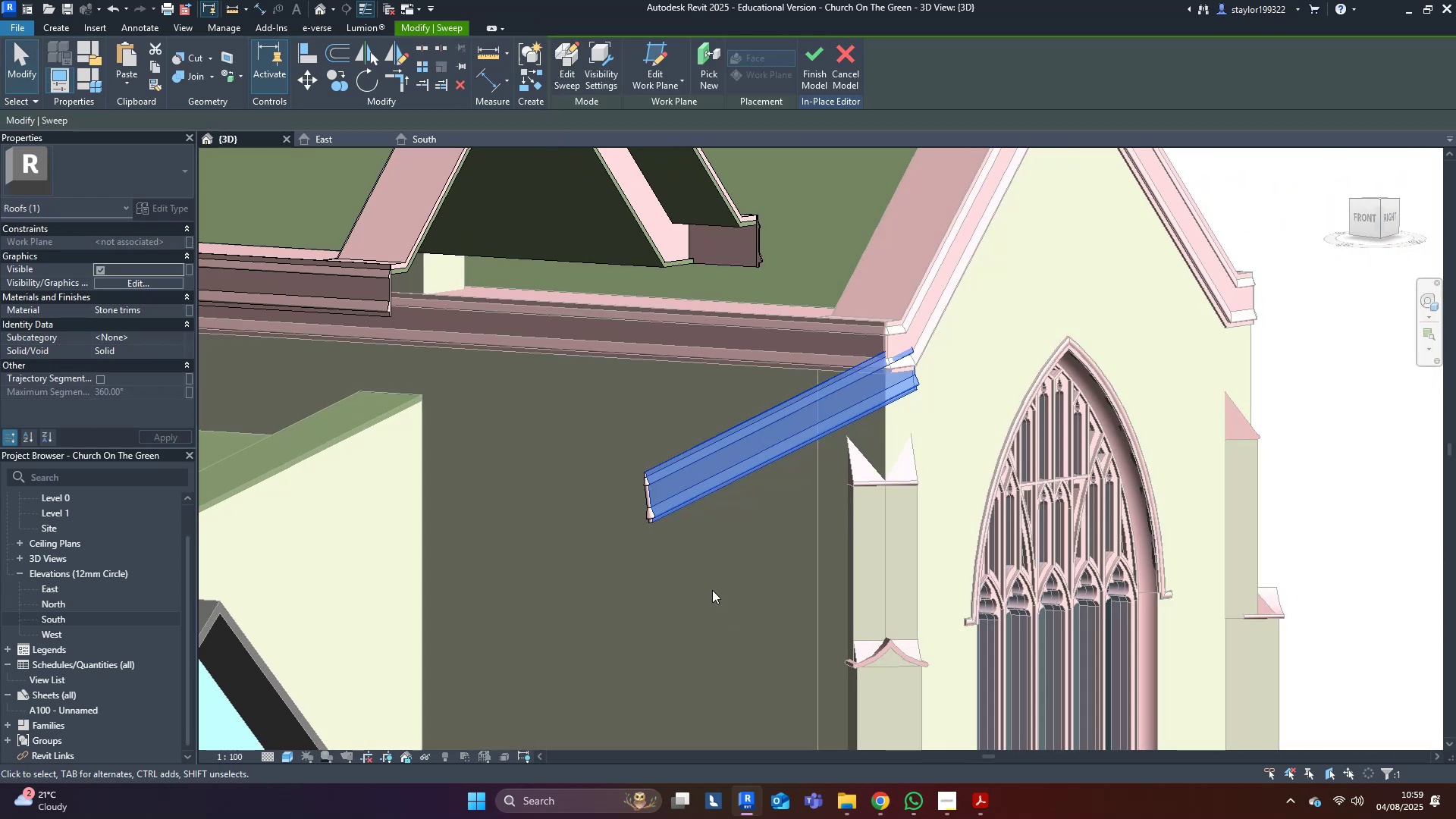 
scroll: coordinate [713, 585], scroll_direction: down, amount: 4.0
 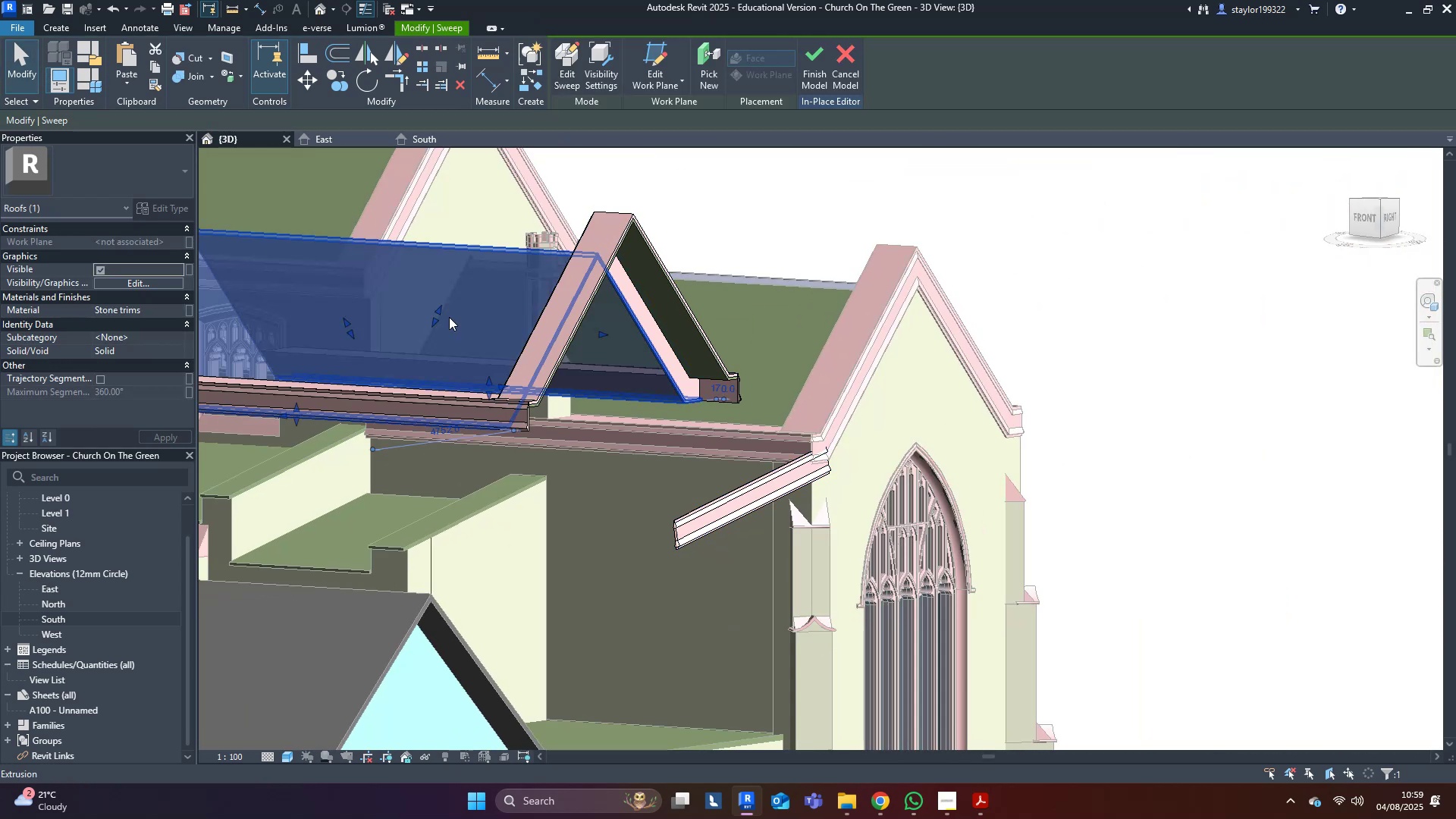 
key(Delete)
 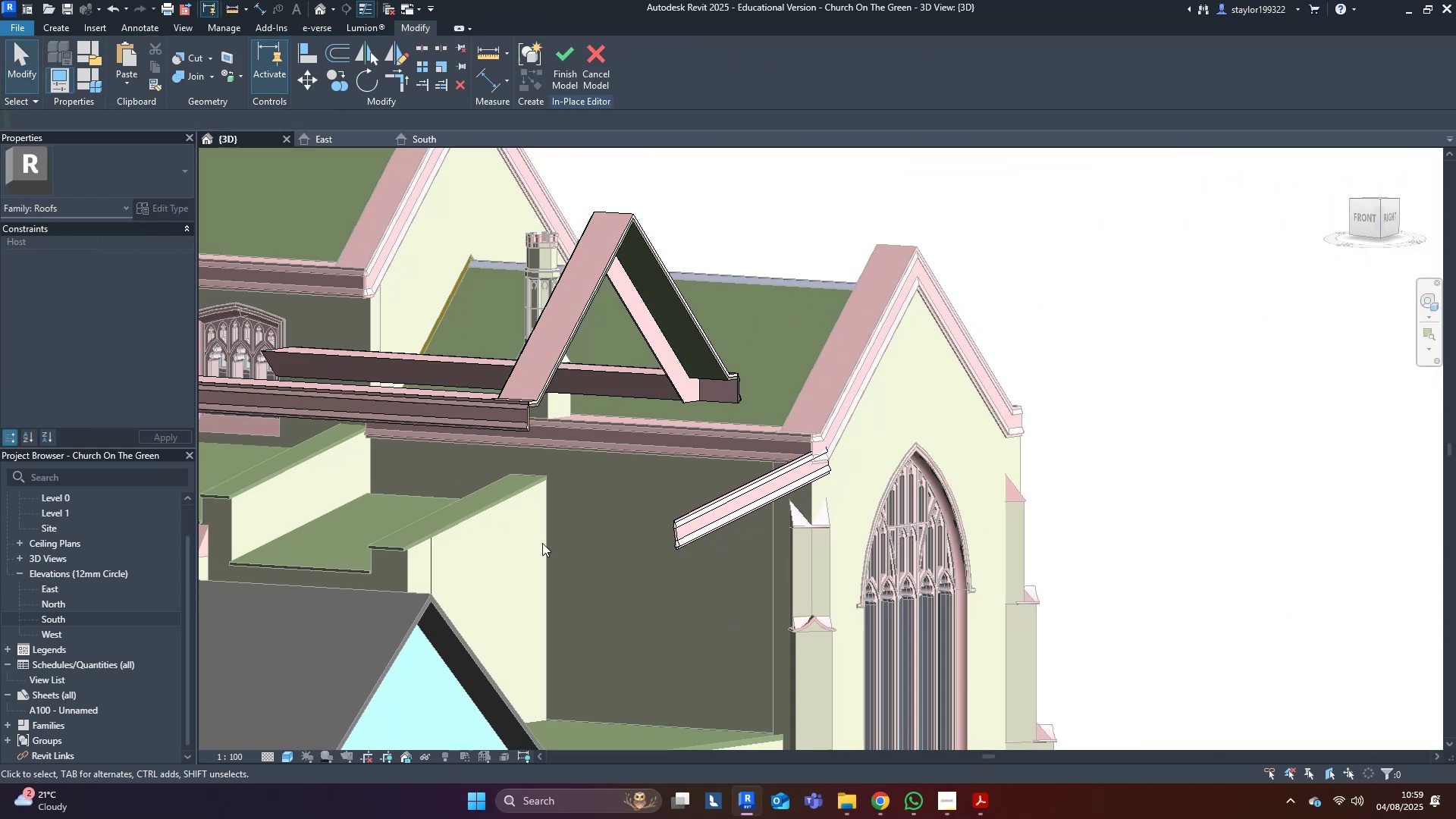 
scroll: coordinate [790, 475], scroll_direction: down, amount: 3.0
 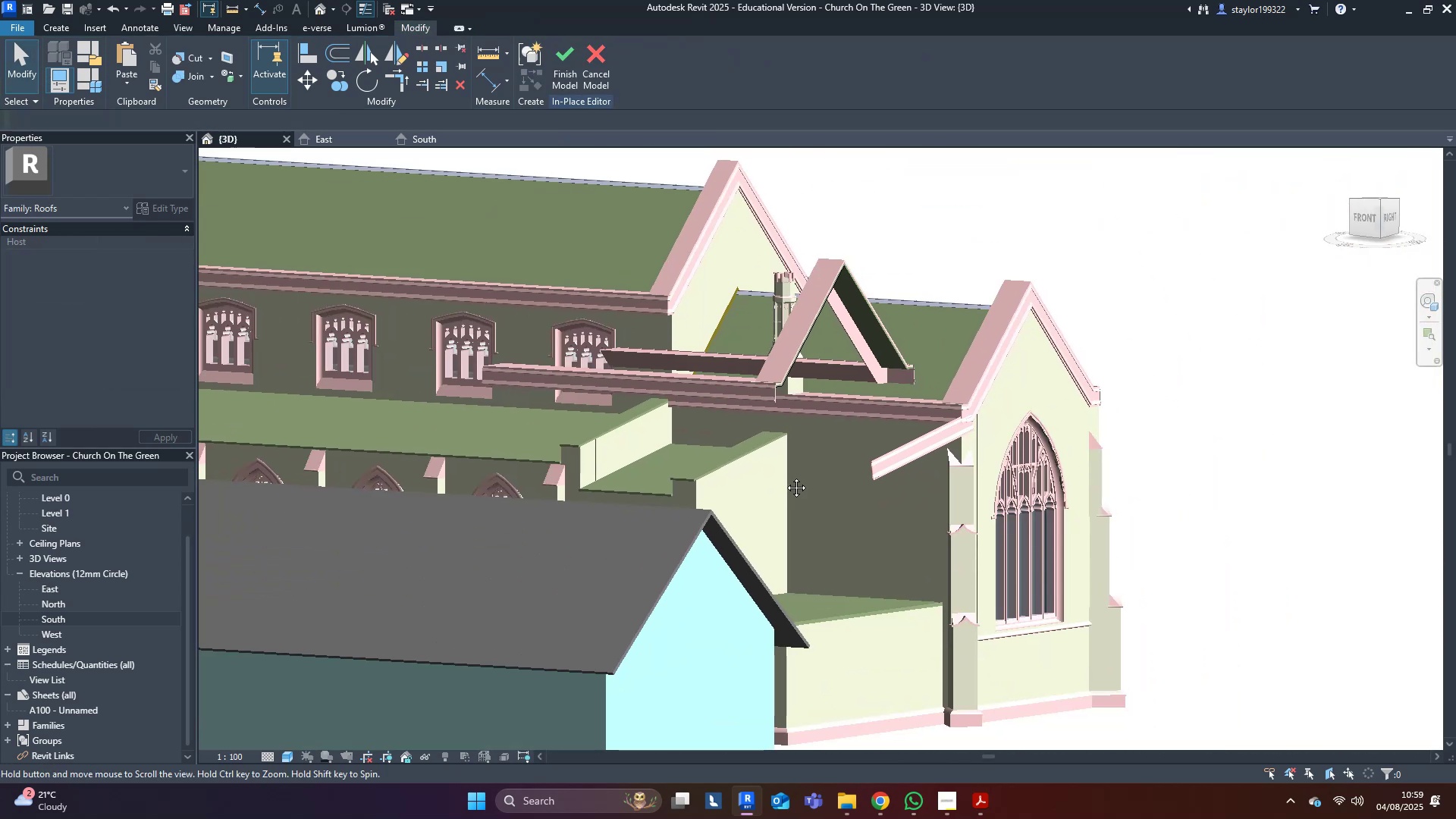 
hold_key(key=ShiftLeft, duration=1.5)
 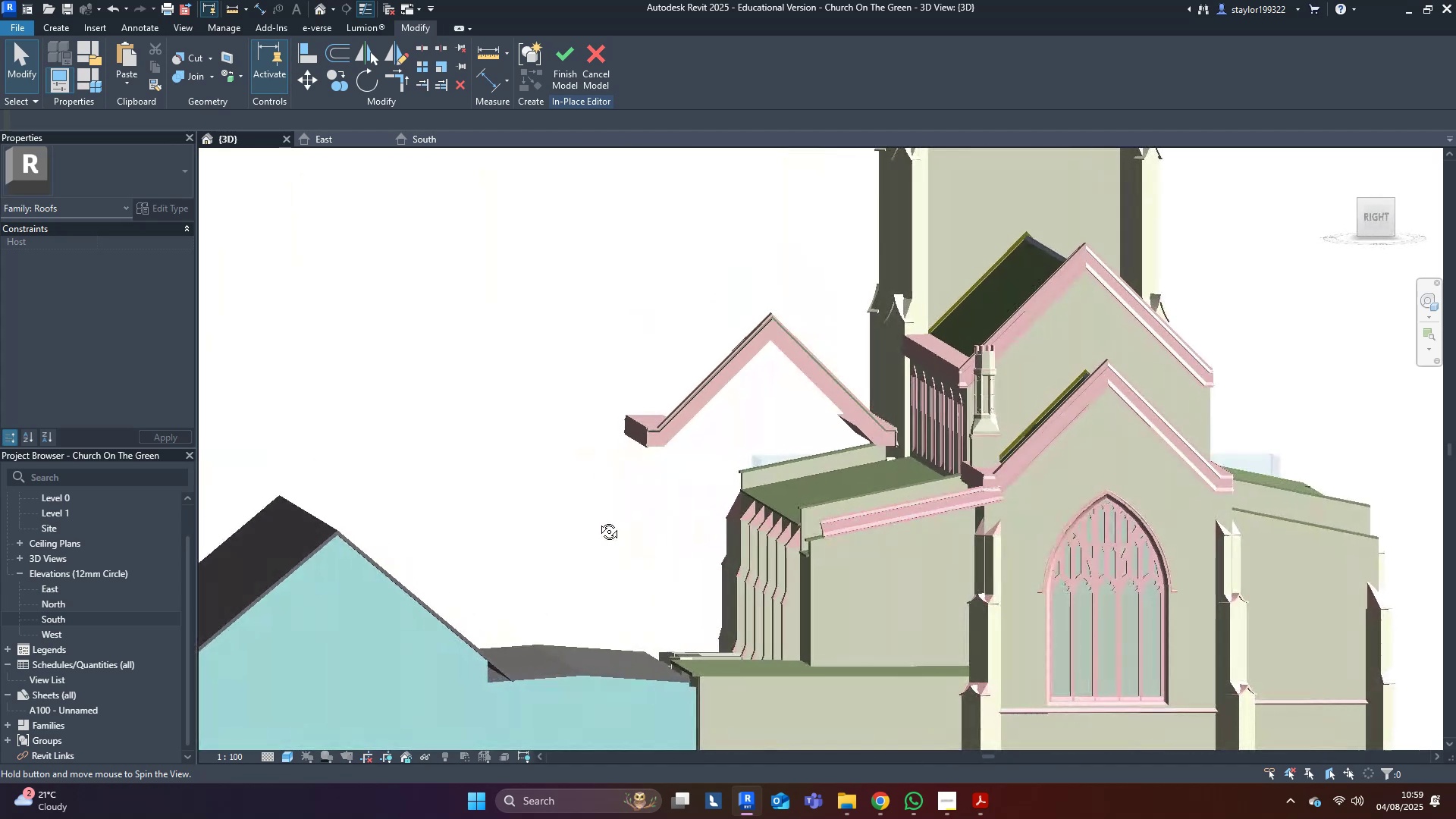 
hold_key(key=ShiftLeft, duration=1.43)
 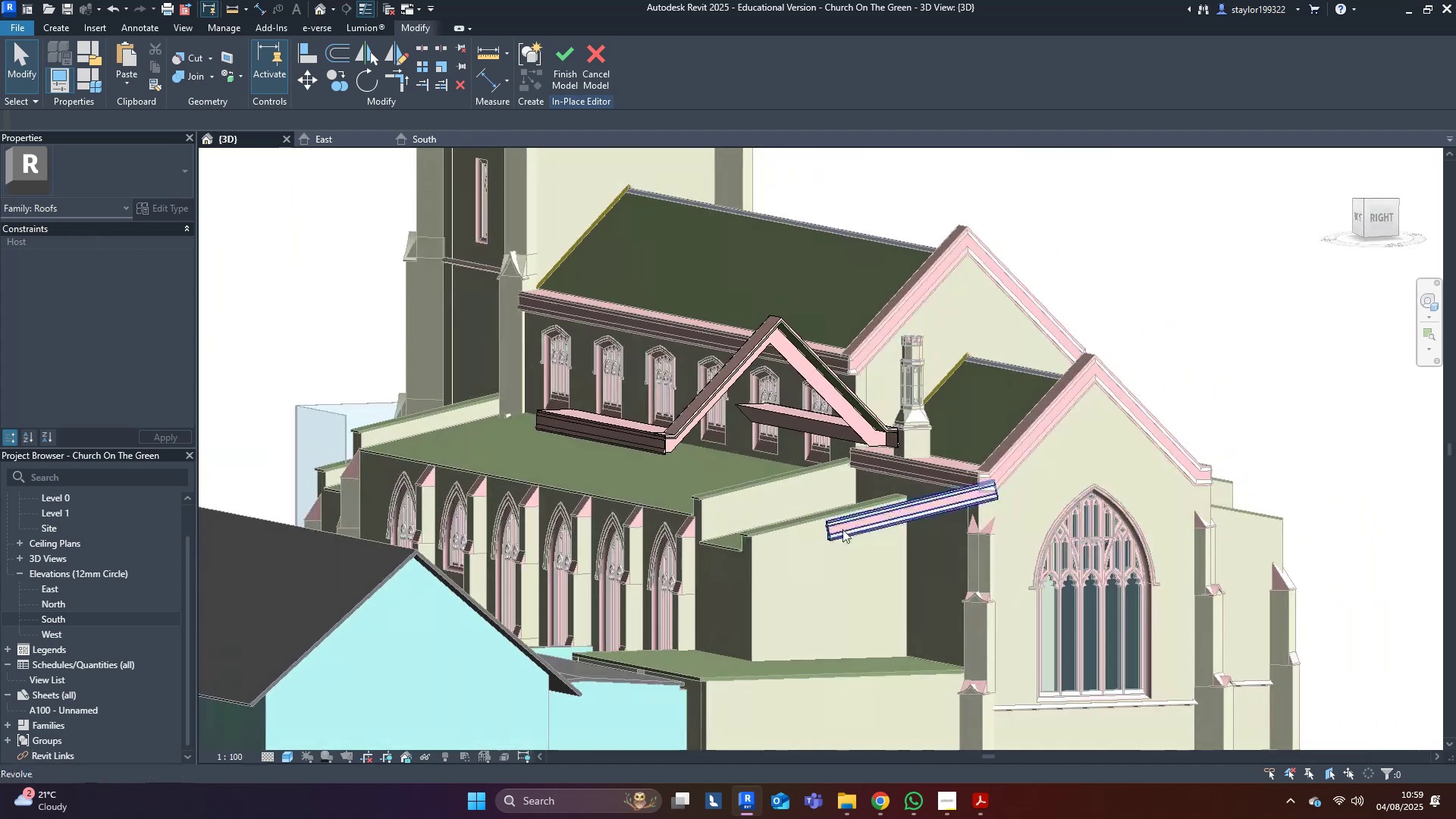 
scroll: coordinate [906, 538], scroll_direction: up, amount: 3.0
 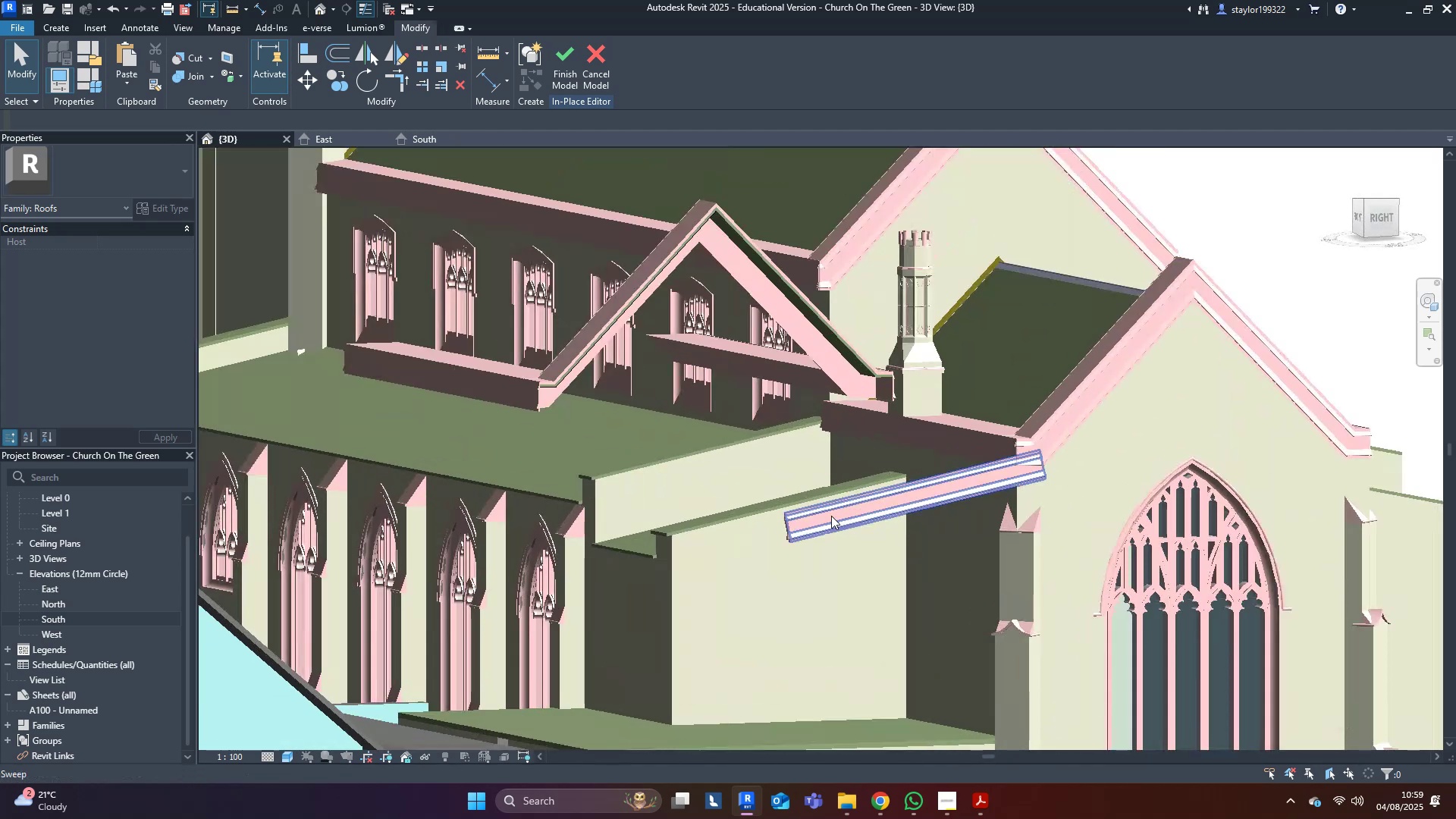 
left_click([830, 516])
 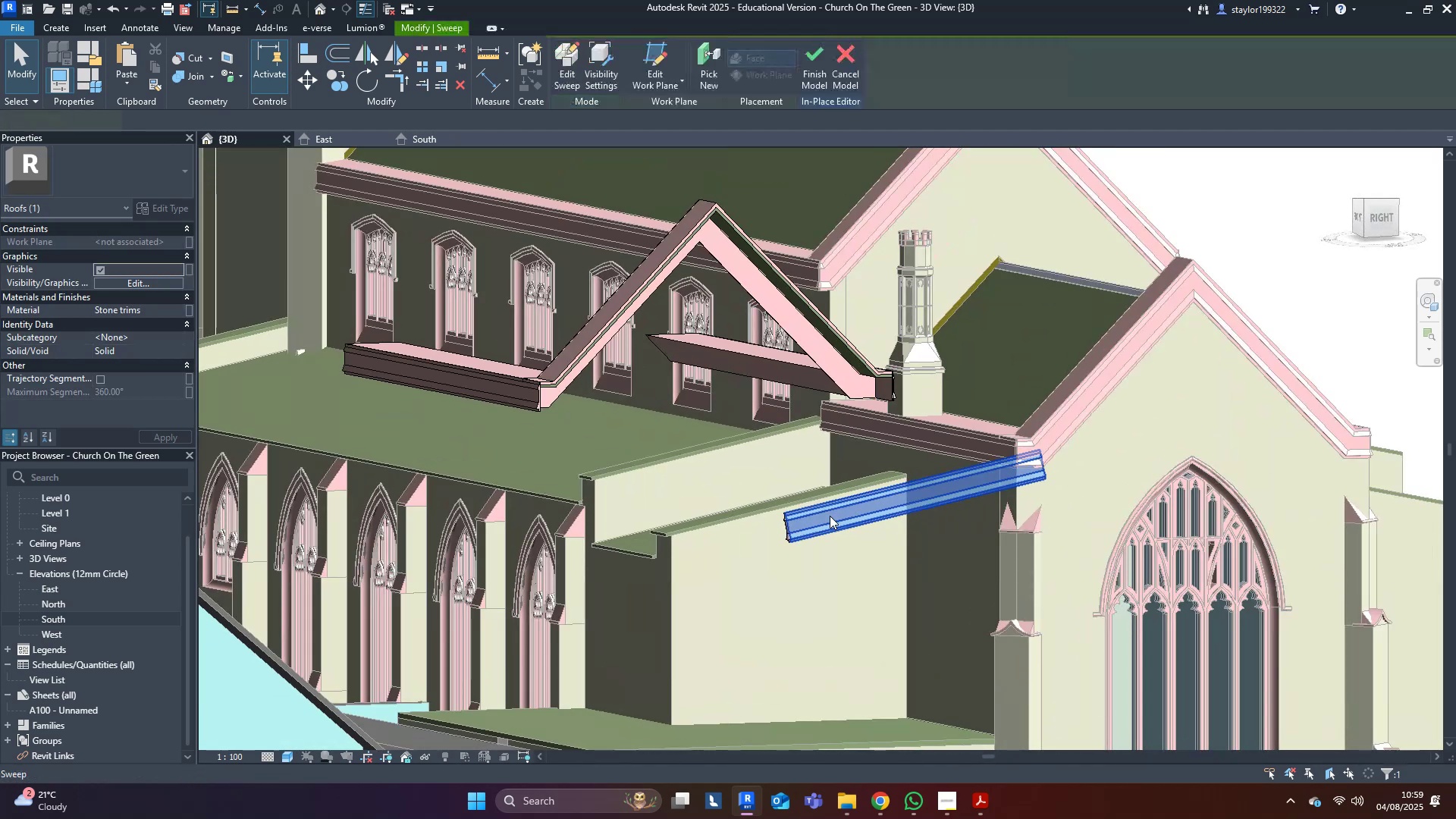 
left_click([830, 516])
 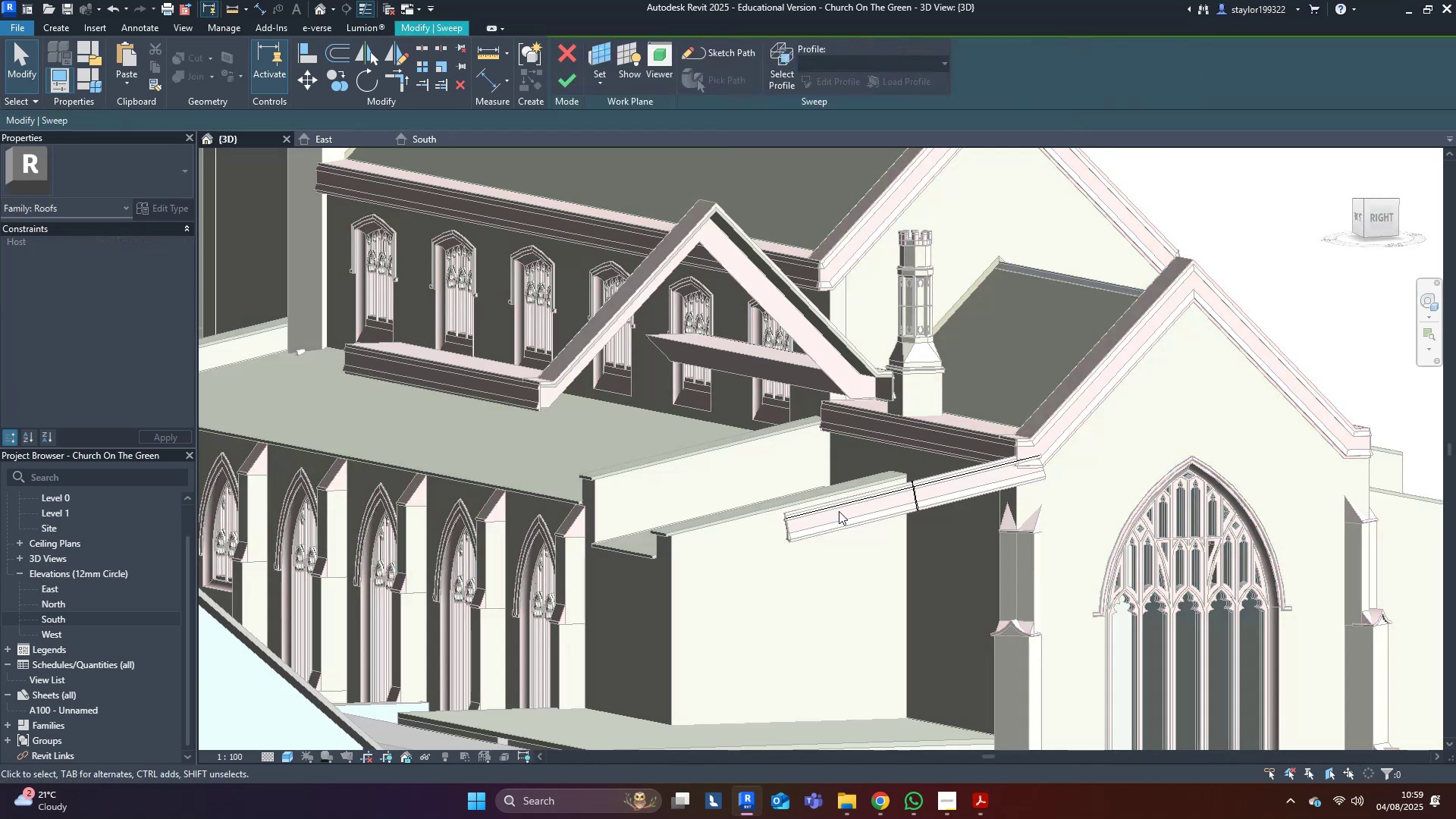 
left_click_drag(start_coordinate=[861, 498], to_coordinate=[858, 494])
 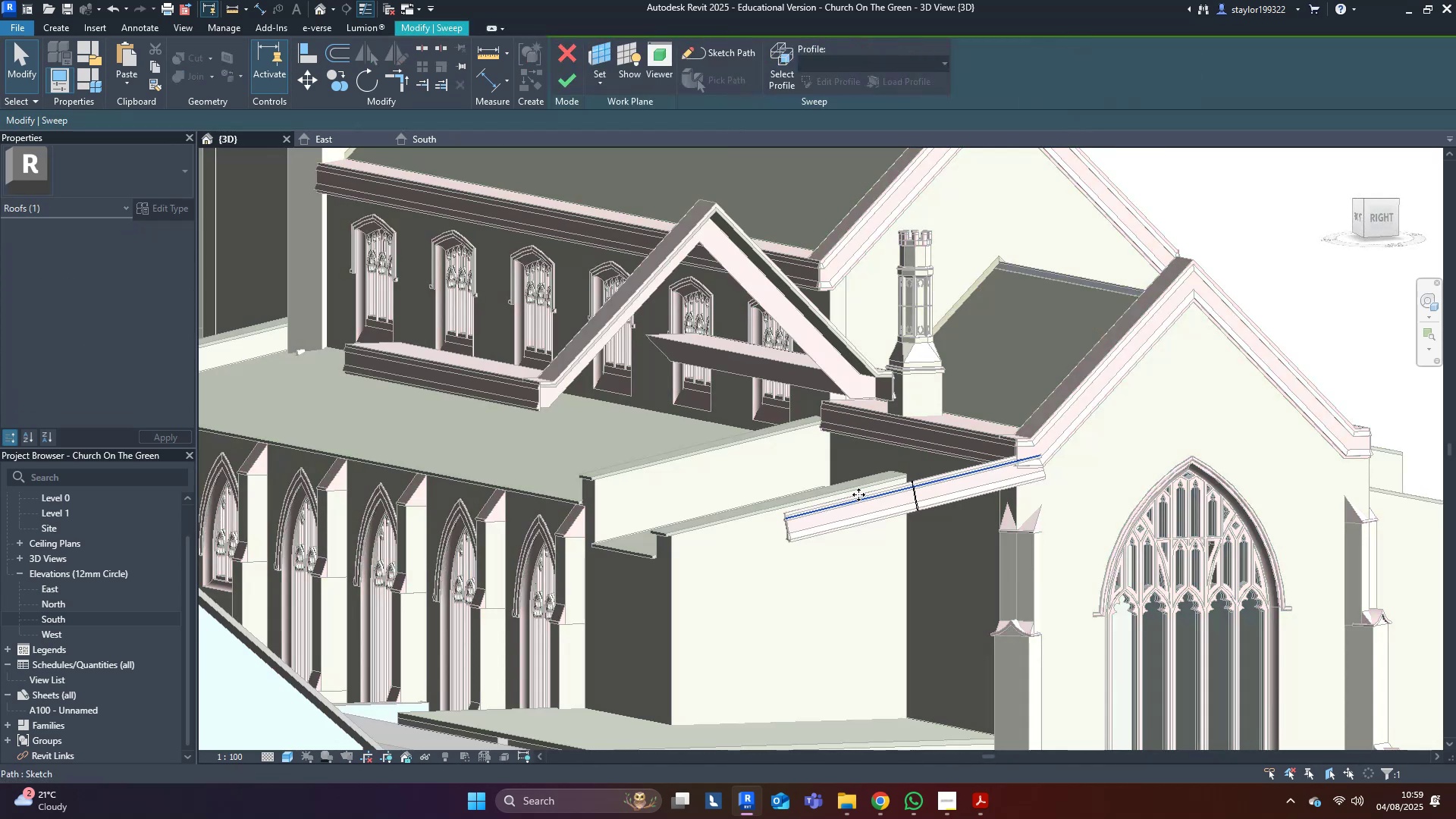 
double_click([858, 494])
 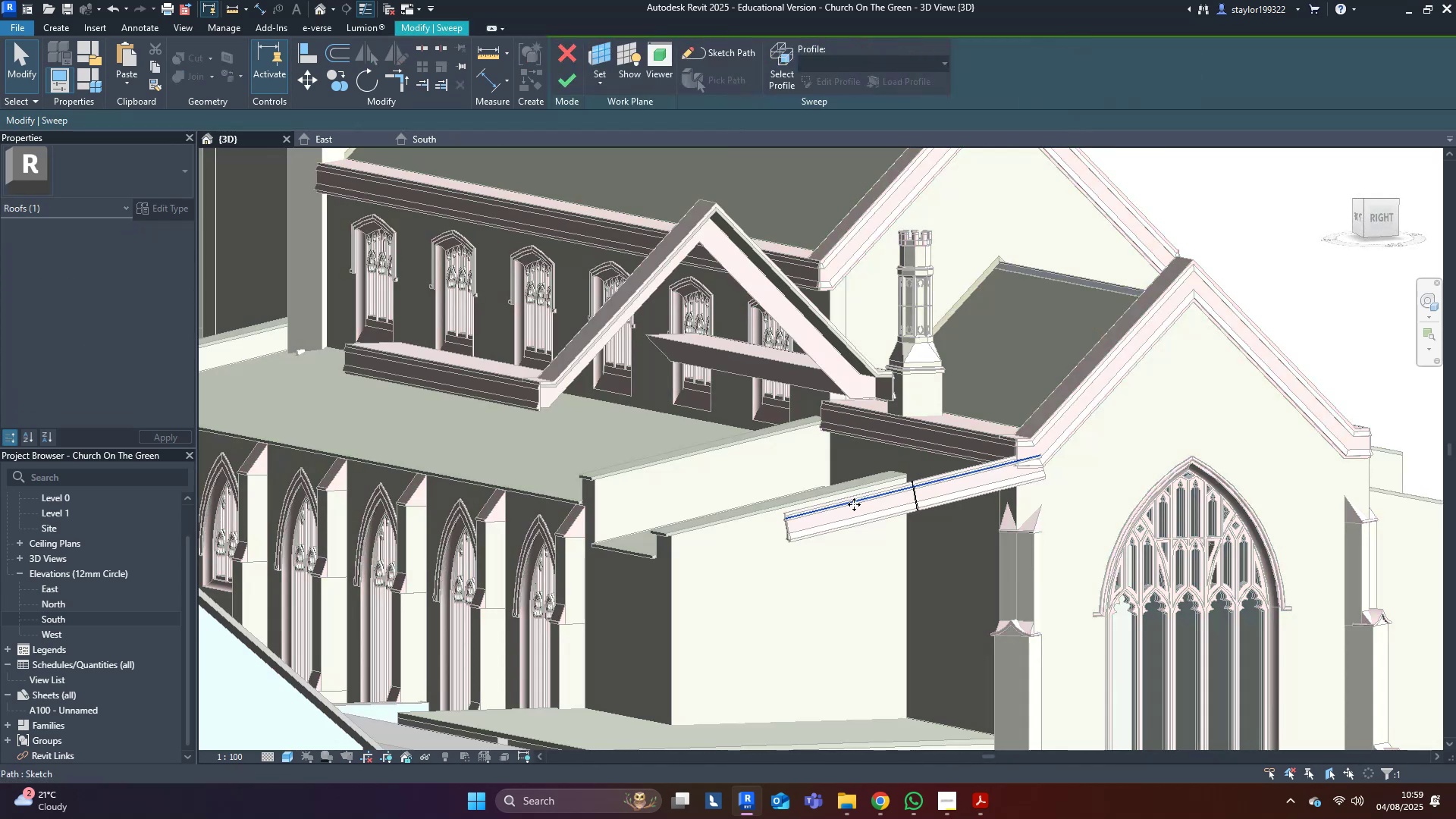 
triple_click([854, 504])
 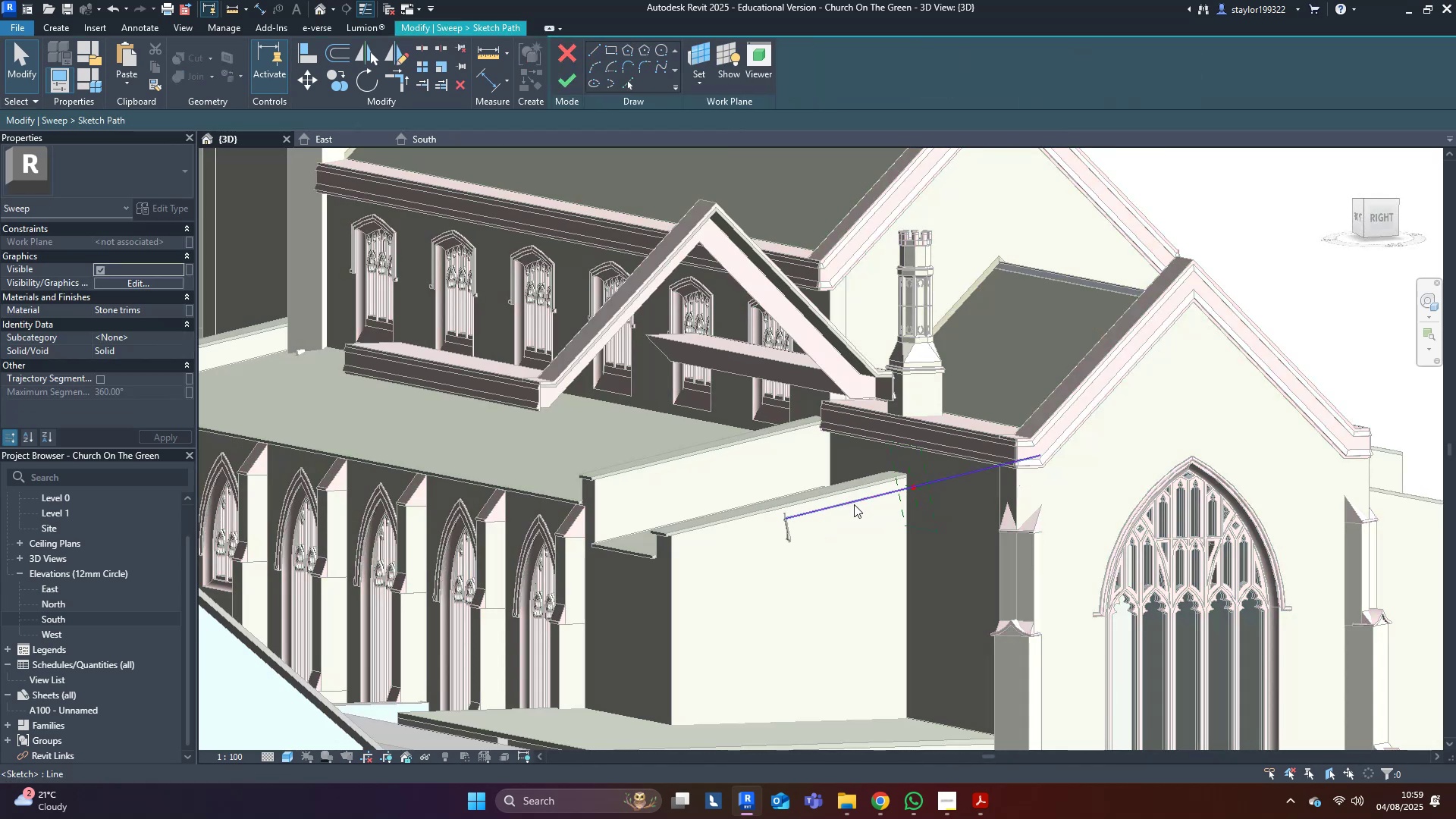 
triple_click([854, 504])
 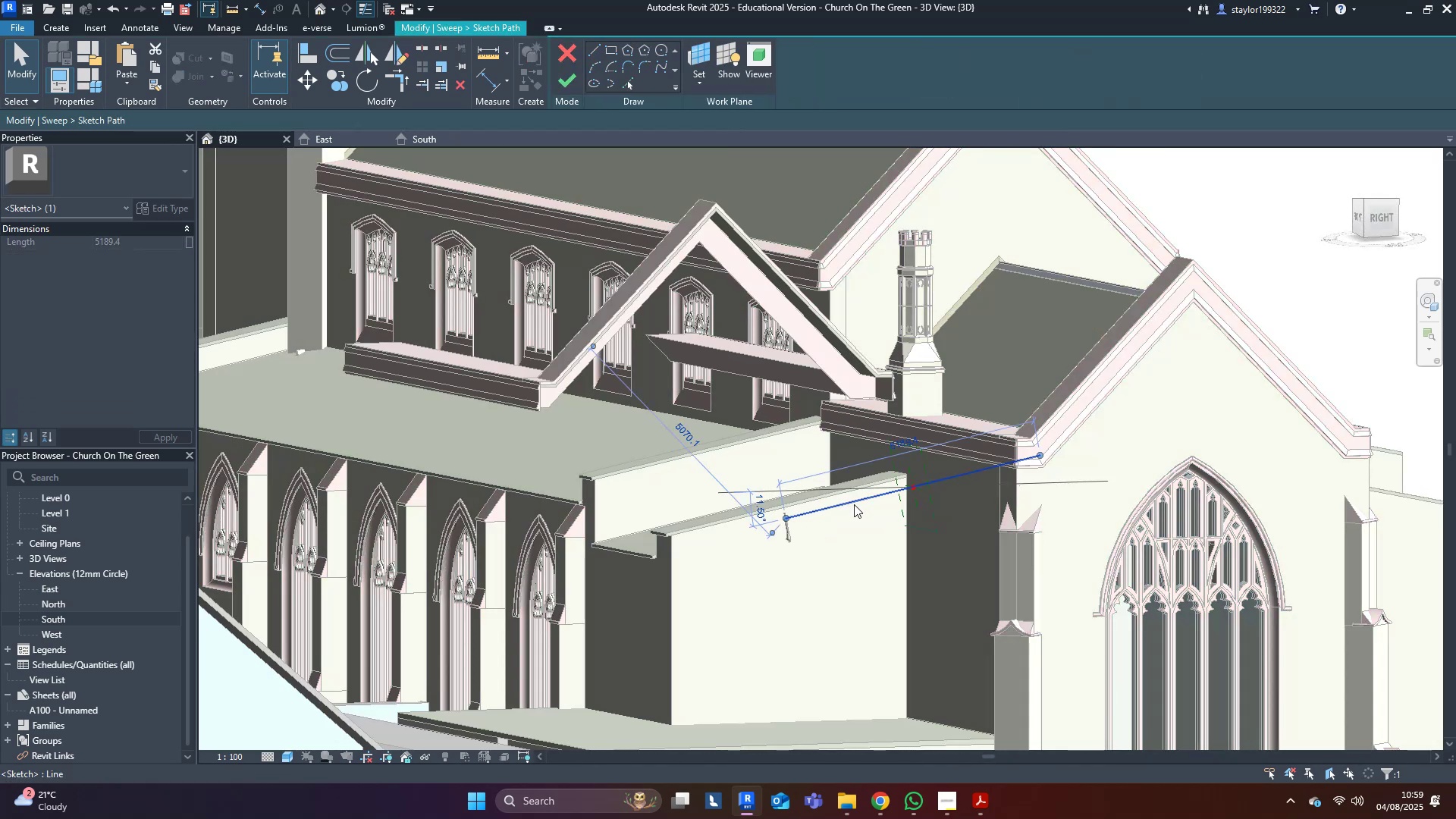 
key(Delete)
 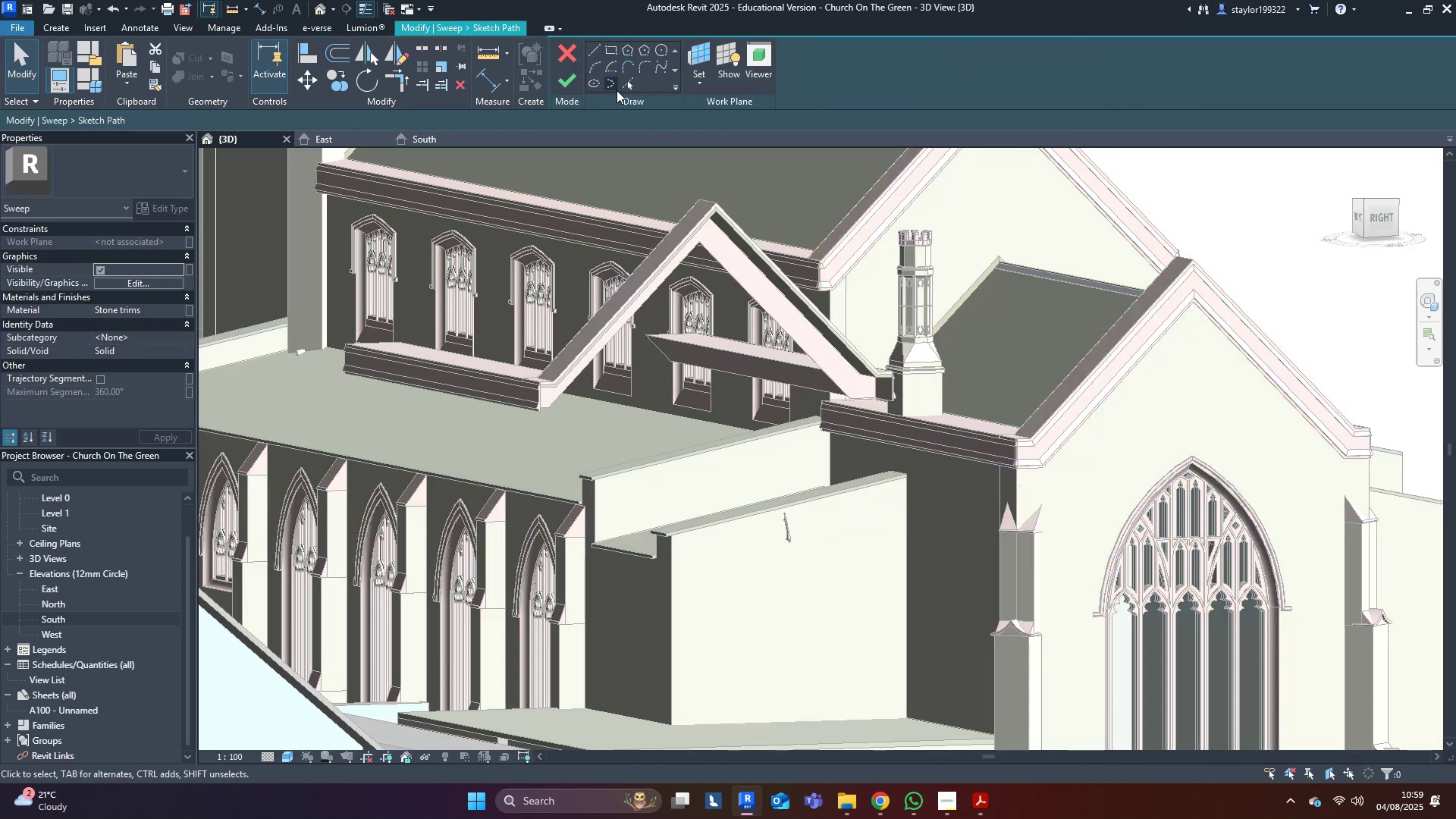 
left_click([626, 85])
 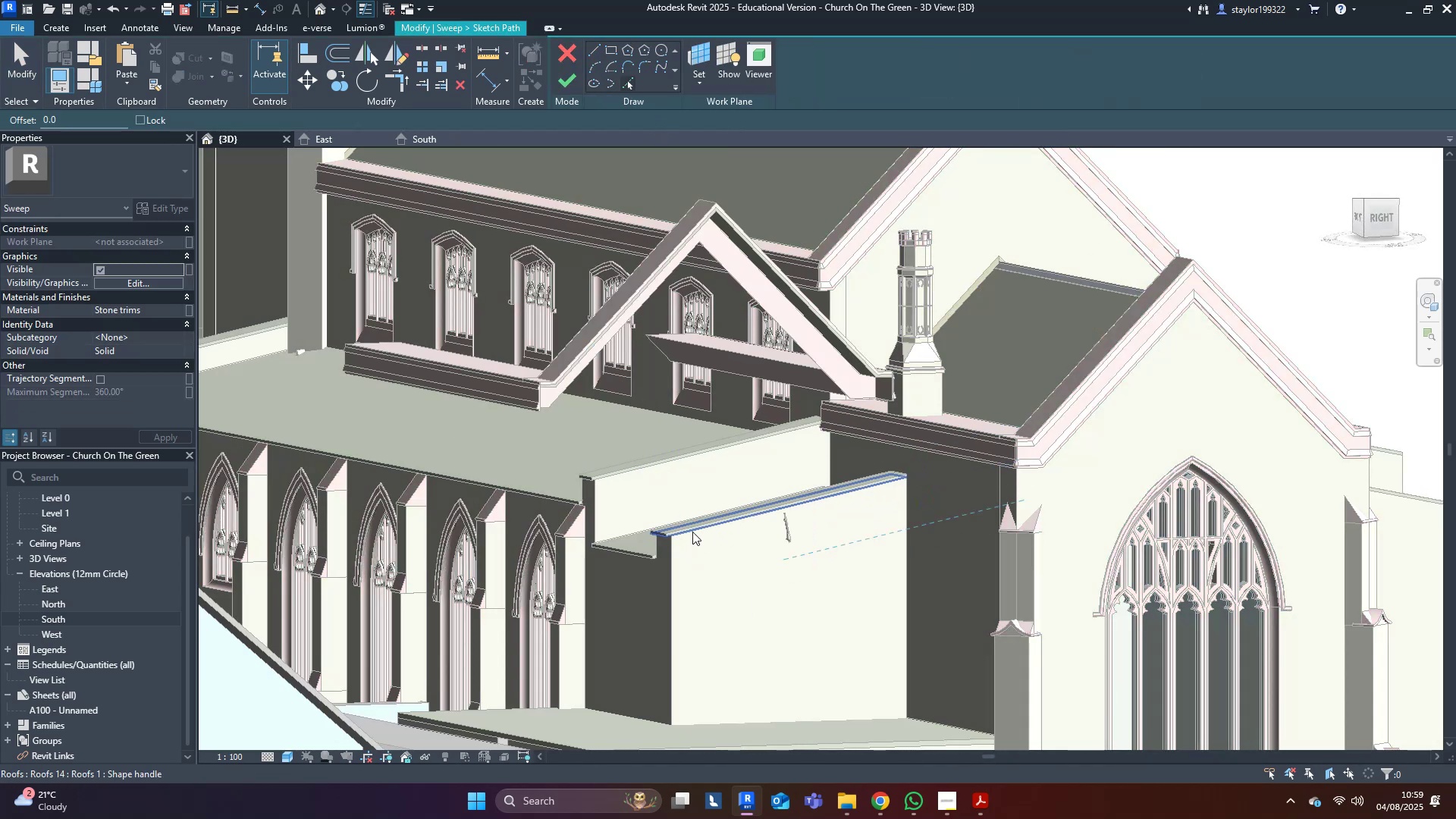 
left_click([692, 532])
 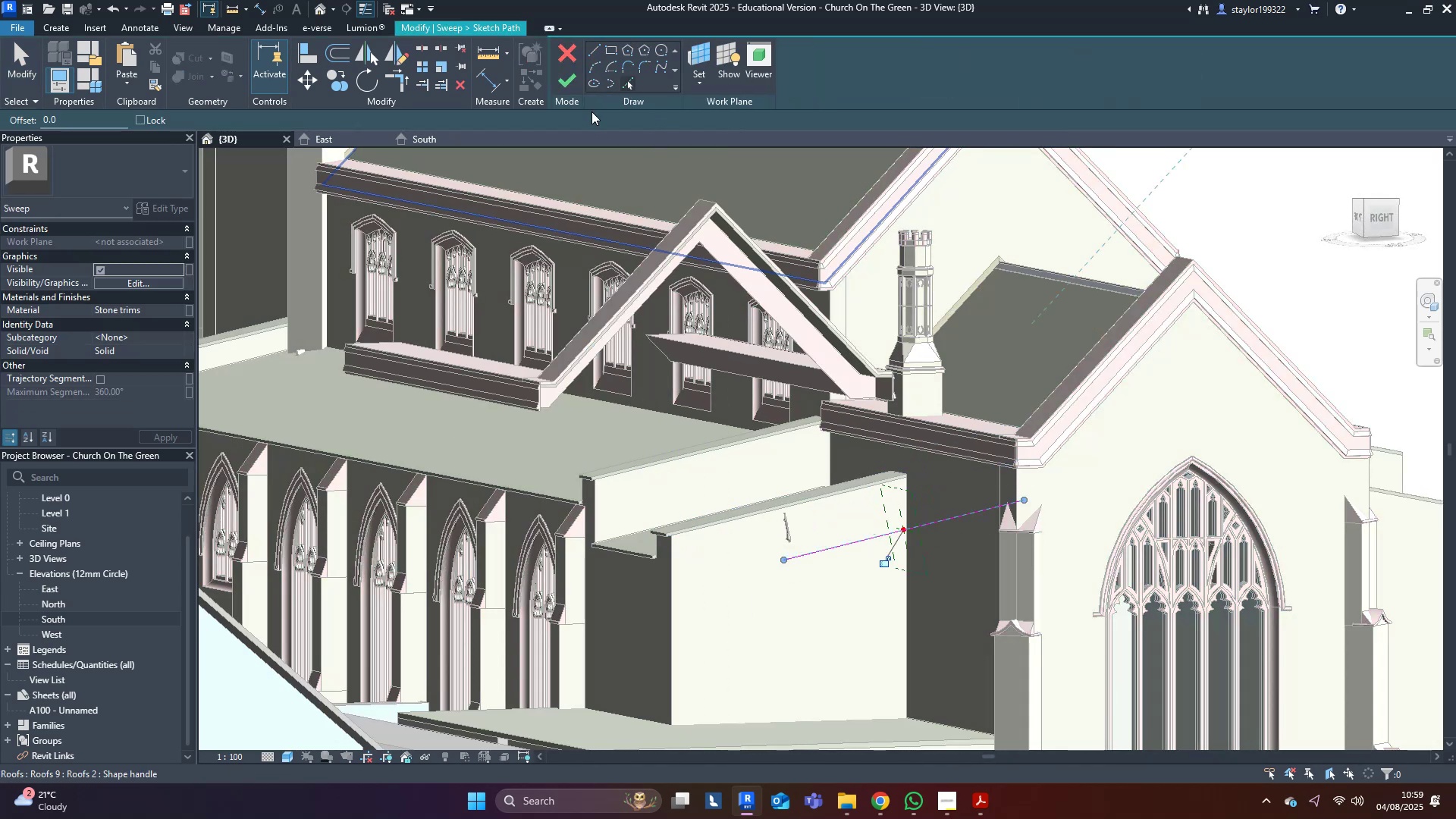 
left_click([563, 89])
 